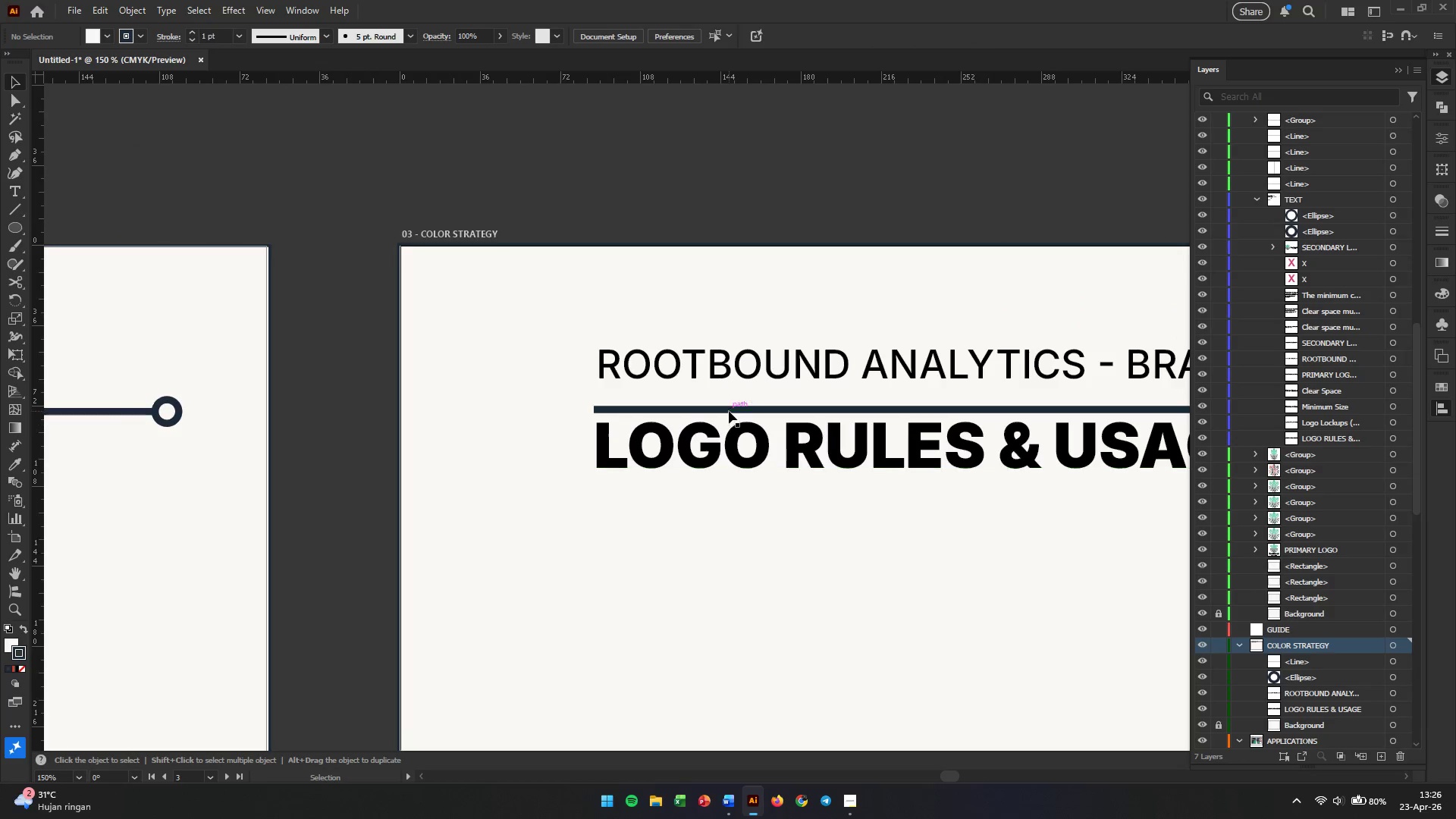 
scroll: coordinate [713, 240], scroll_direction: up, amount: 3.0
 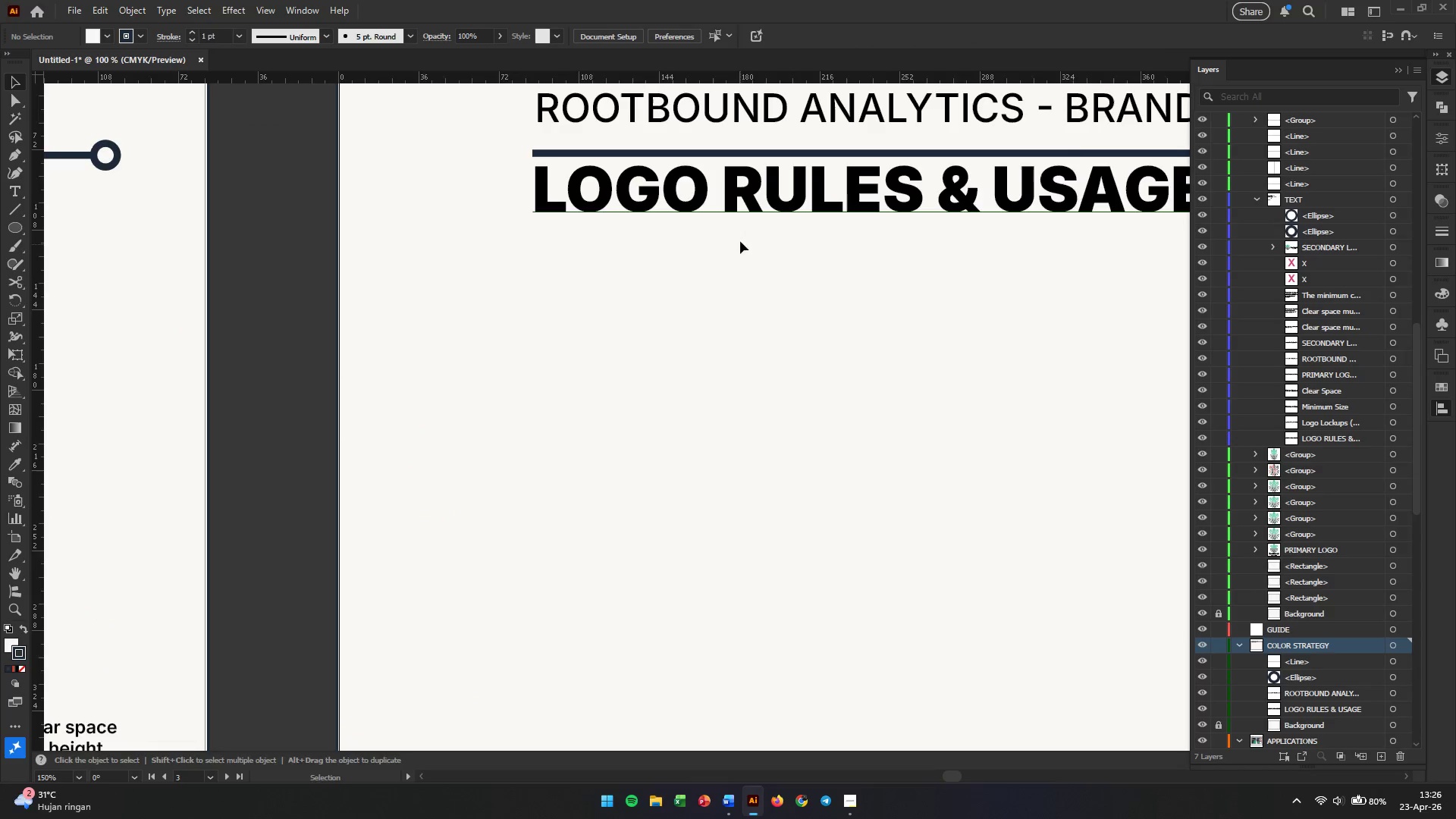 
left_click_drag(start_coordinate=[741, 310], to_coordinate=[802, 566])
 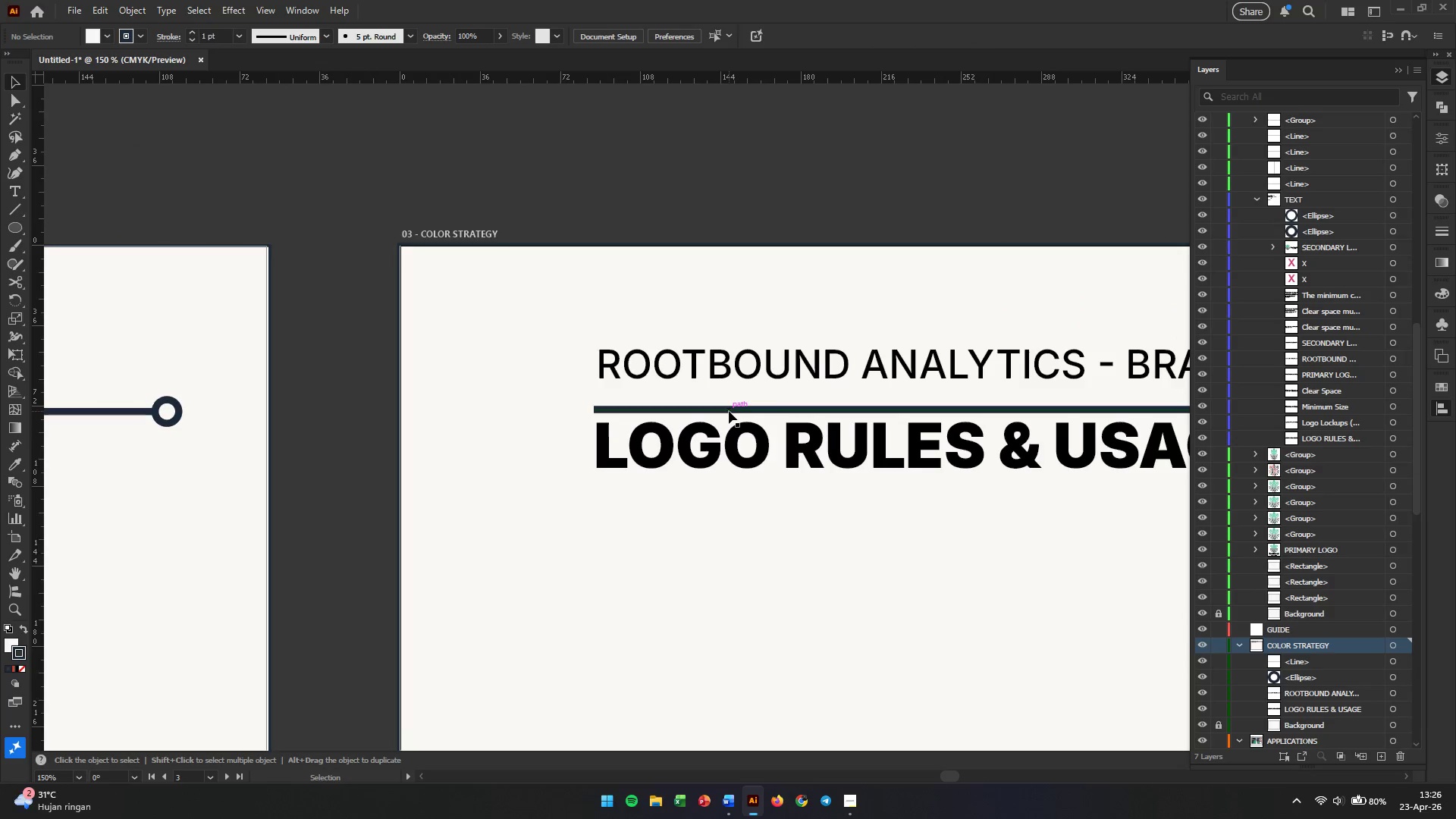 
left_click([729, 411])
 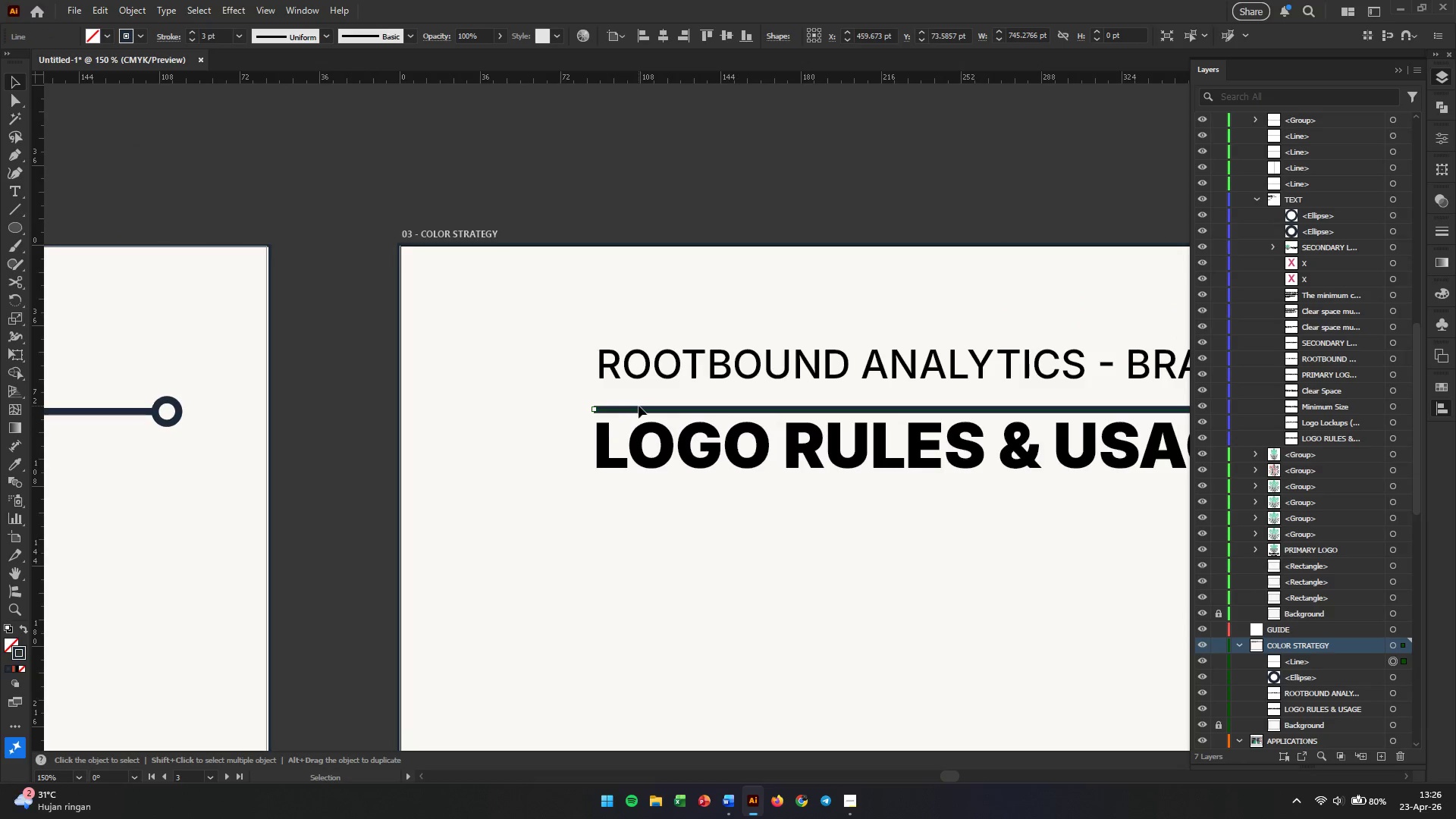 
hold_key(key=AltLeft, duration=0.39)
scroll: coordinate [639, 406], scroll_direction: down, amount: 3.0
 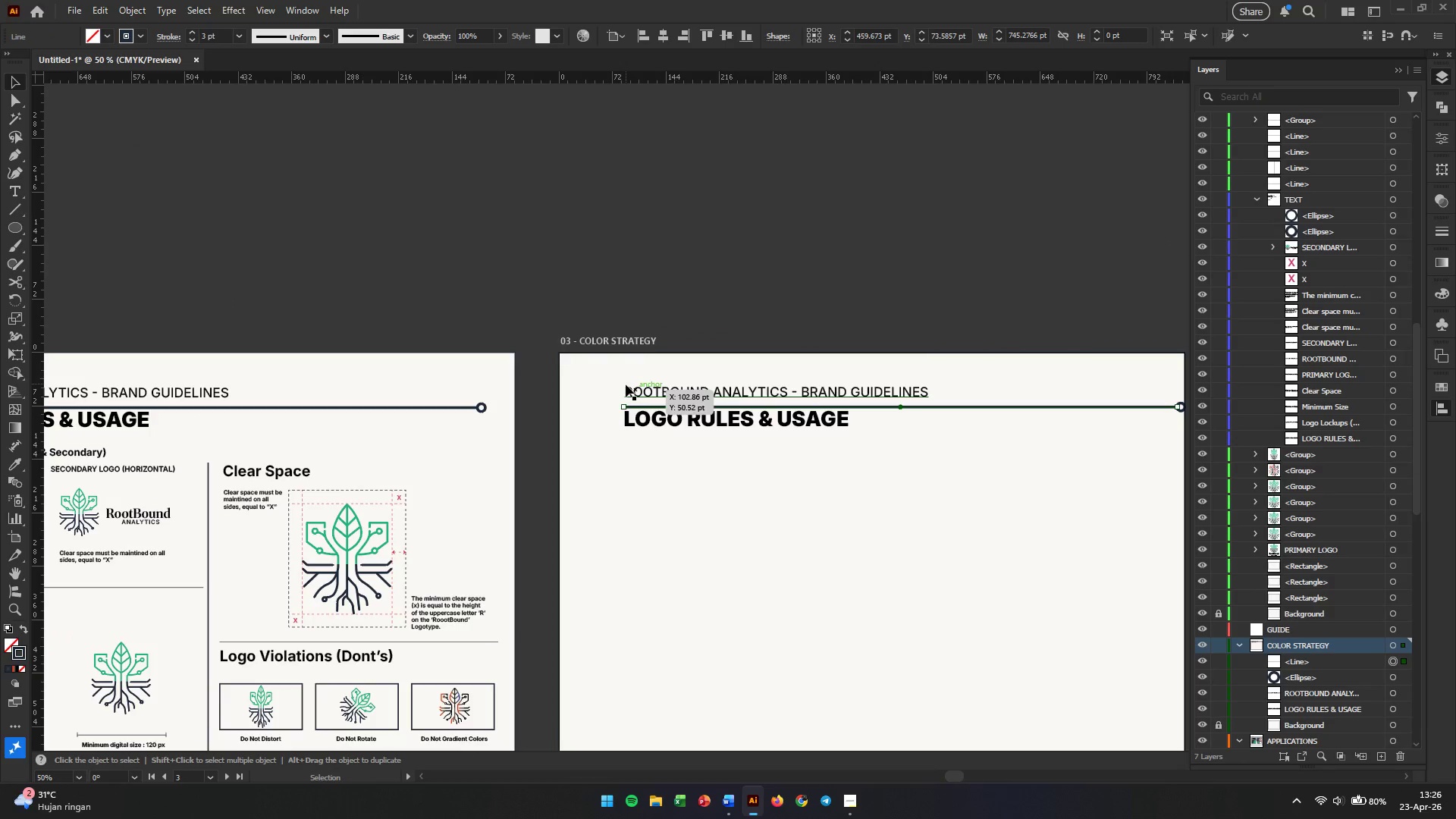 
left_click_drag(start_coordinate=[622, 378], to_coordinate=[680, 455])
 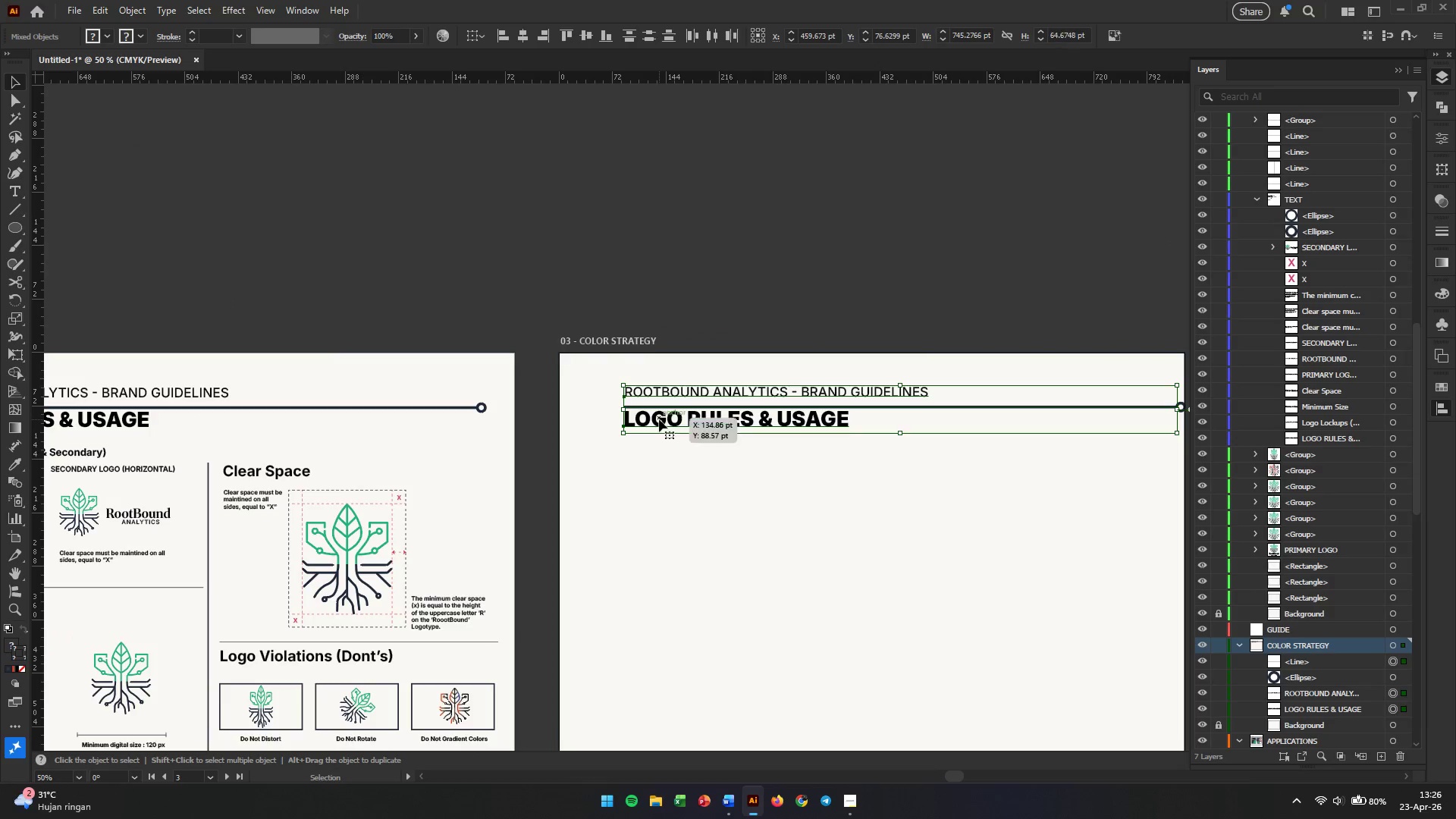 
hold_key(key=AltLeft, duration=0.42)
scroll: coordinate [659, 419], scroll_direction: up, amount: 3.0
 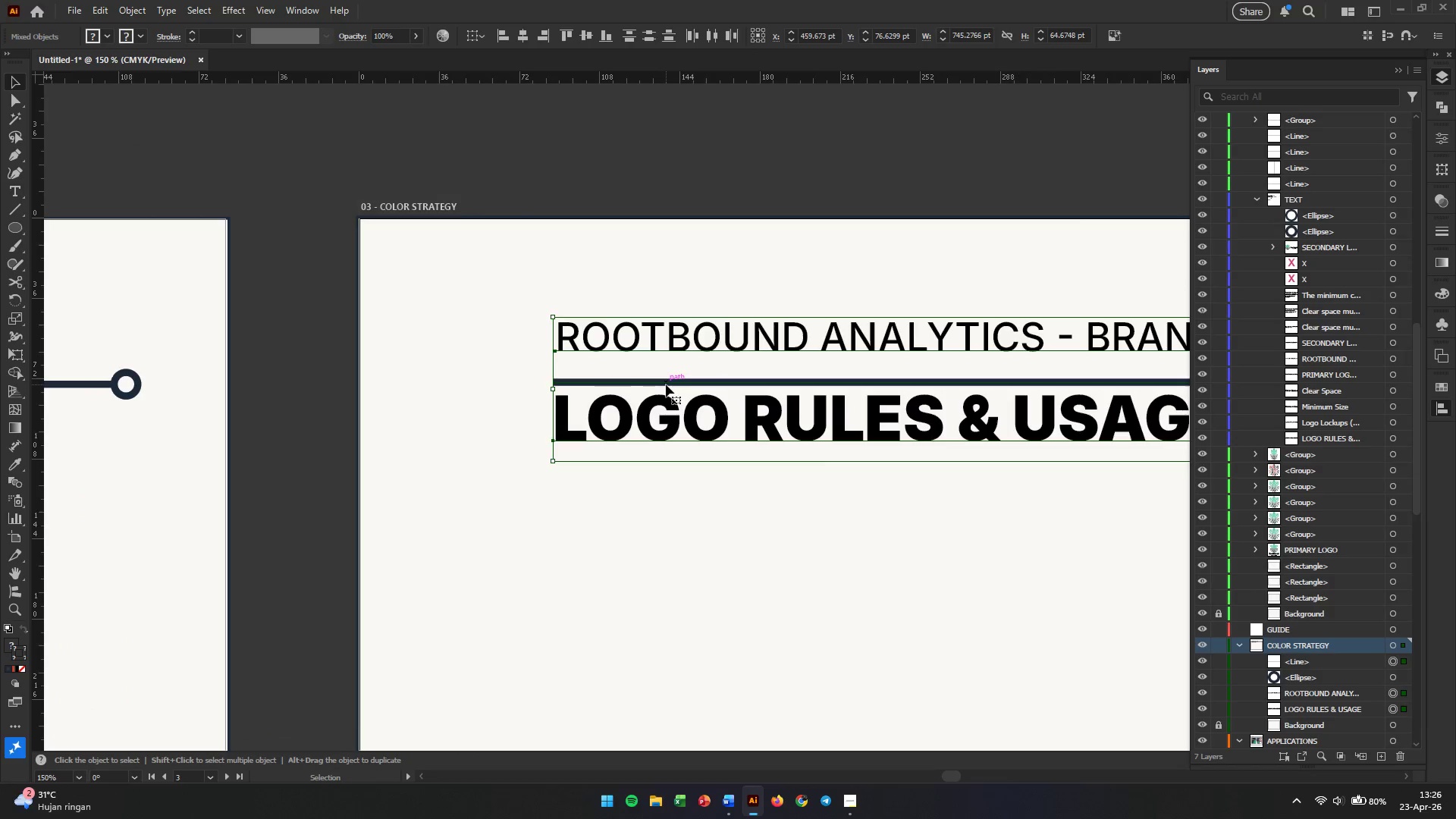 
left_click_drag(start_coordinate=[666, 384], to_coordinate=[624, 384])
 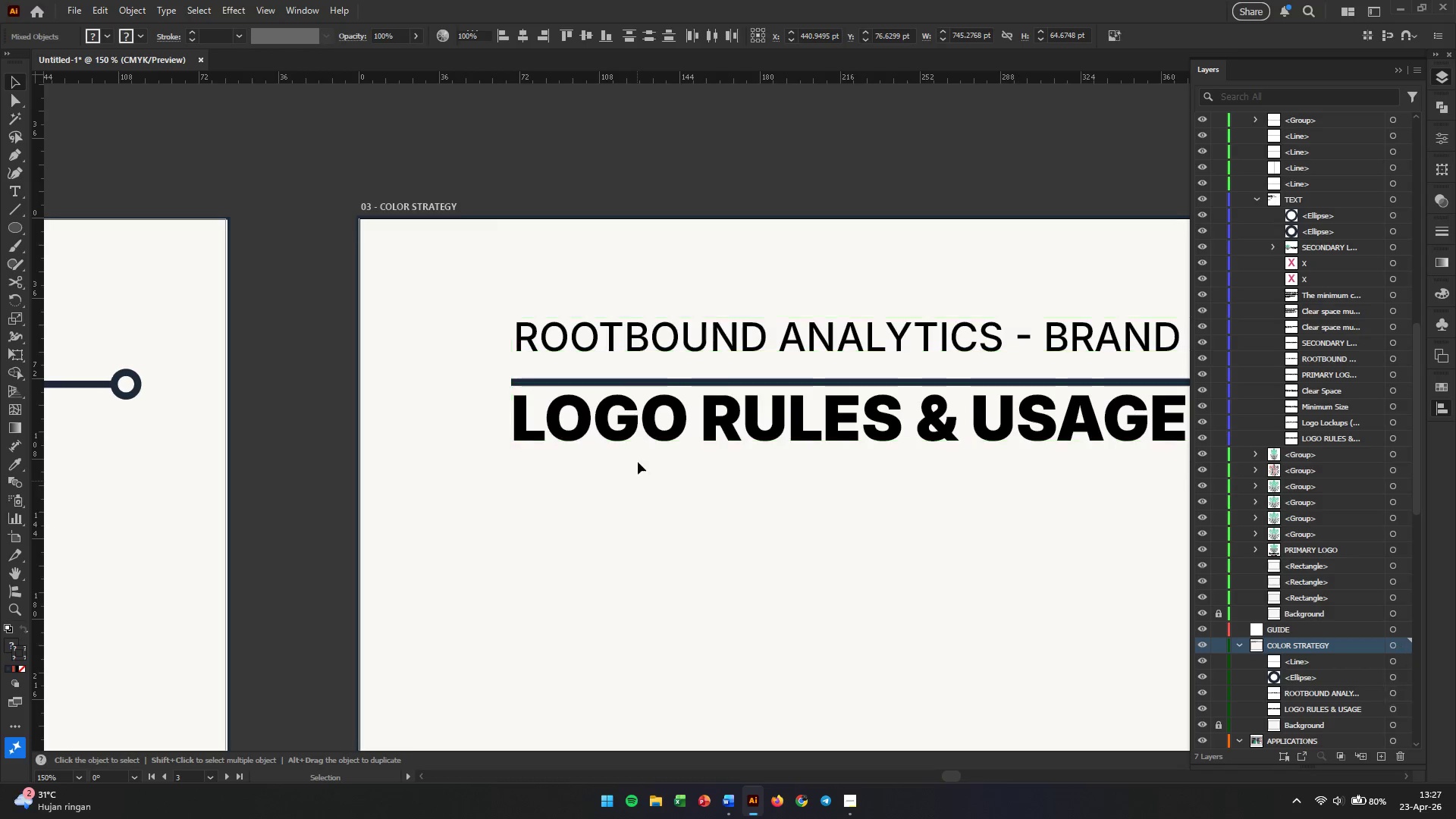 
double_click([626, 432])
 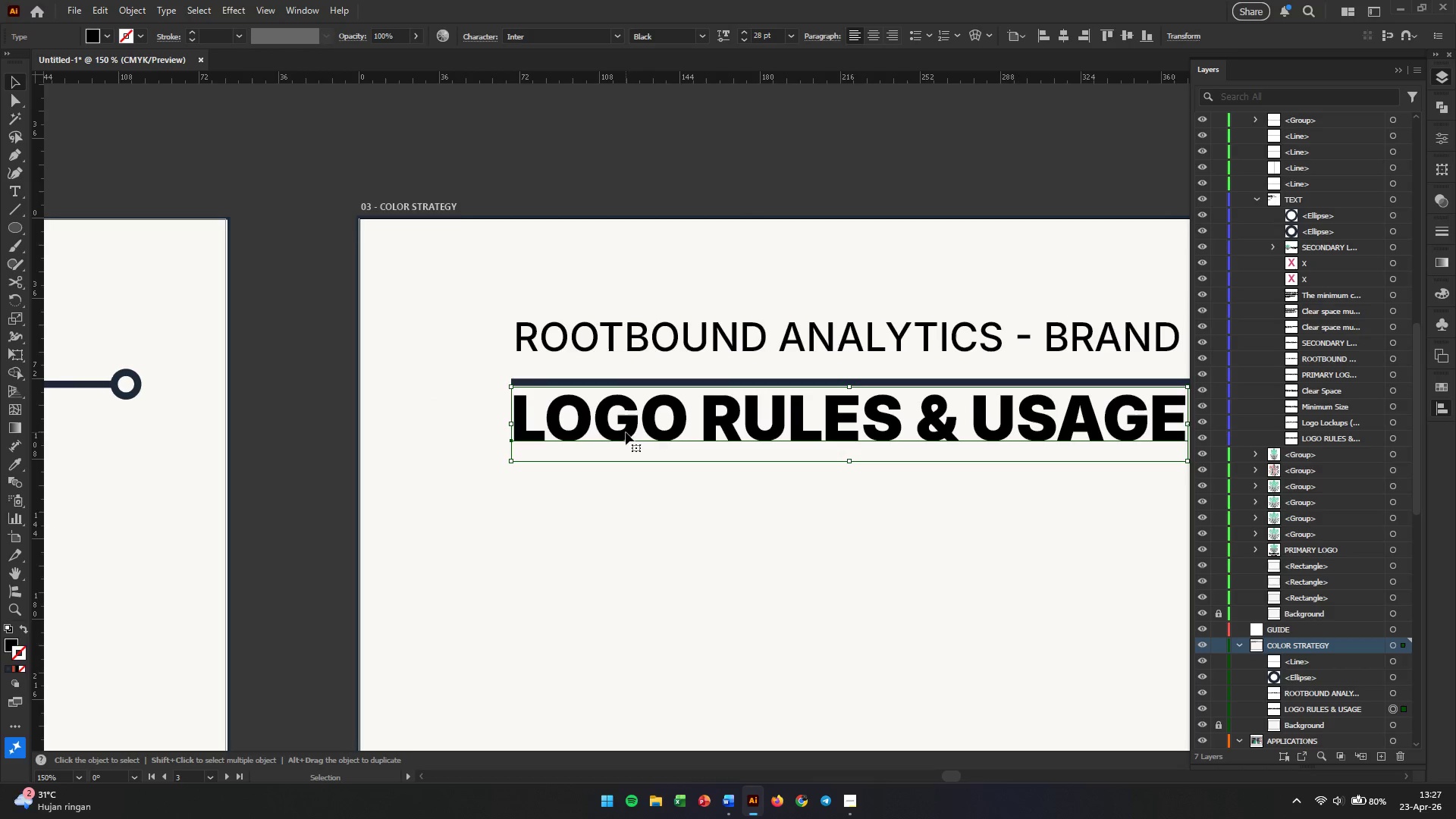 
key(Backspace)
 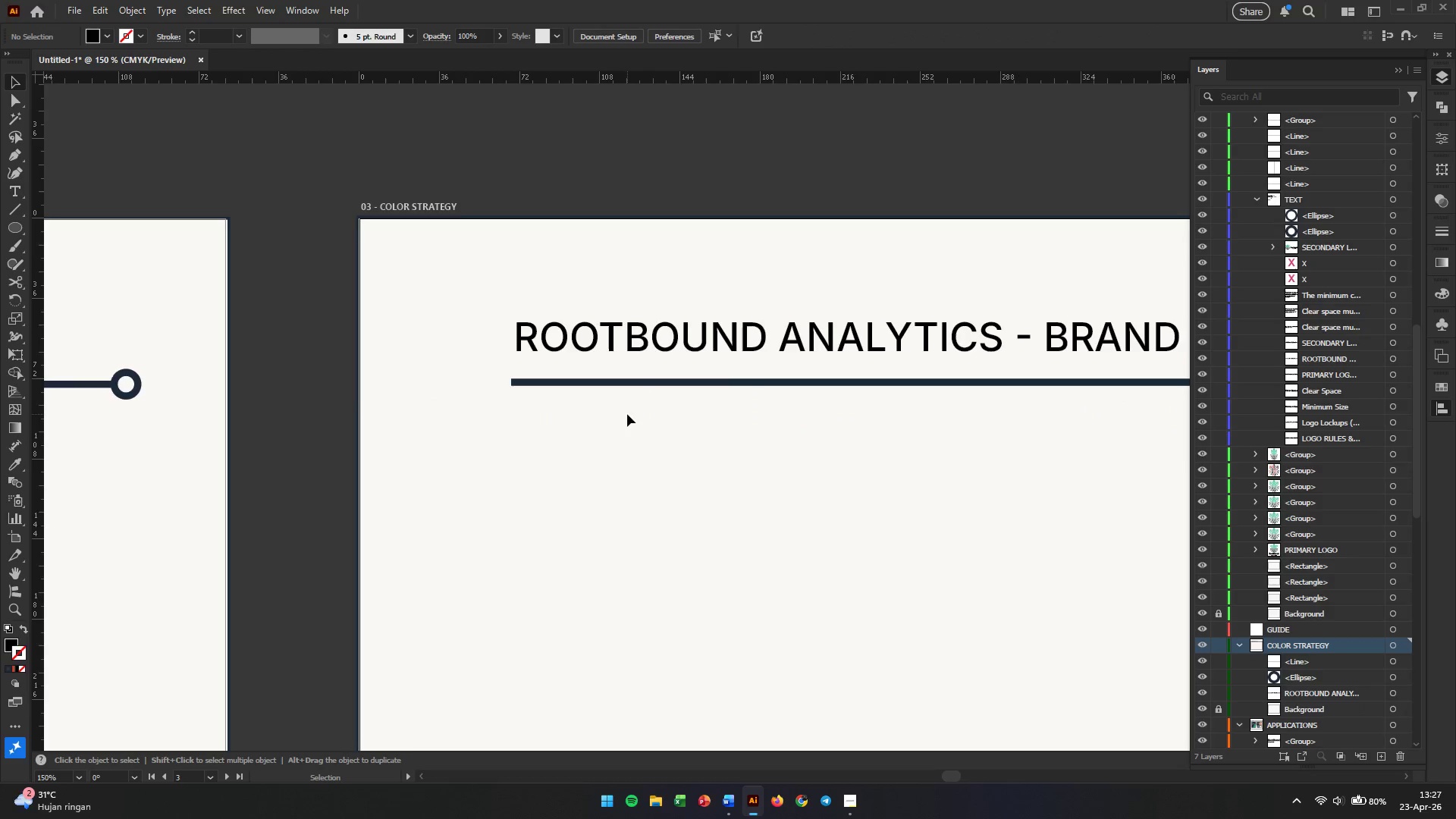 
left_click([636, 350])
 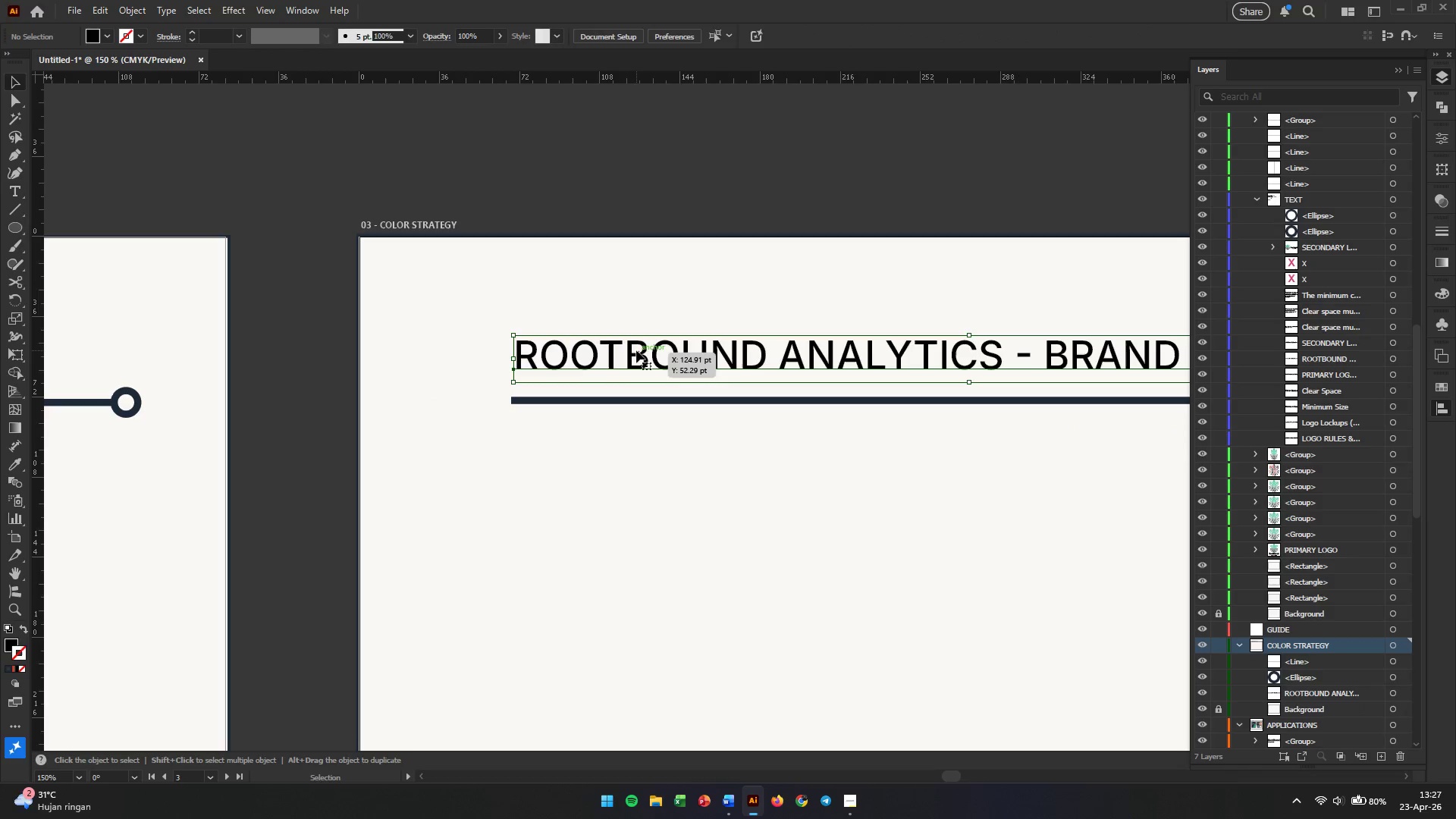 
scroll: coordinate [627, 414], scroll_direction: up, amount: 1.0
 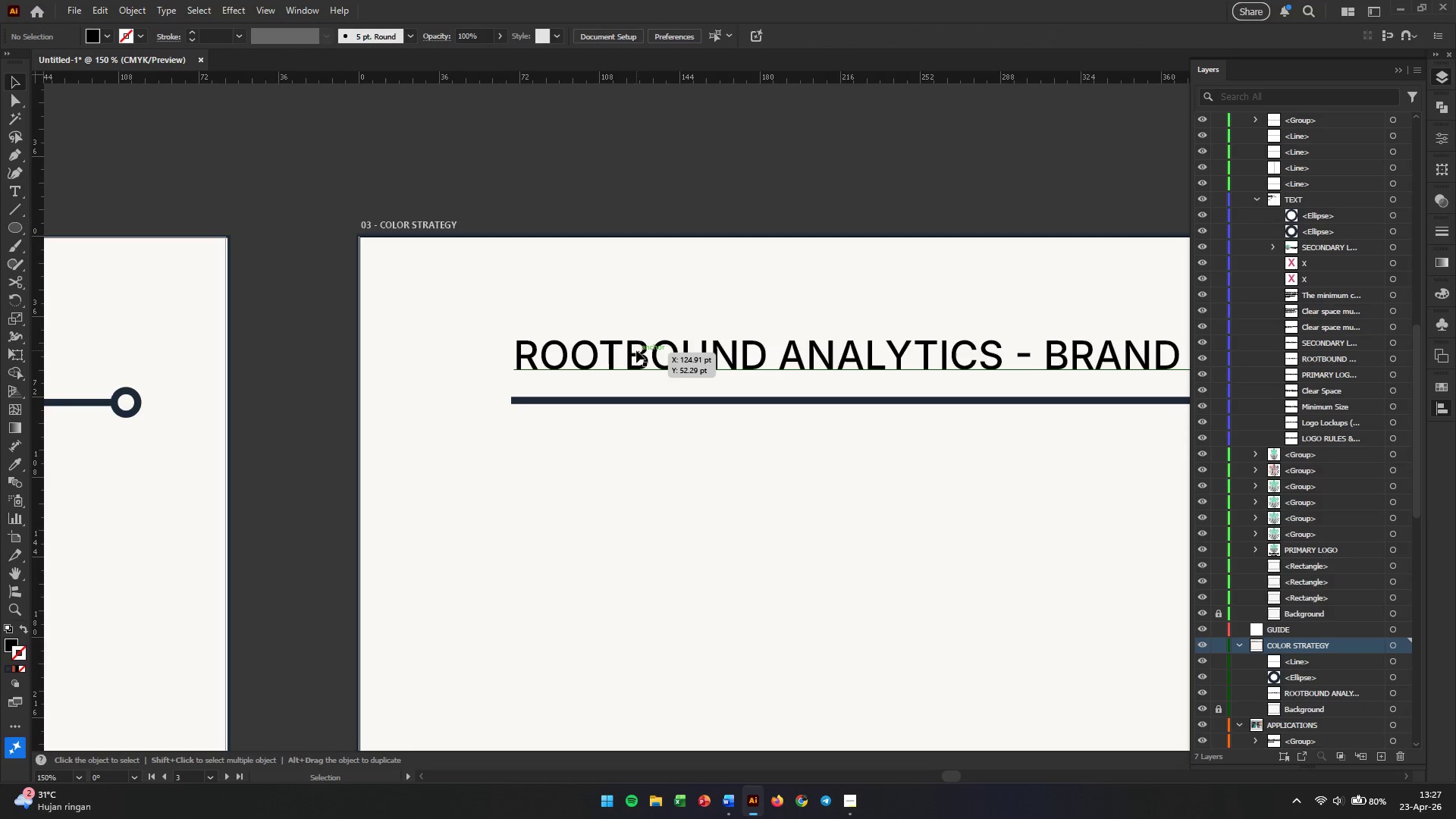 
double_click([636, 350])
 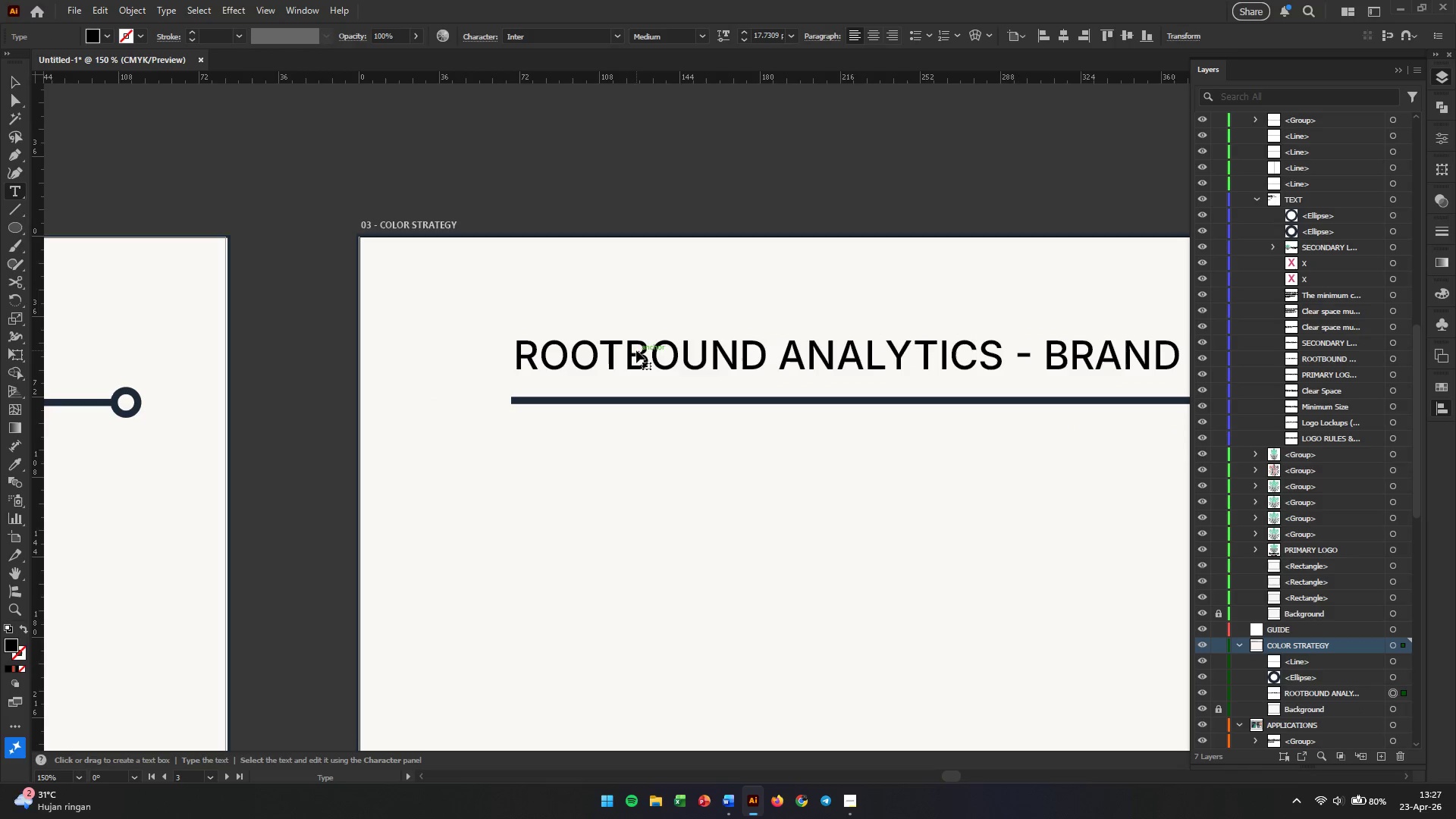 
triple_click([636, 350])
 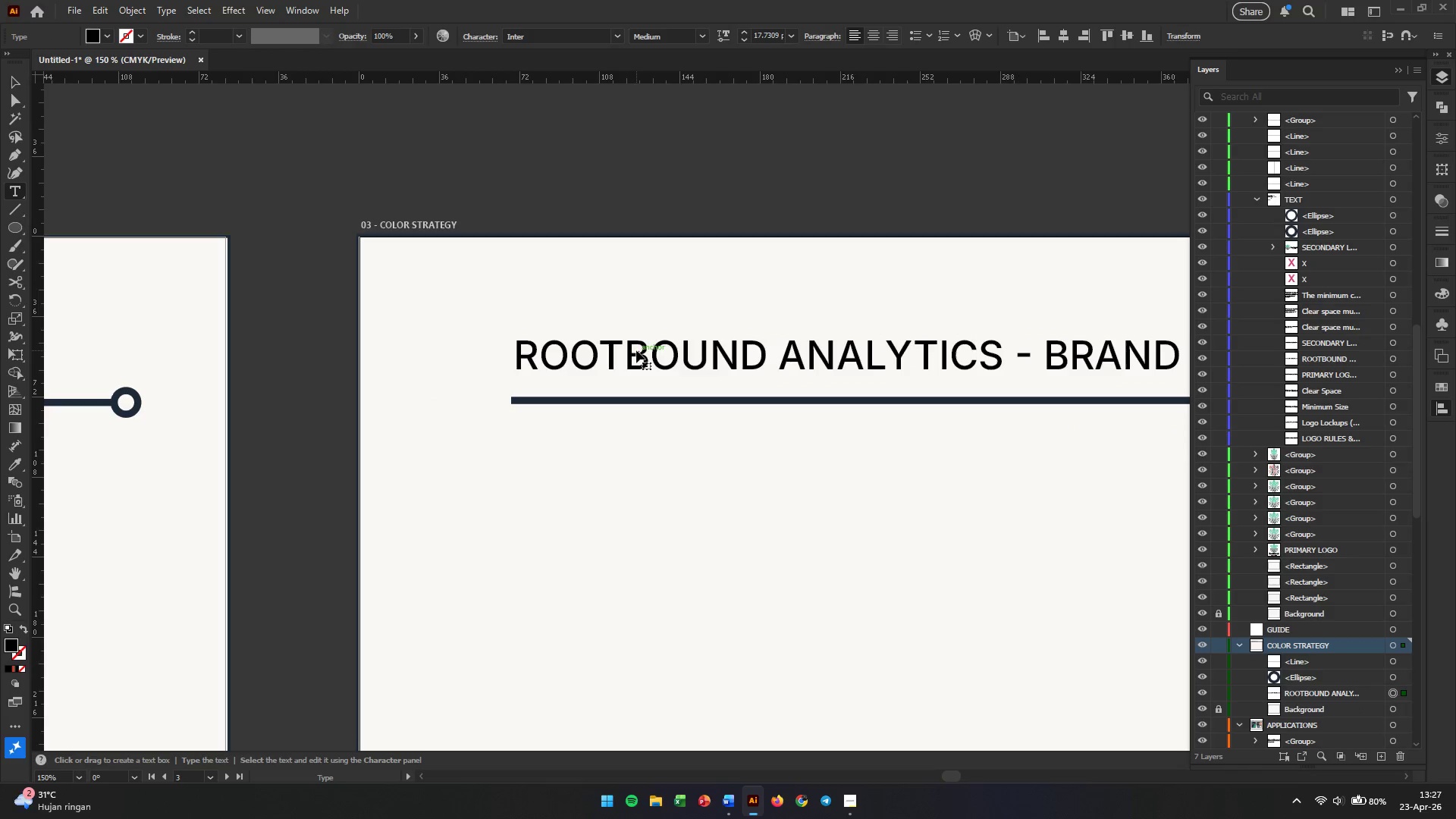 
triple_click([636, 350])
 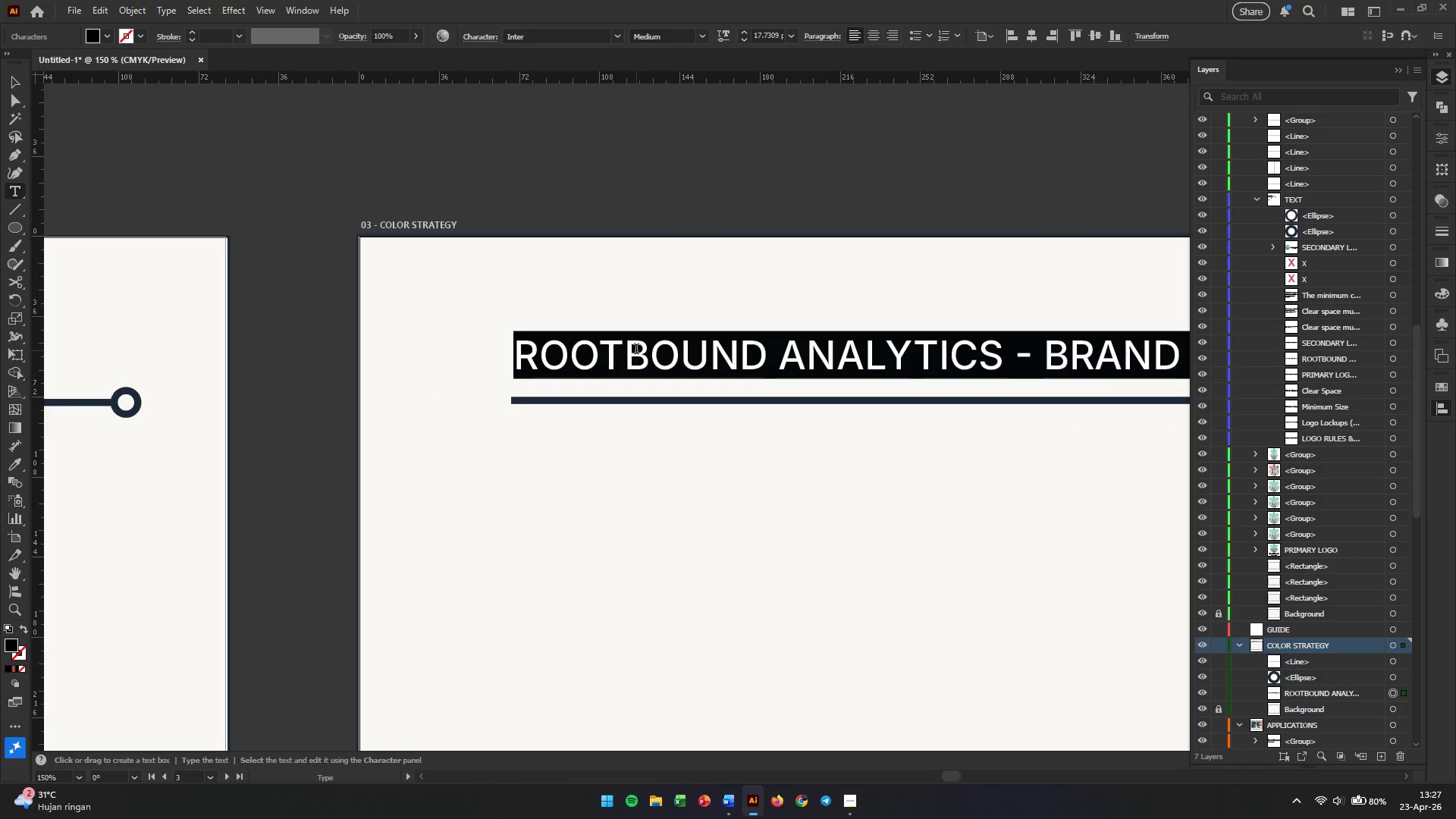 
hold_key(key=ControlLeft, duration=0.56)
 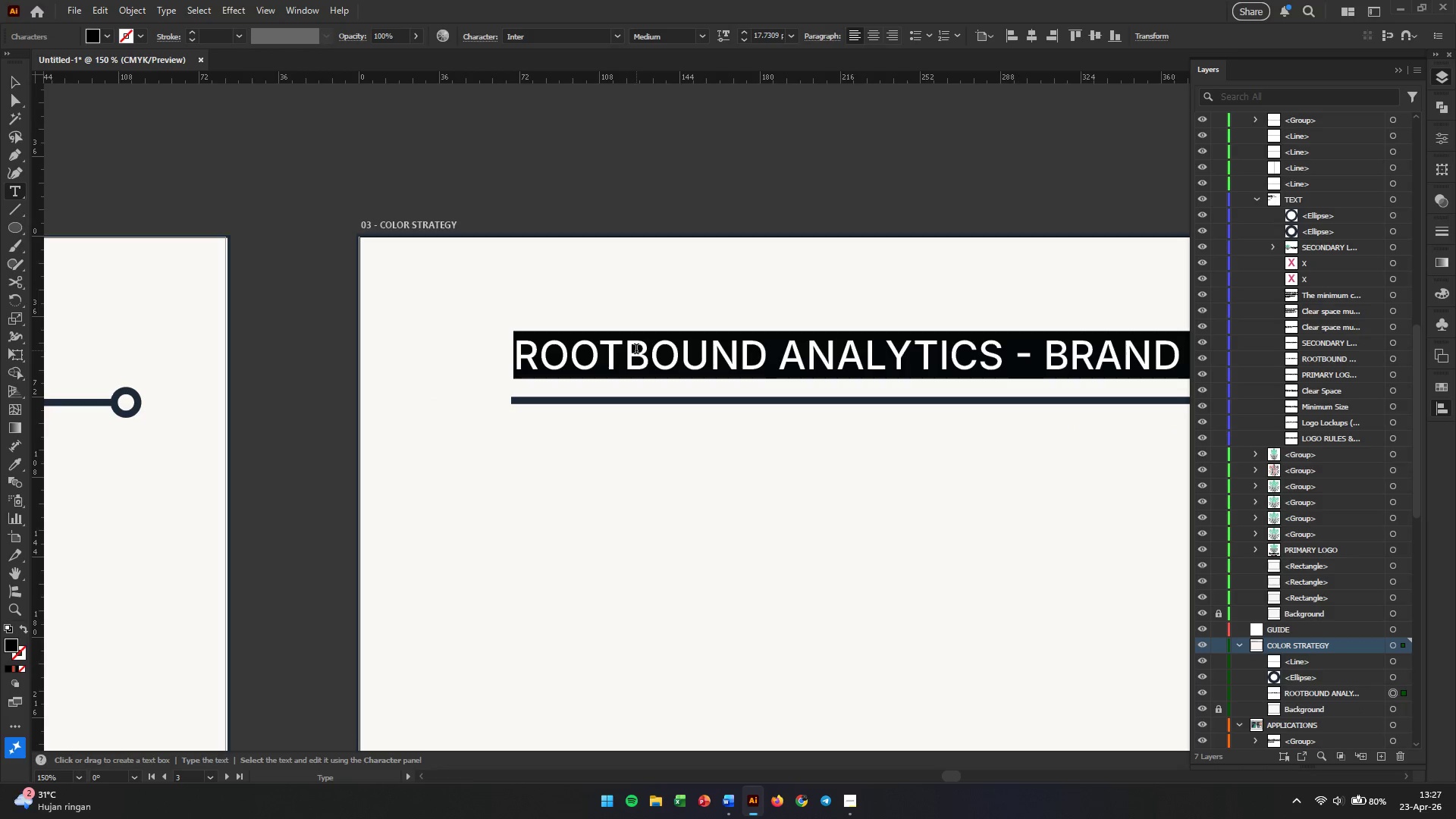 
type(COLOR STRATEGY)
 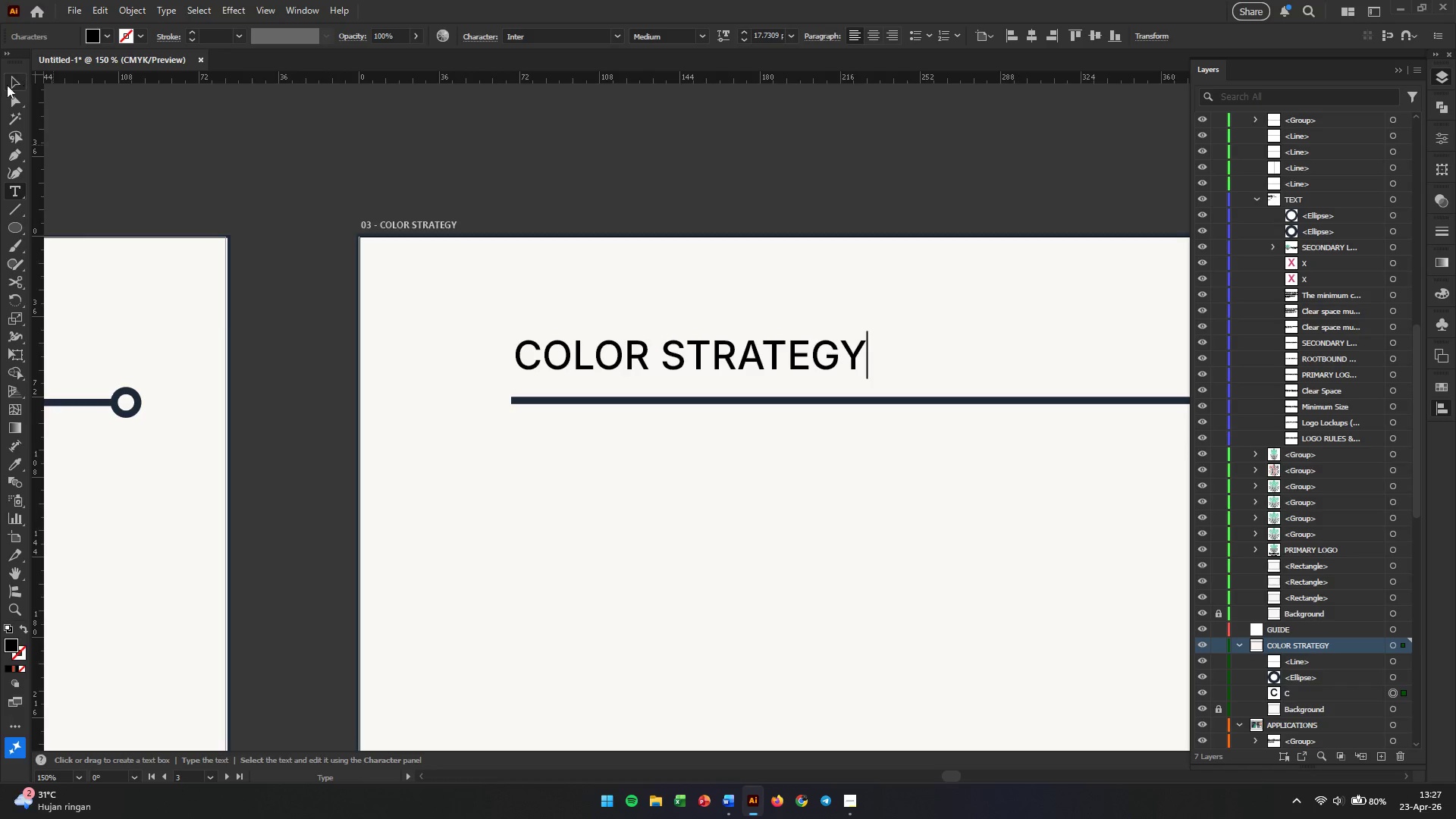 
double_click([341, 166])
 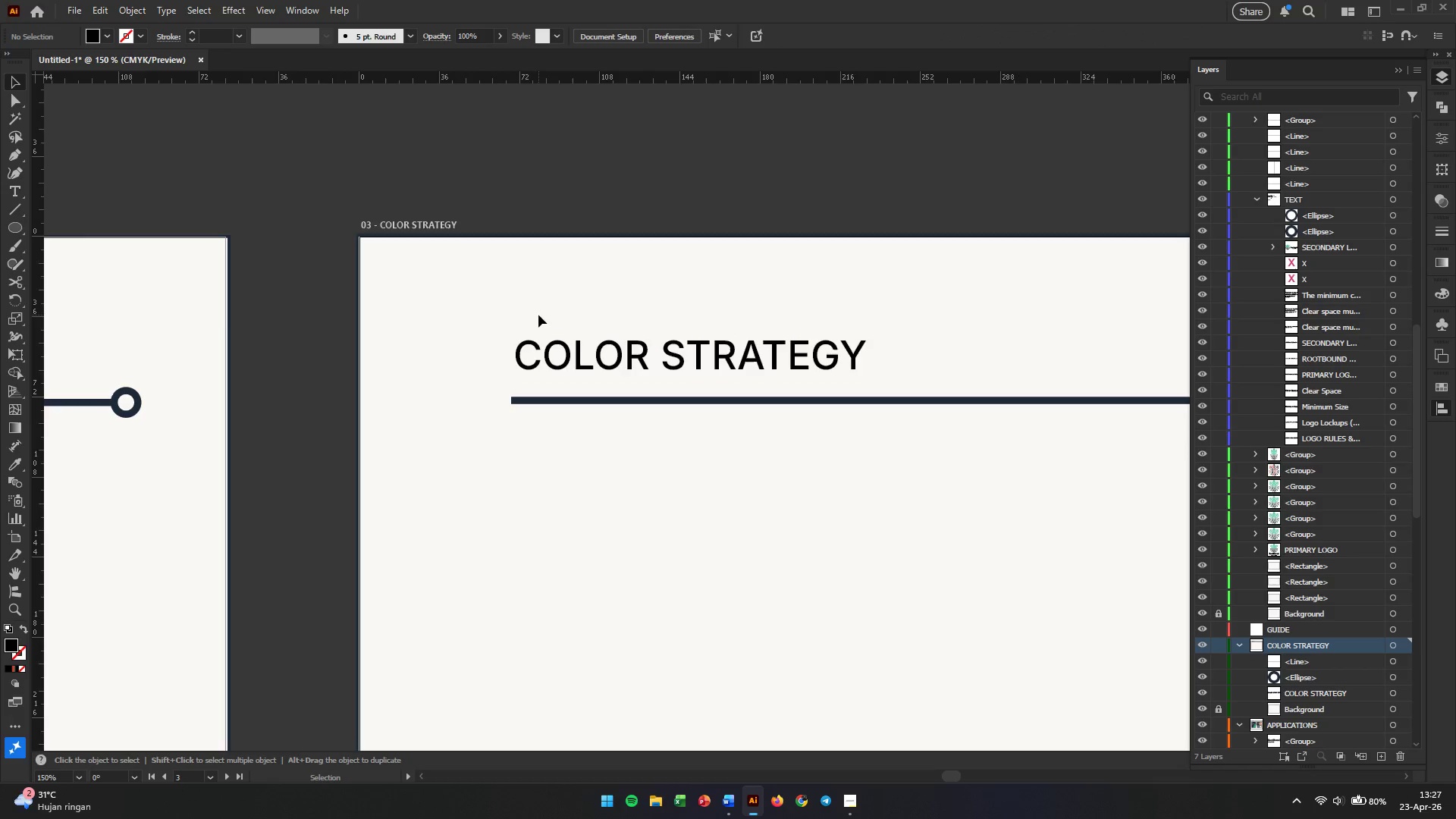 
hold_key(key=AltLeft, duration=1.33)
scroll: coordinate [538, 315], scroll_direction: down, amount: 2.0
 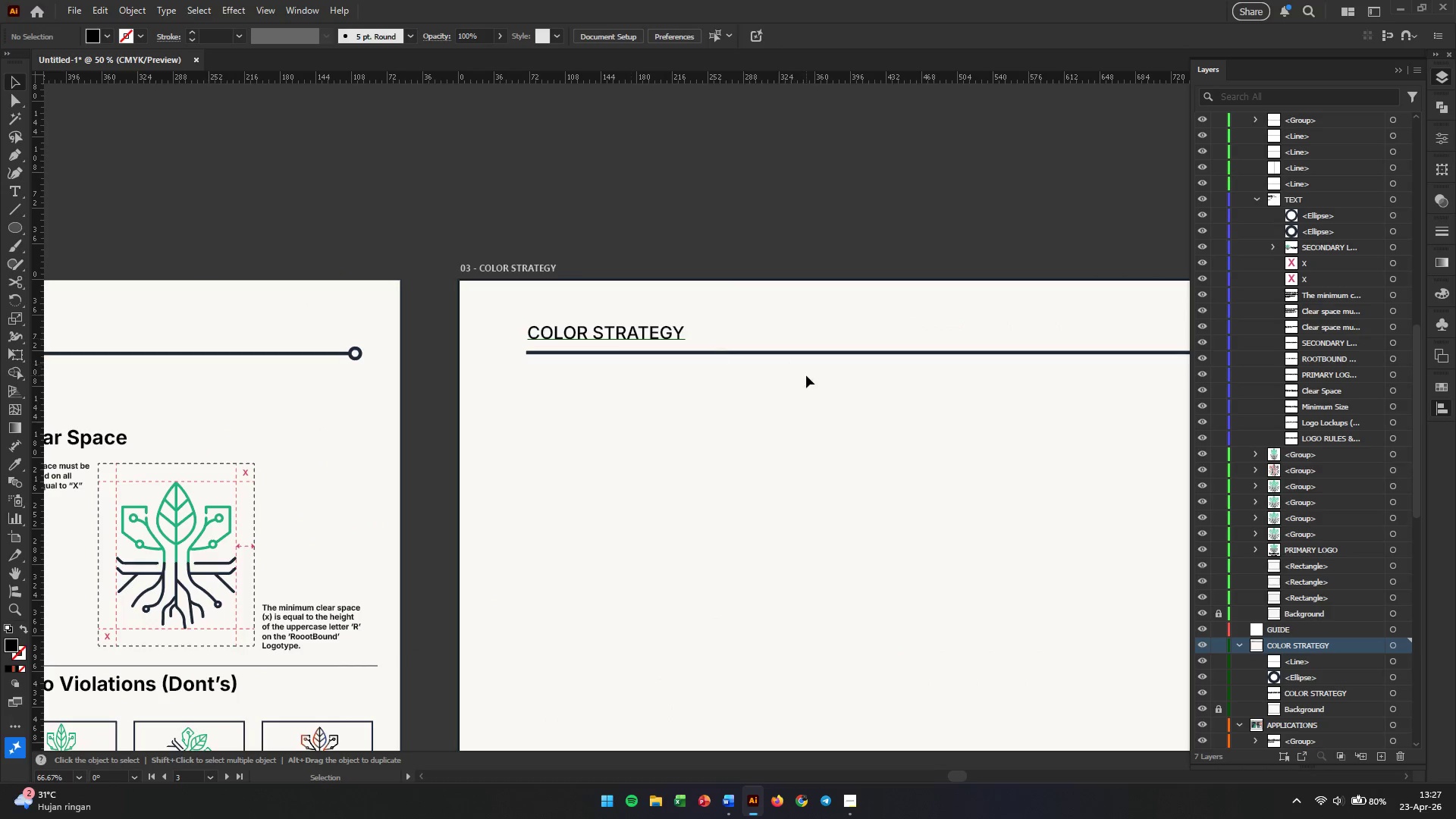 
hold_key(key=Space, duration=0.39)
 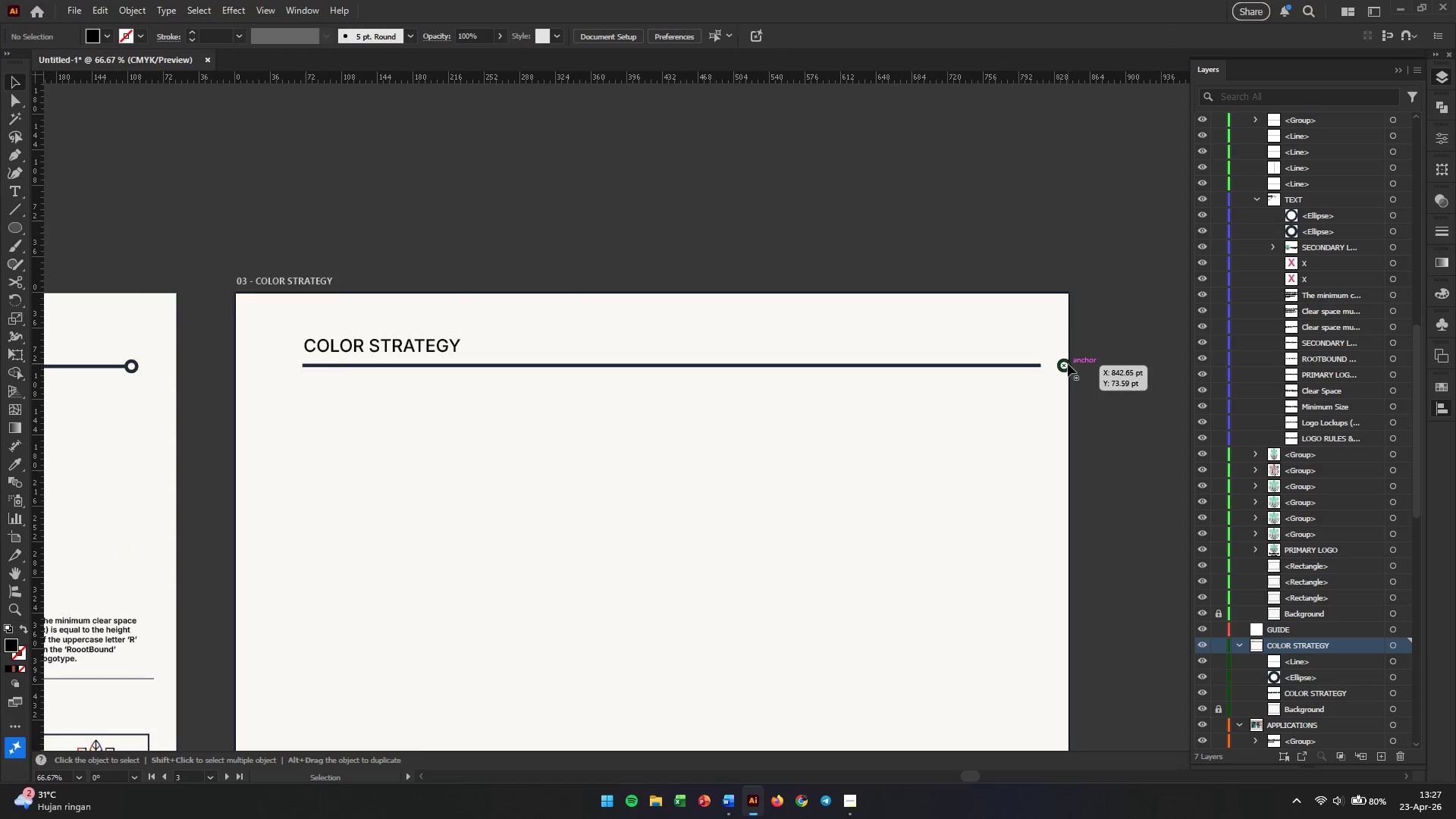 
left_click_drag(start_coordinate=[919, 435], to_coordinate=[695, 447])
 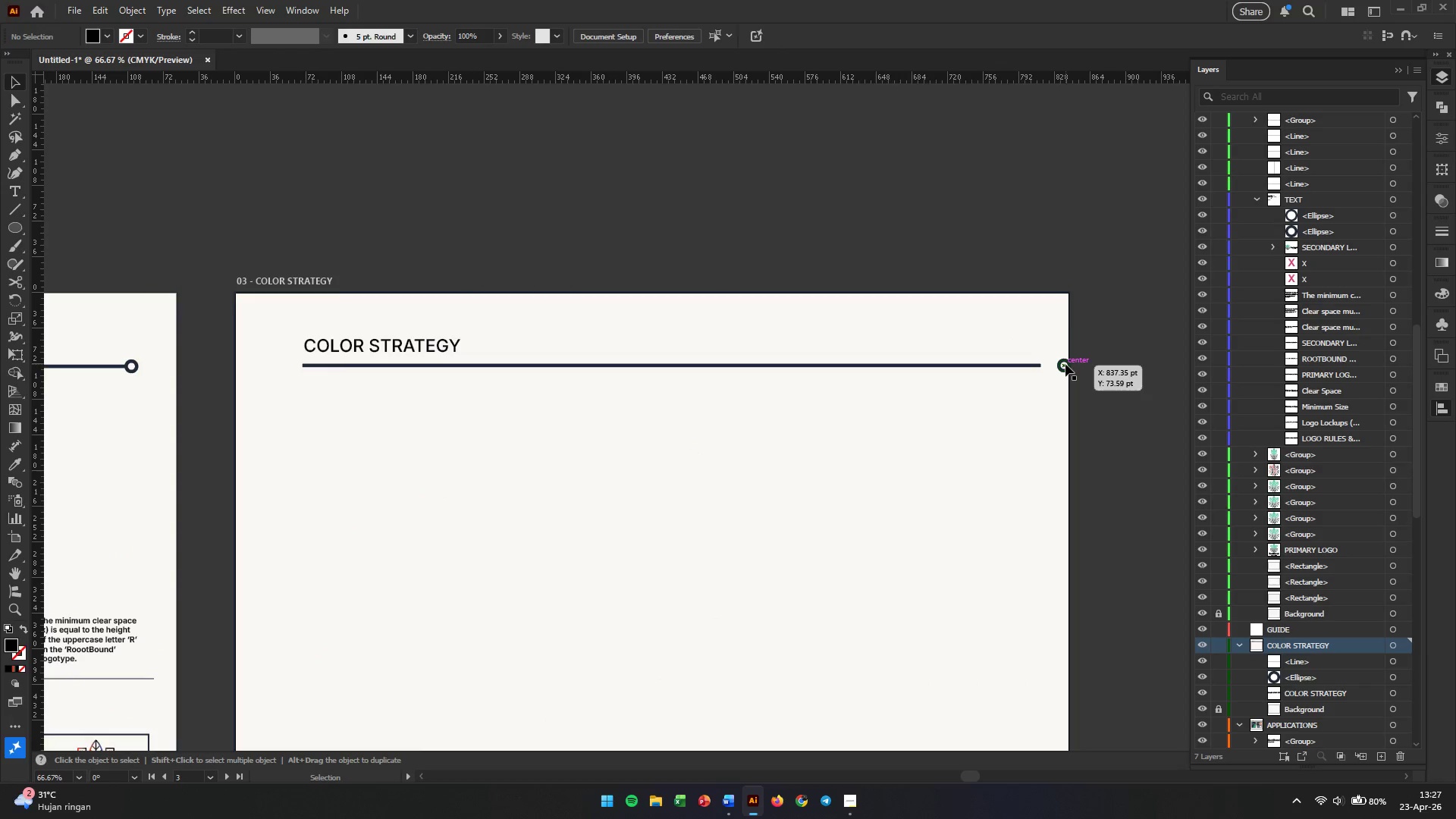 
left_click_drag(start_coordinate=[1065, 364], to_coordinate=[1046, 364])
 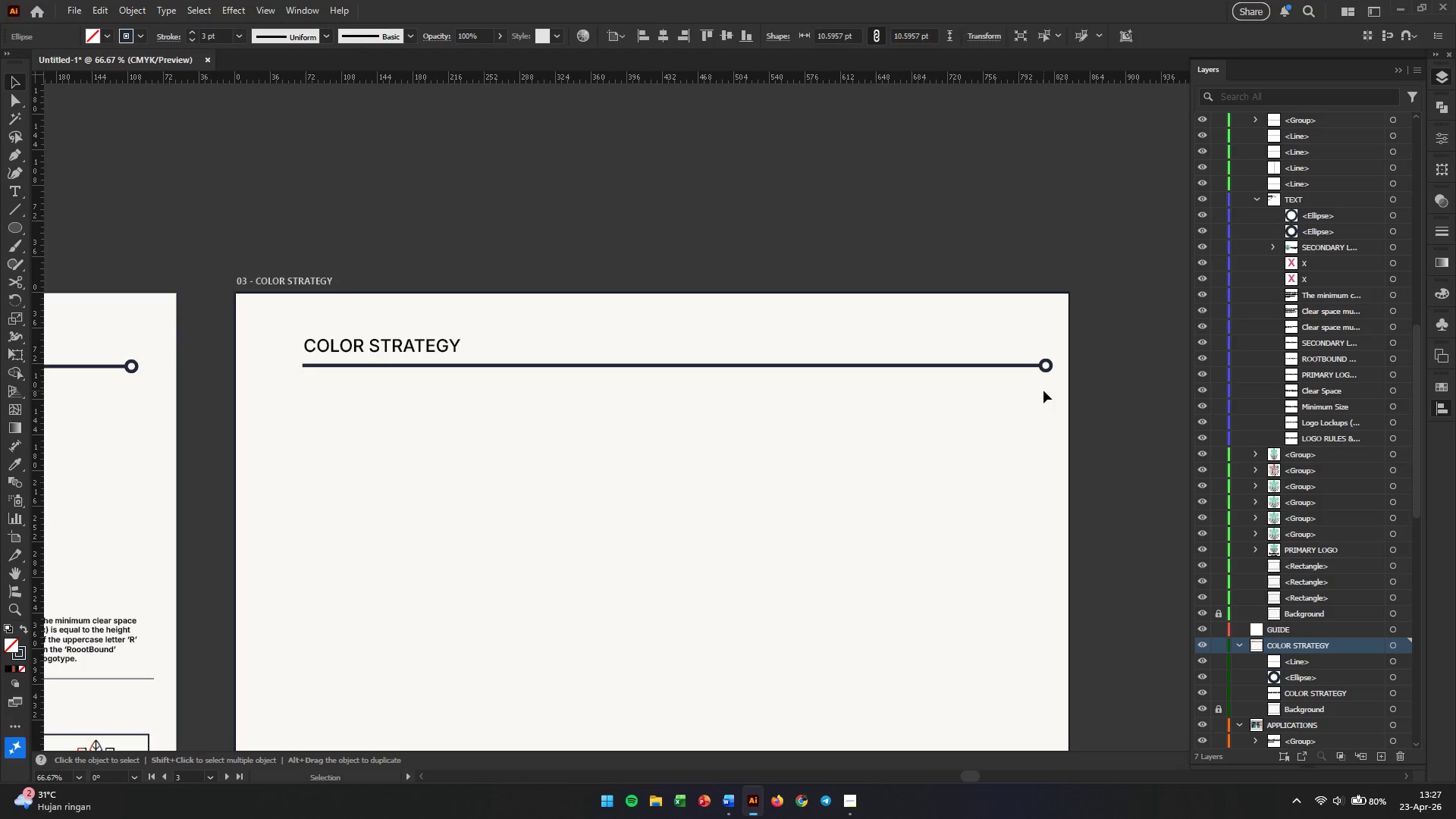 
hold_key(key=ShiftLeft, duration=1.16)
 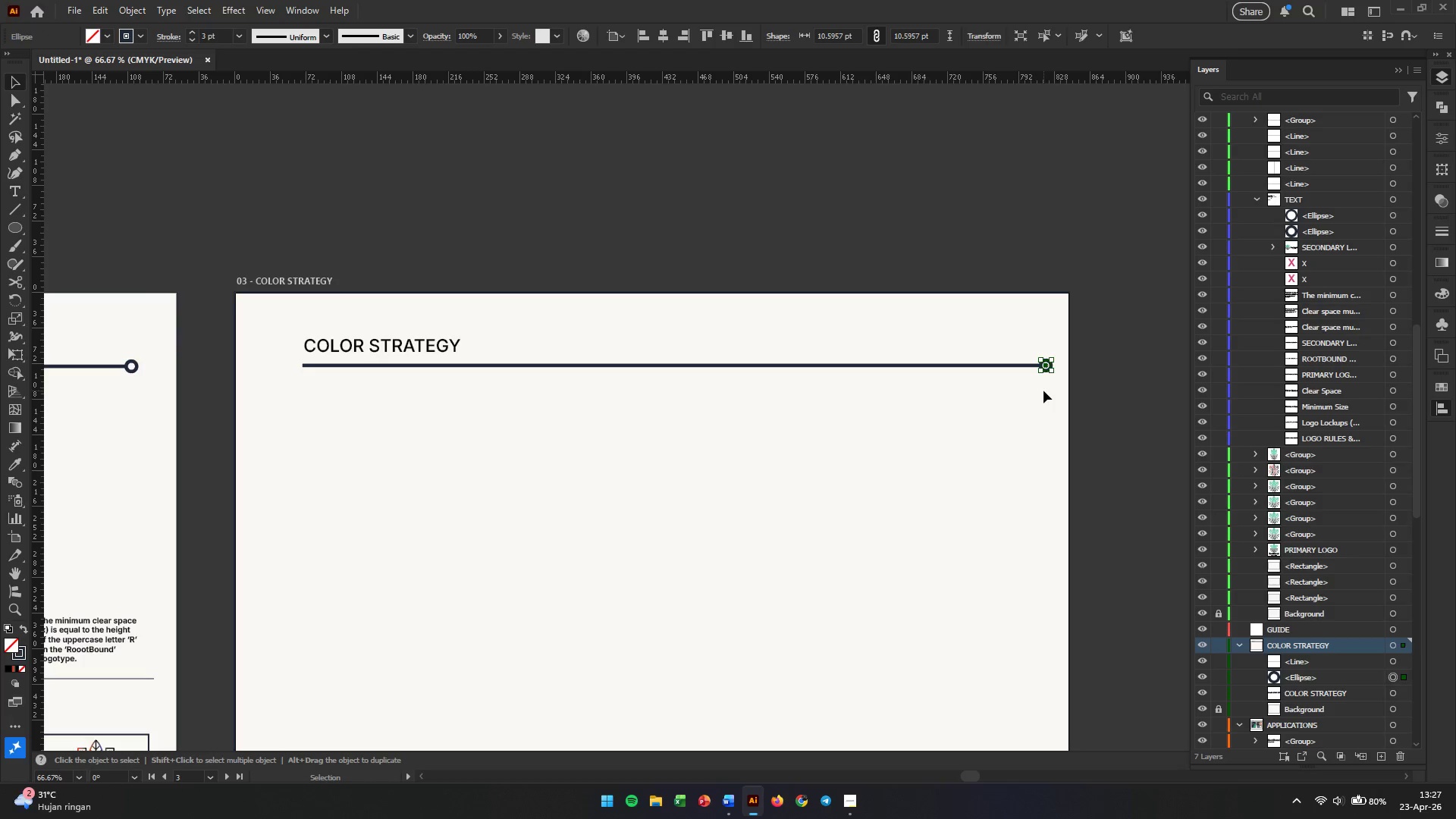 
left_click([1043, 391])
 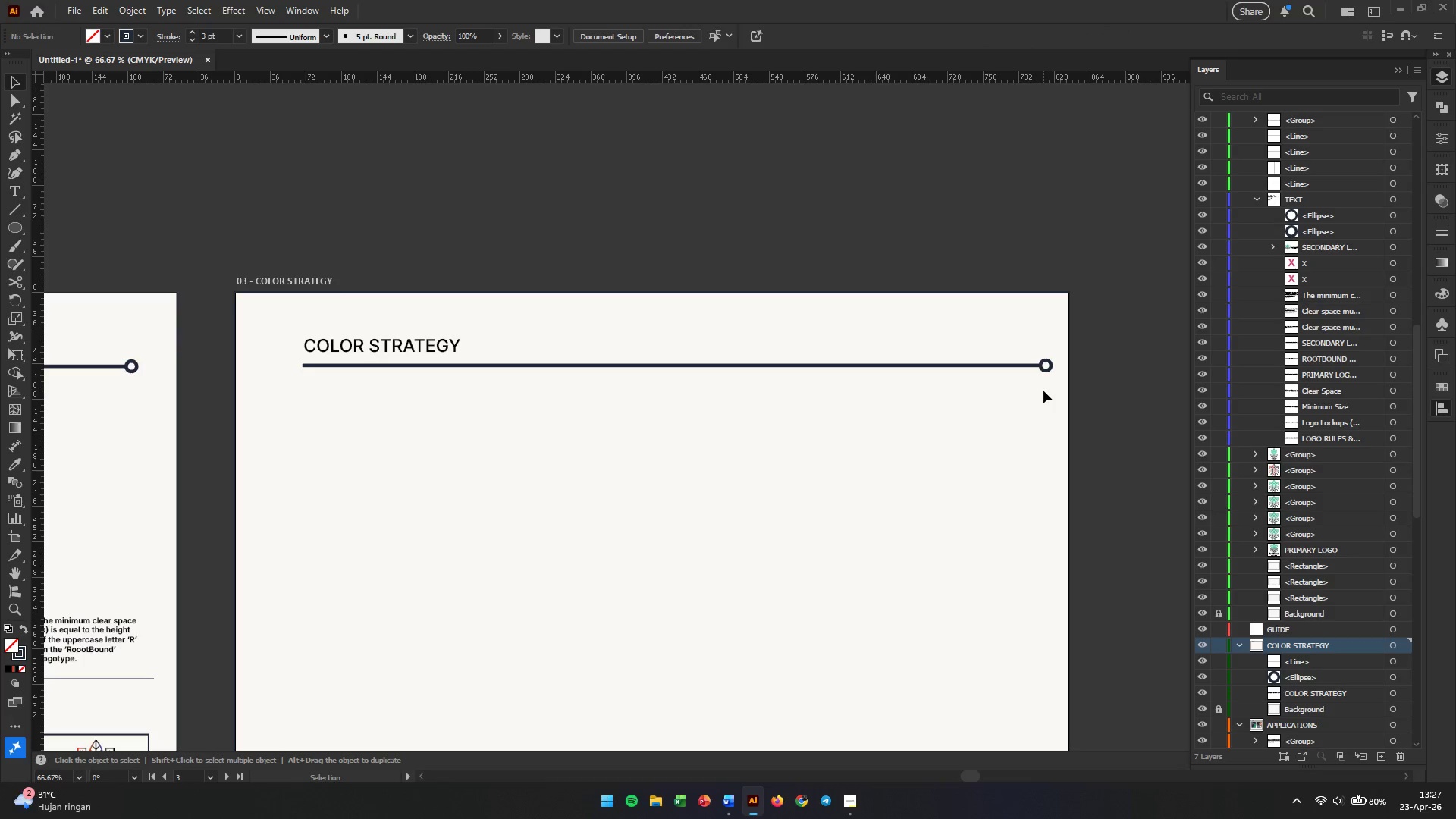 
hold_key(key=AltLeft, duration=1.88)
scroll: coordinate [1043, 391], scroll_direction: down, amount: 2.0
 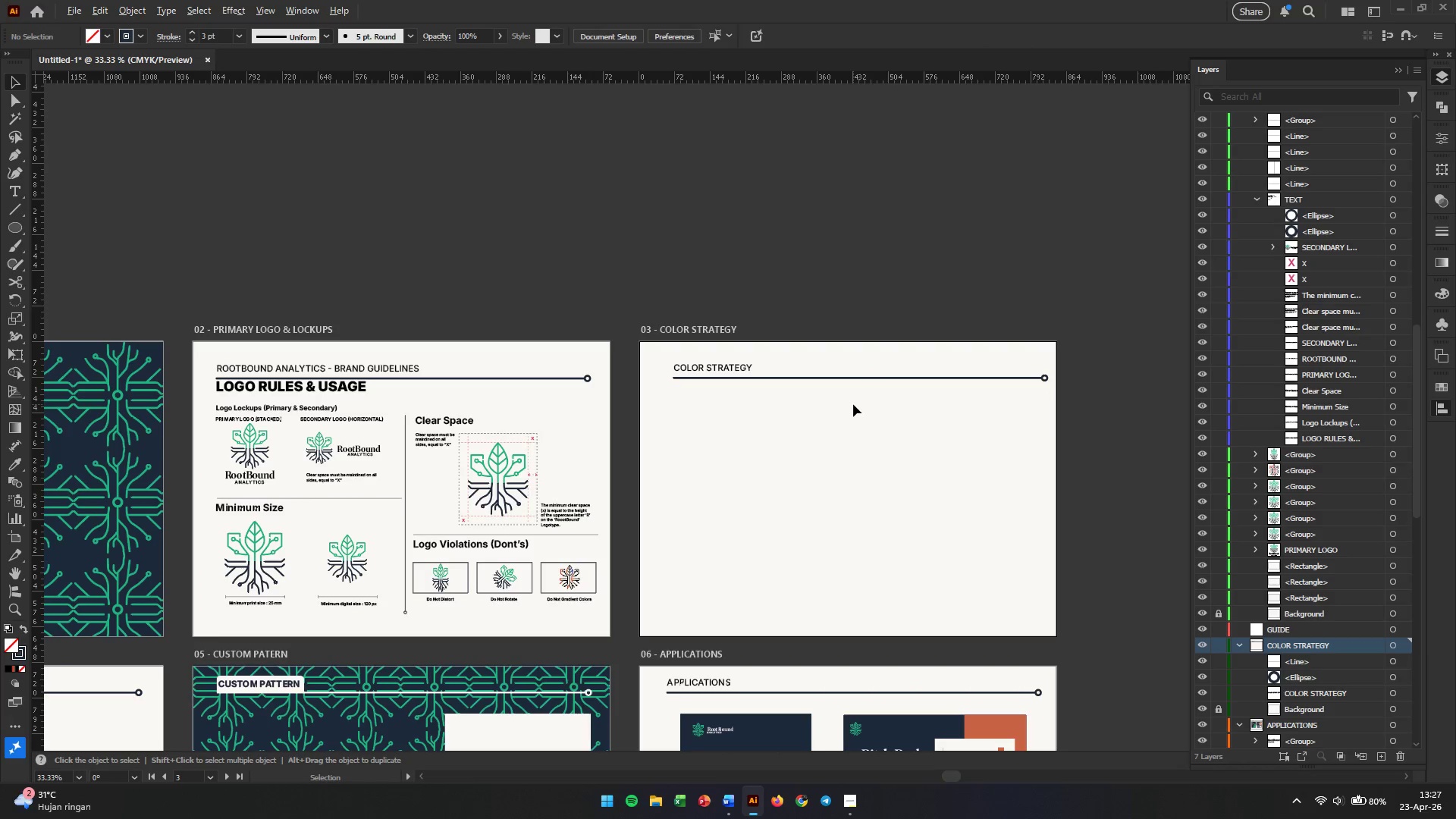 
scroll: coordinate [853, 404], scroll_direction: up, amount: 1.0
 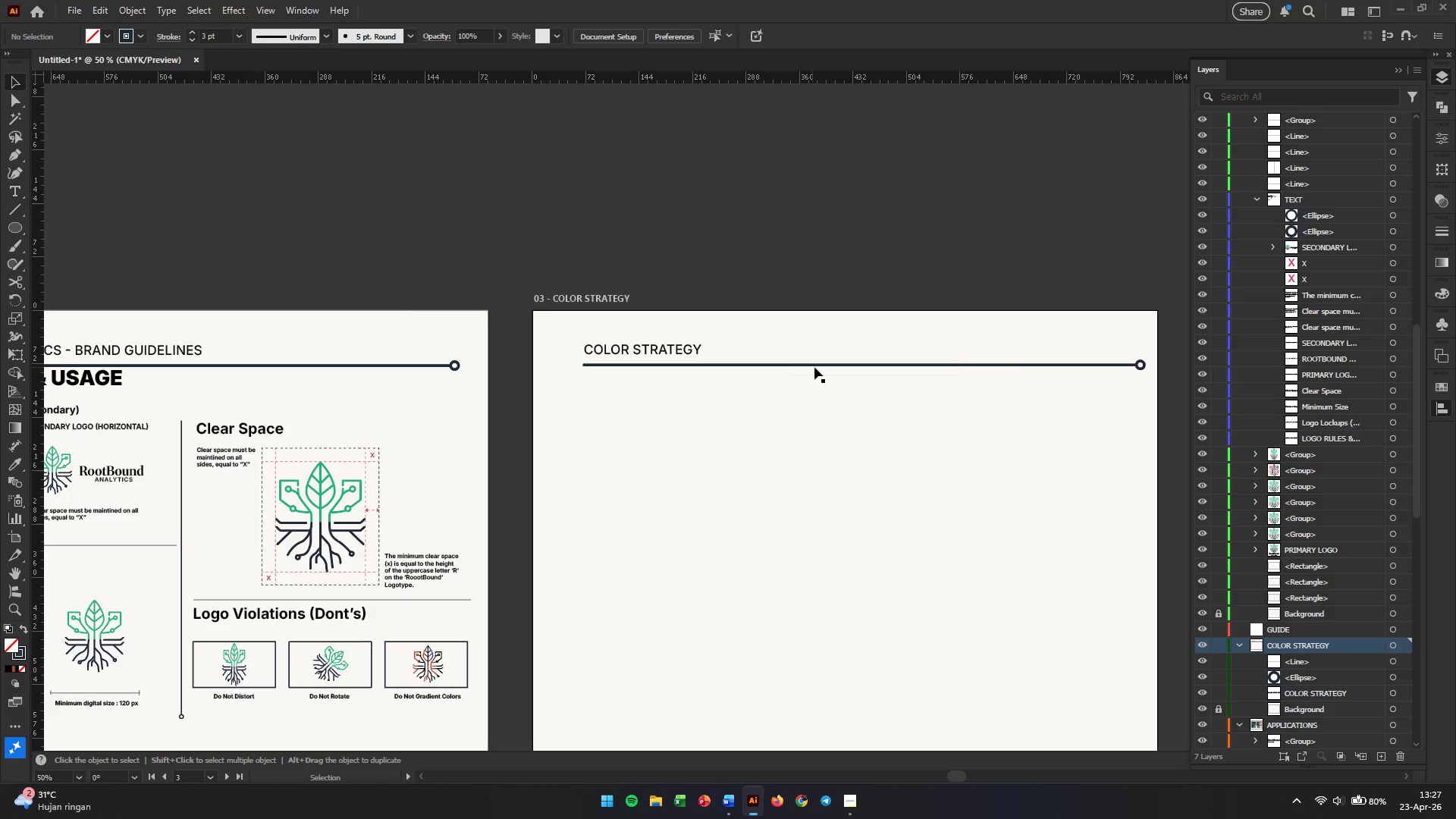 
hold_key(key=AltLeft, duration=0.48)
 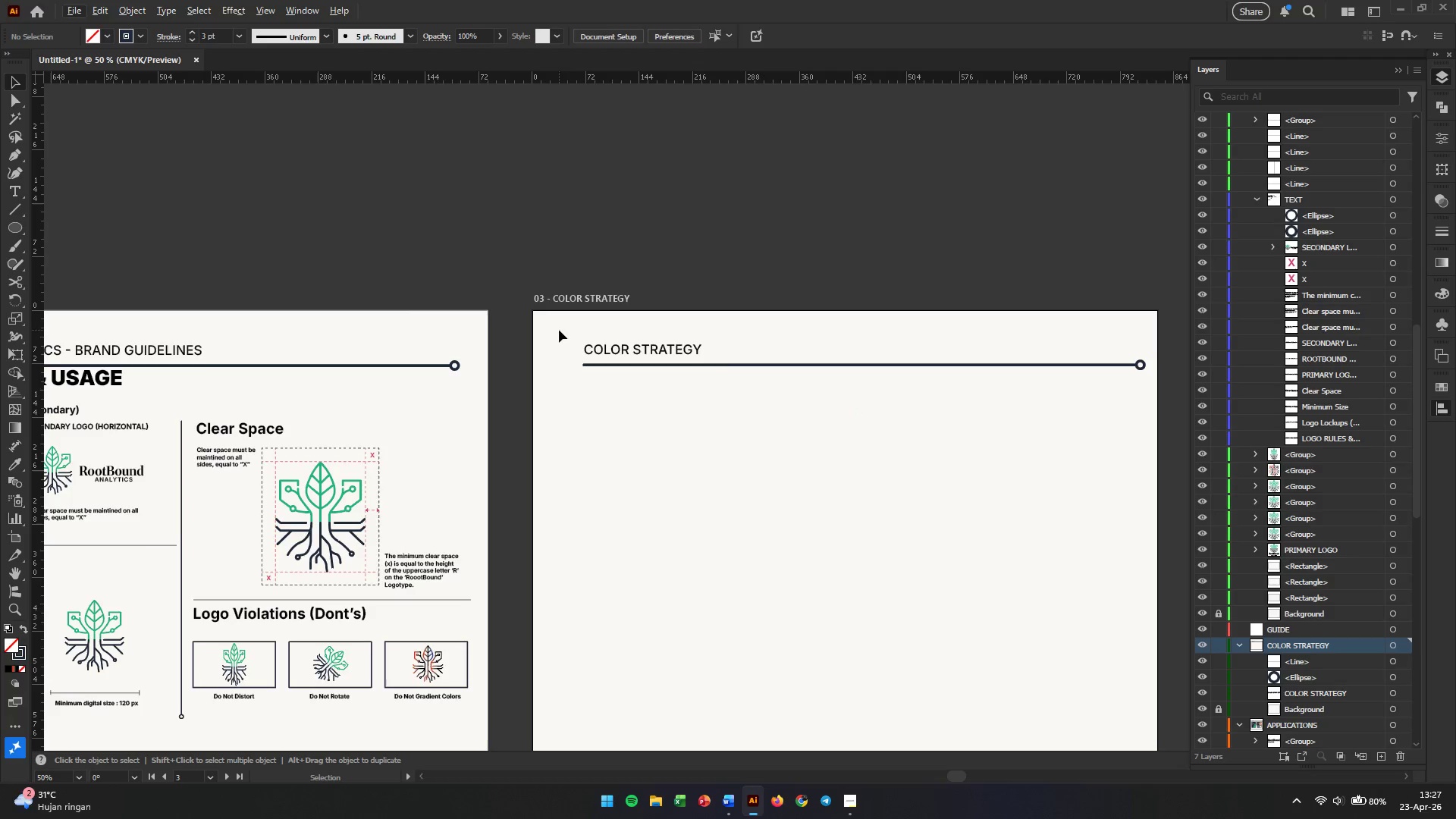 
left_click_drag(start_coordinate=[559, 330], to_coordinate=[1166, 377])
 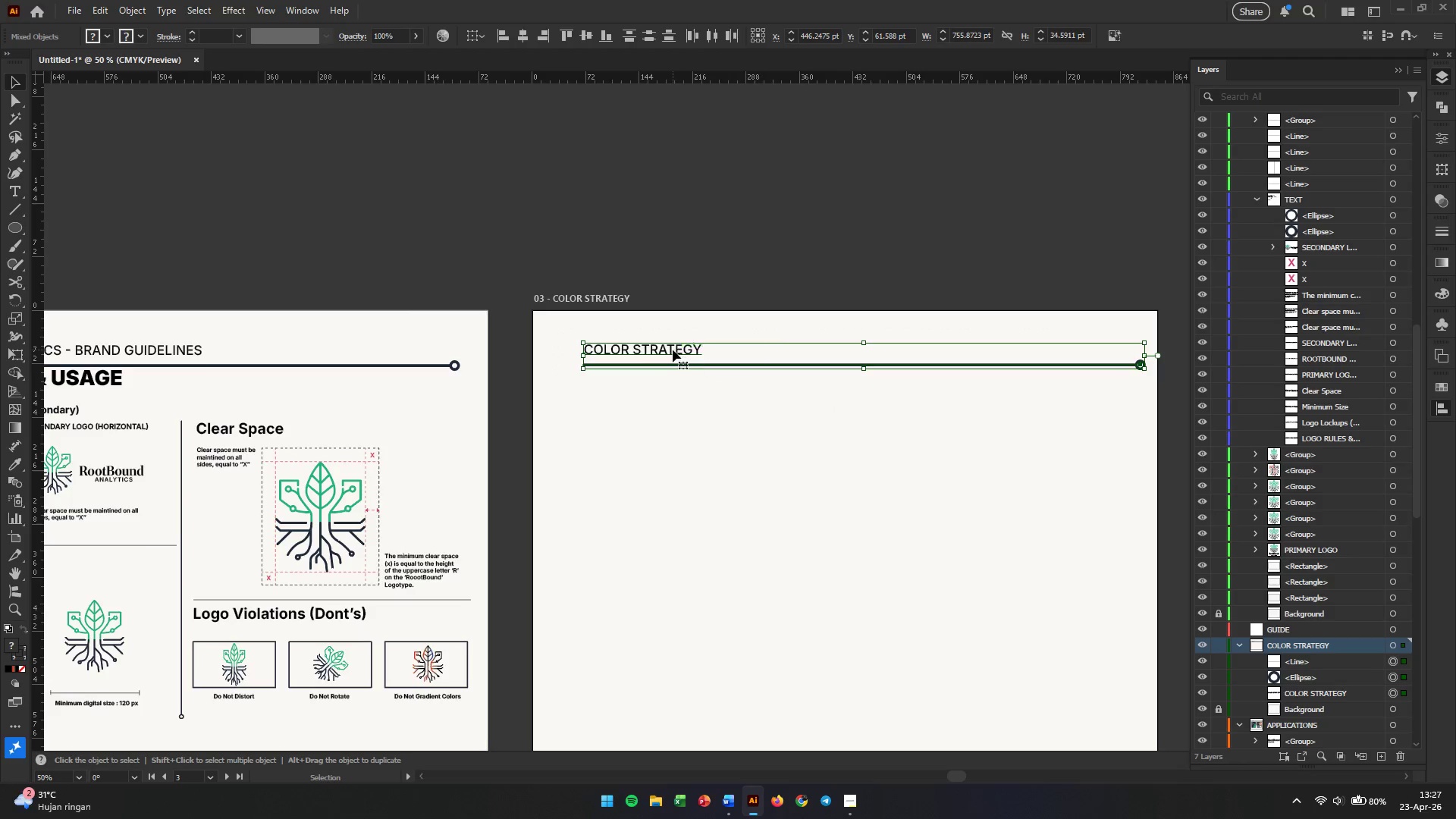 
left_click_drag(start_coordinate=[673, 350], to_coordinate=[661, 350])
 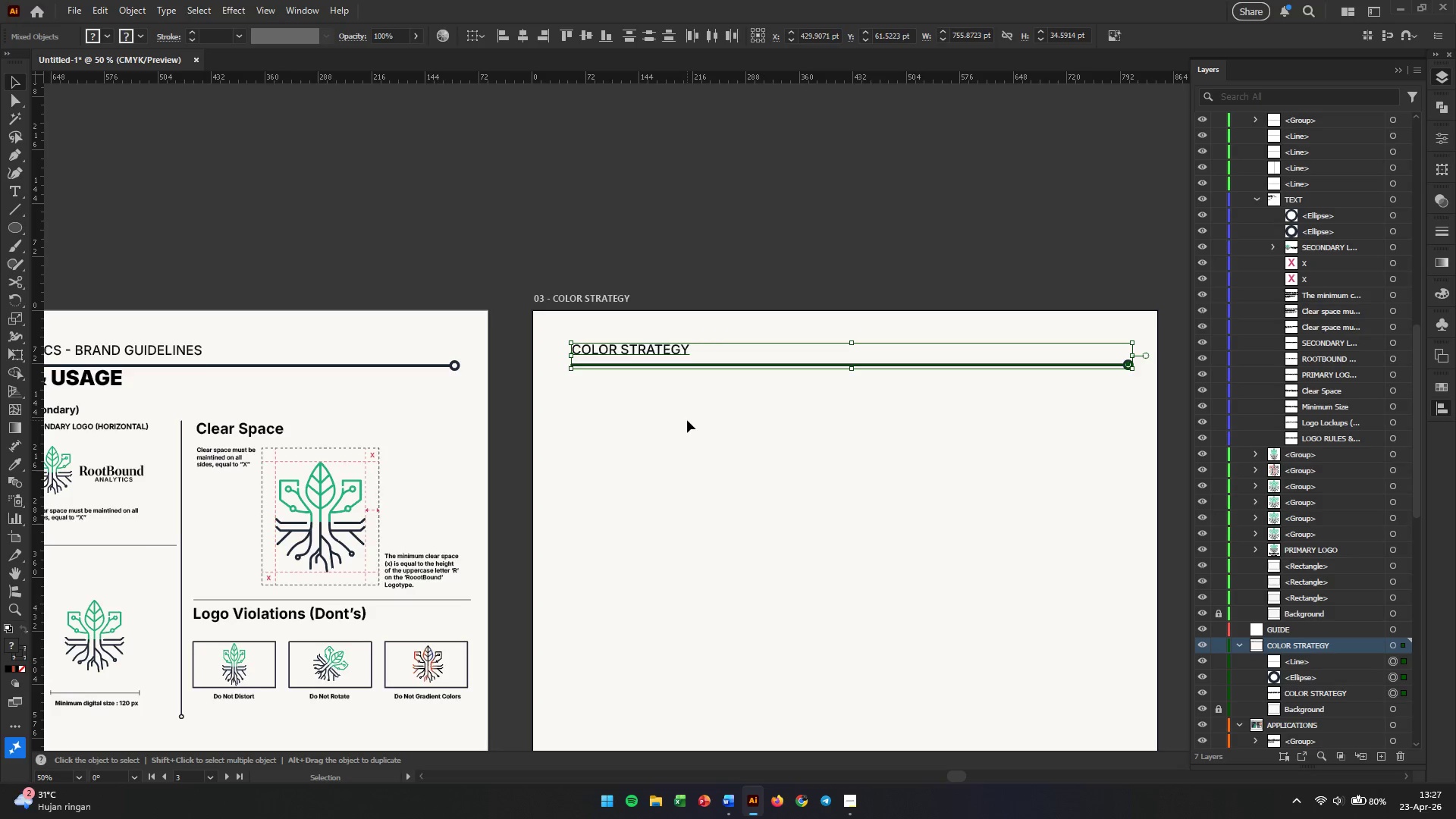 
left_click([687, 420])
 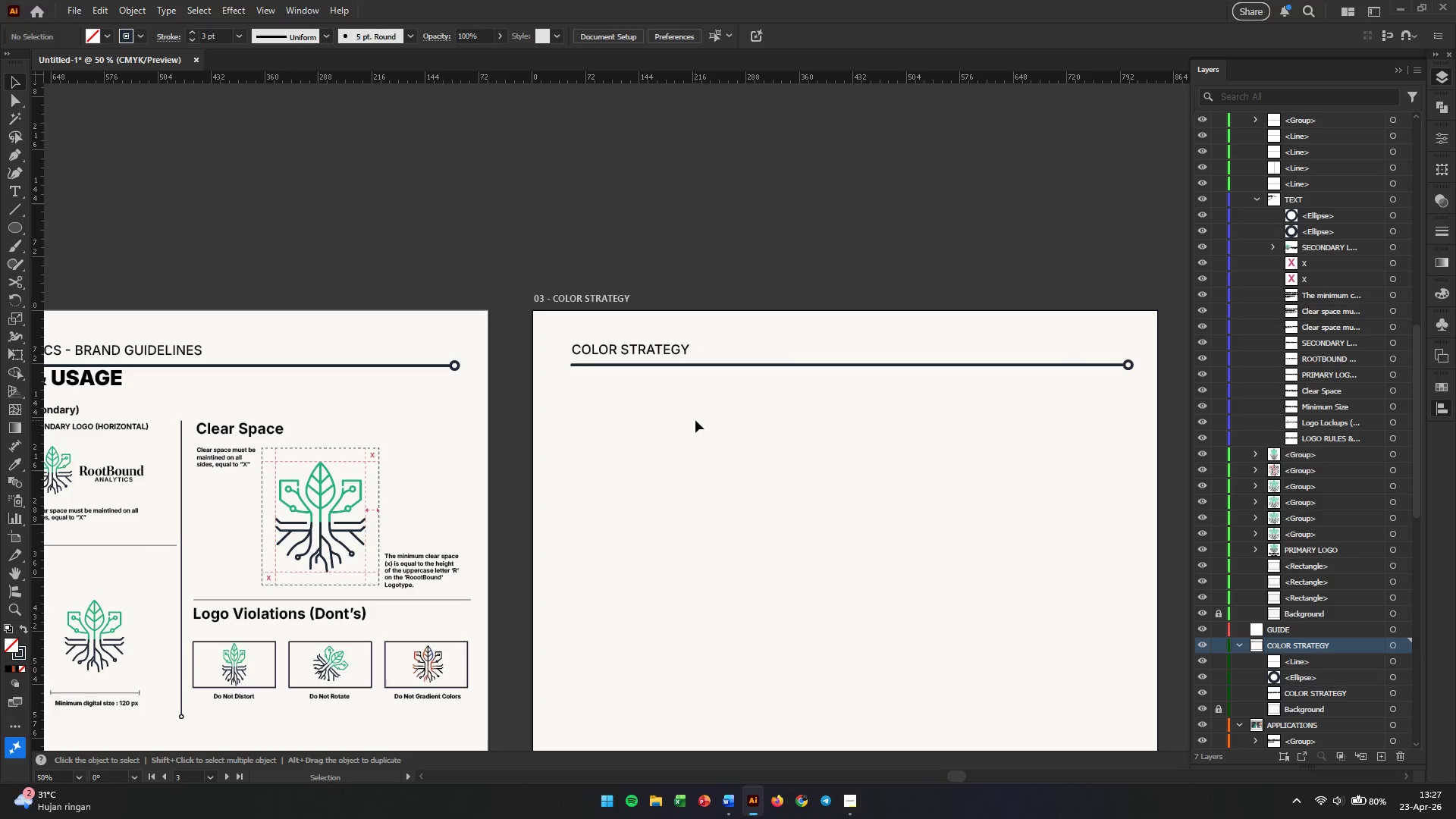 
hold_key(key=AltLeft, duration=1.38)
scroll: coordinate [703, 422], scroll_direction: down, amount: 2.0
 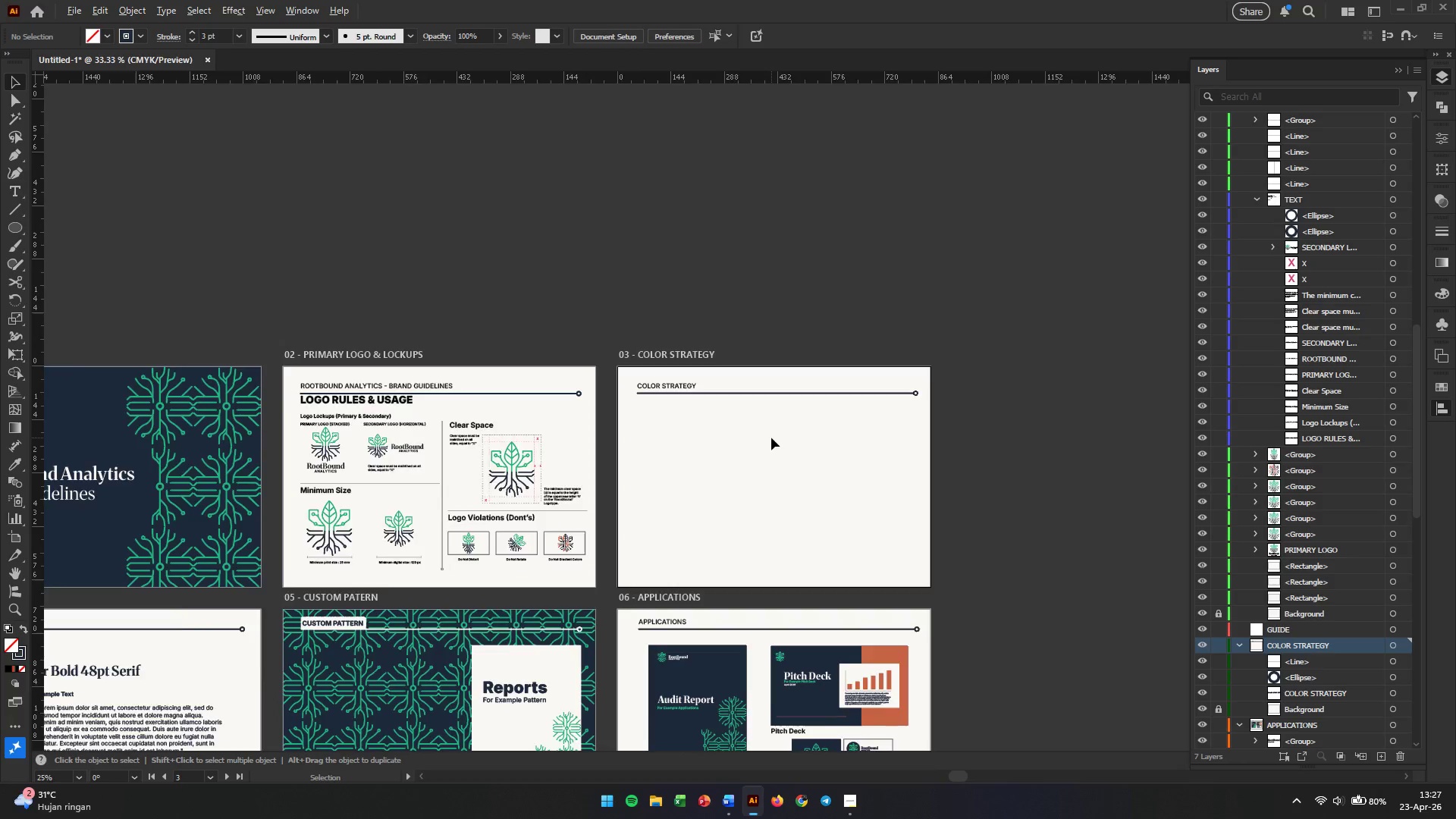 
scroll: coordinate [771, 438], scroll_direction: up, amount: 1.0
 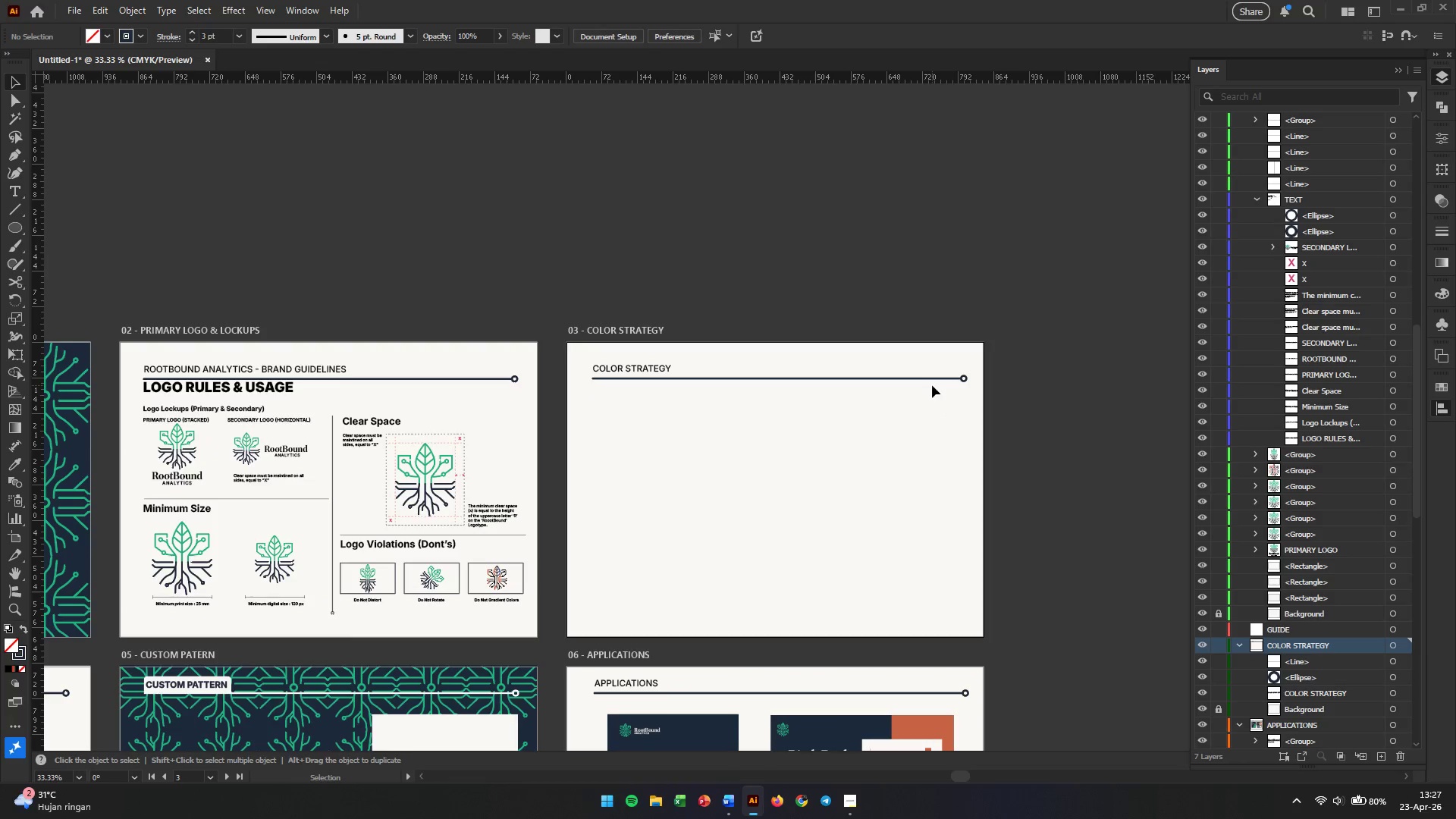 
wait(8.45)
 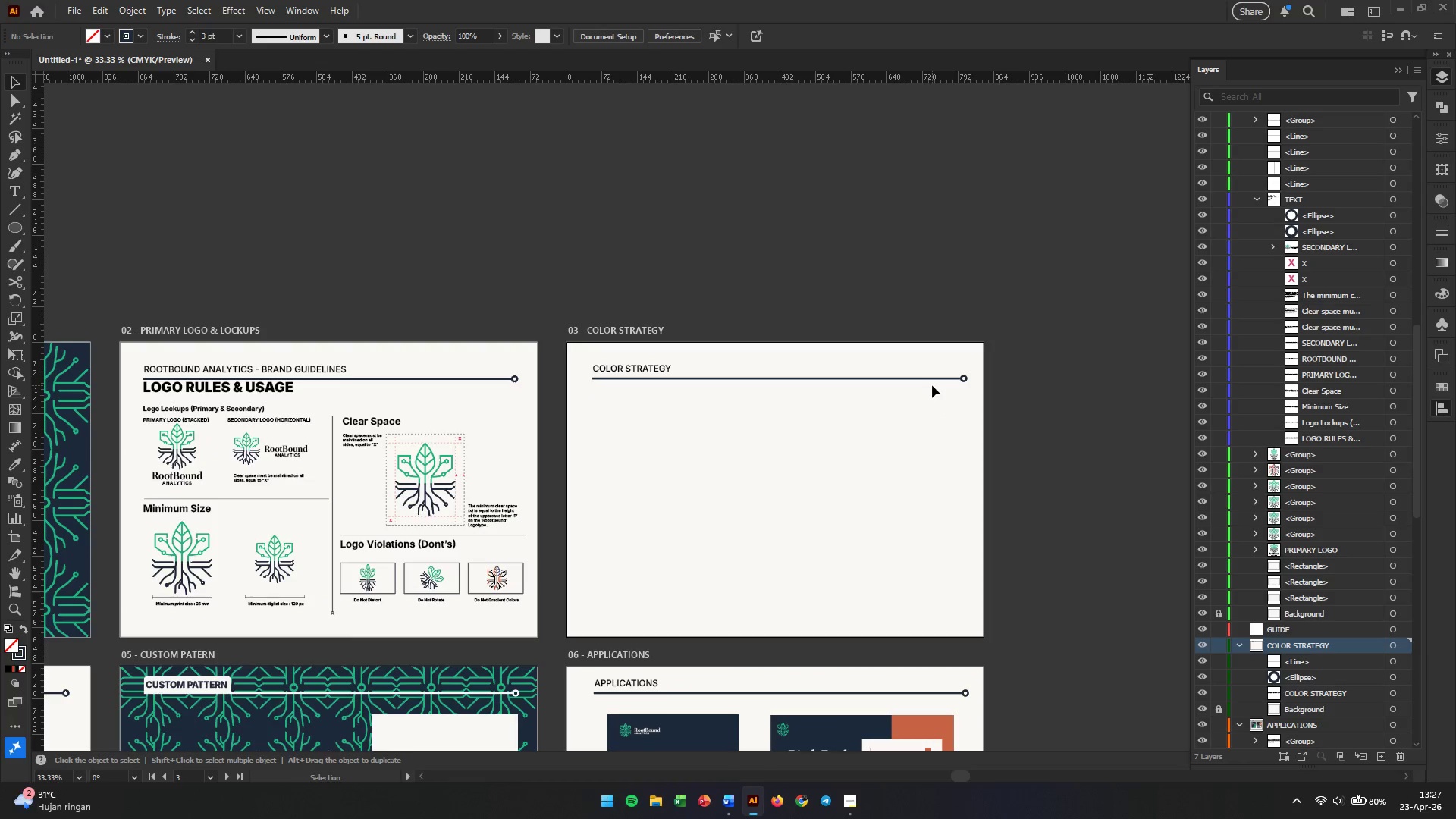 
right_click([14, 228])
 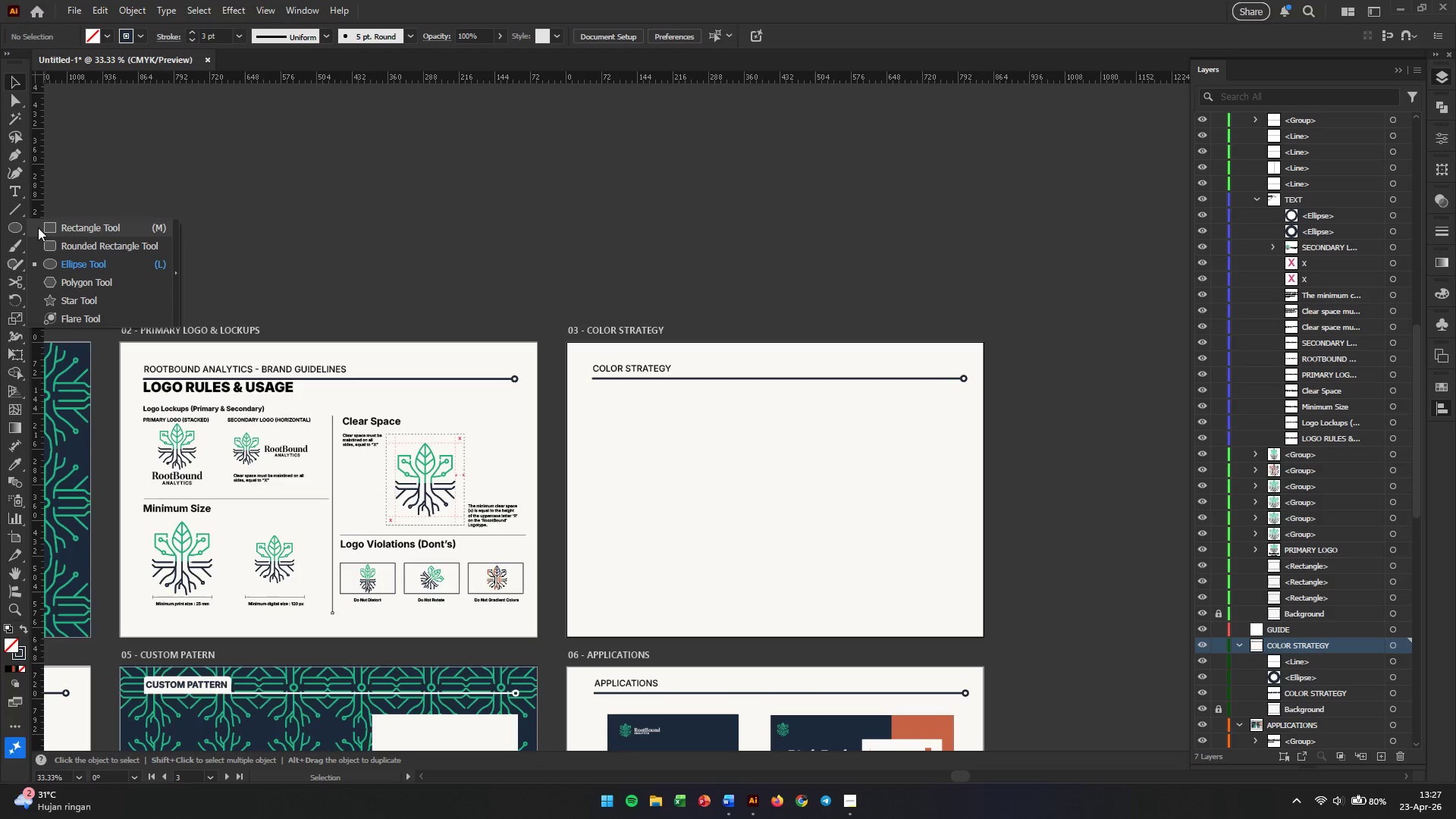 
left_click([41, 228])
 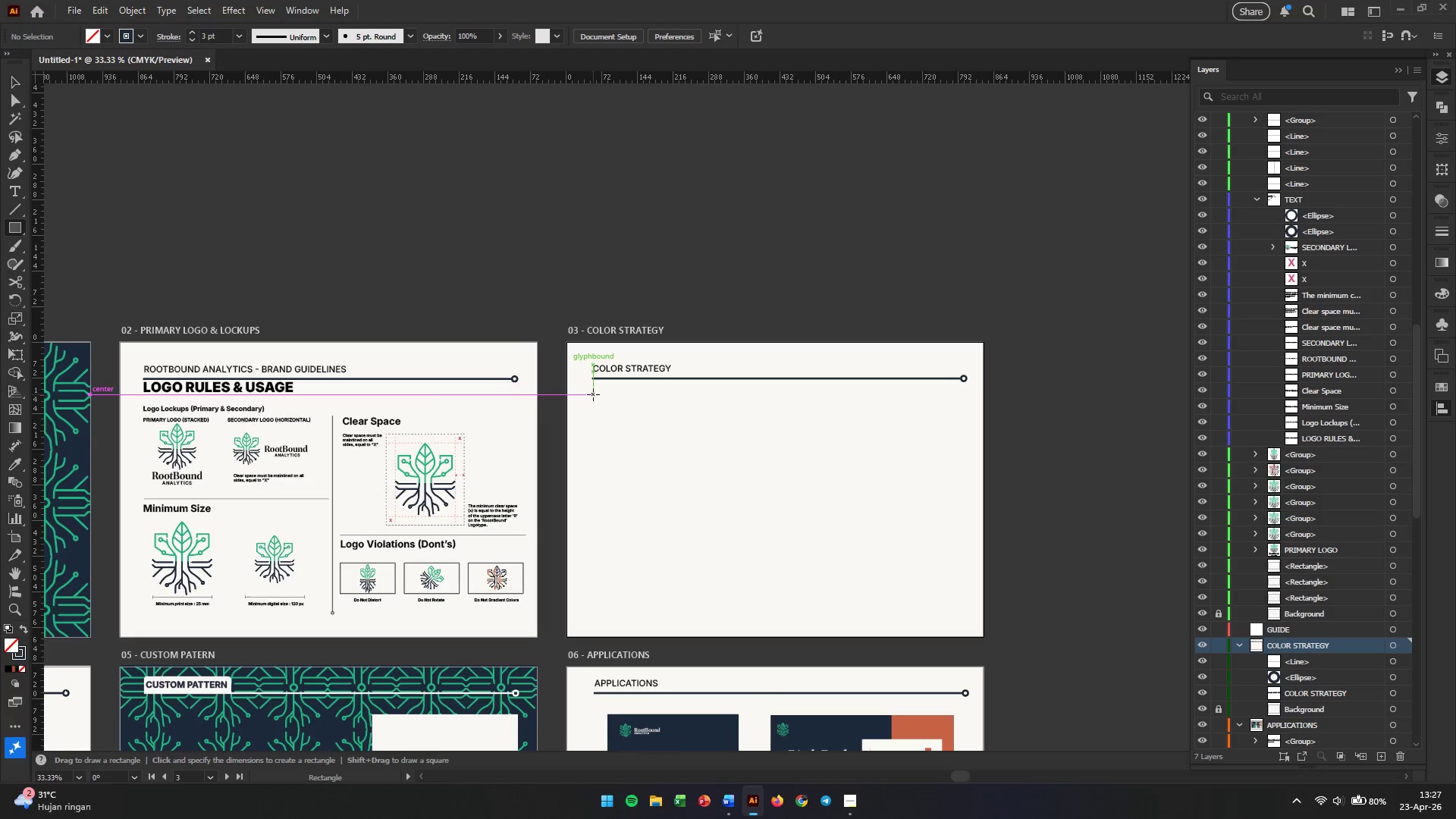 
hold_key(key=AltLeft, duration=0.94)
scroll: coordinate [607, 422], scroll_direction: down, amount: 2.0
 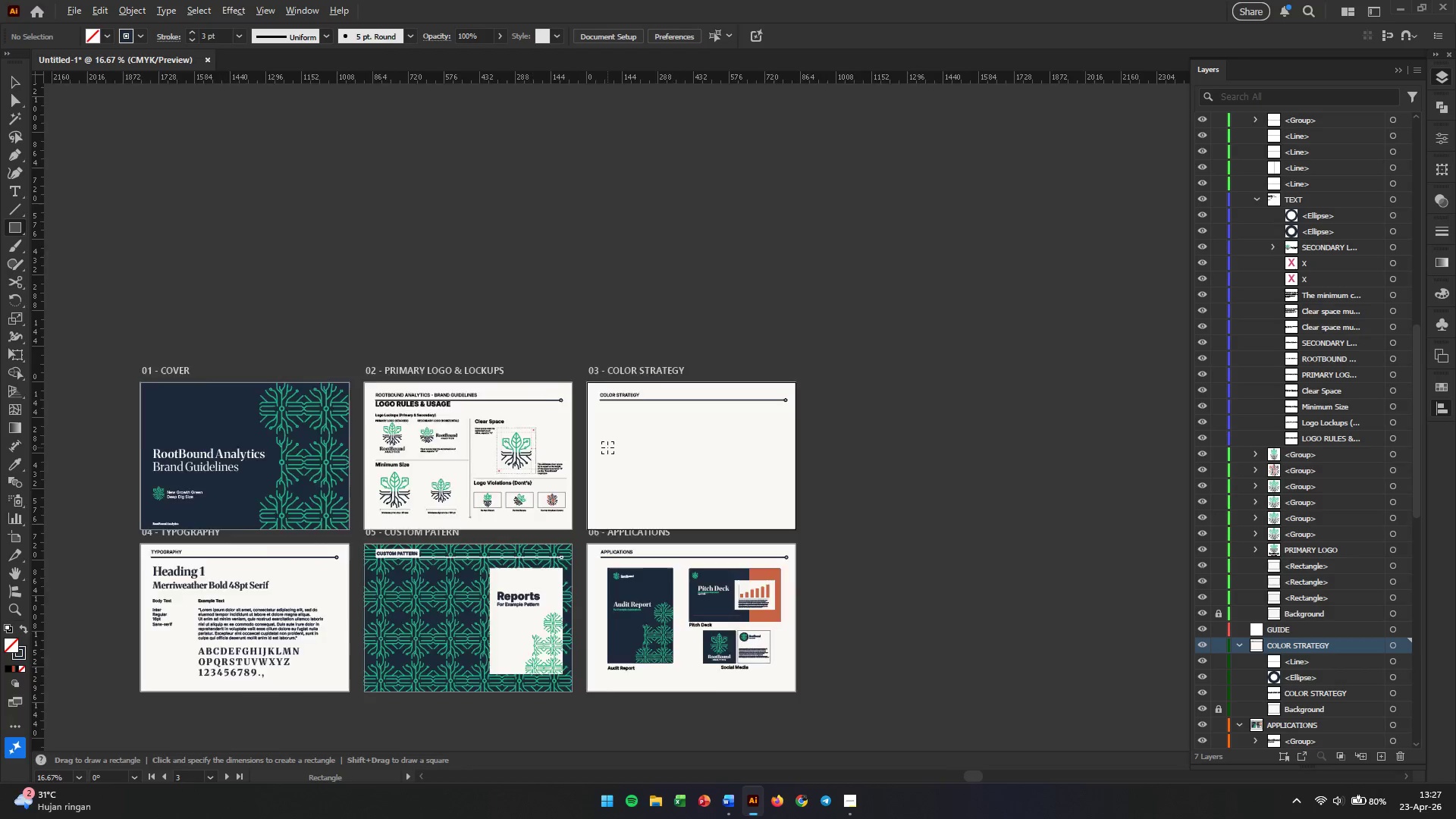 
scroll: coordinate [607, 447], scroll_direction: up, amount: 1.0
 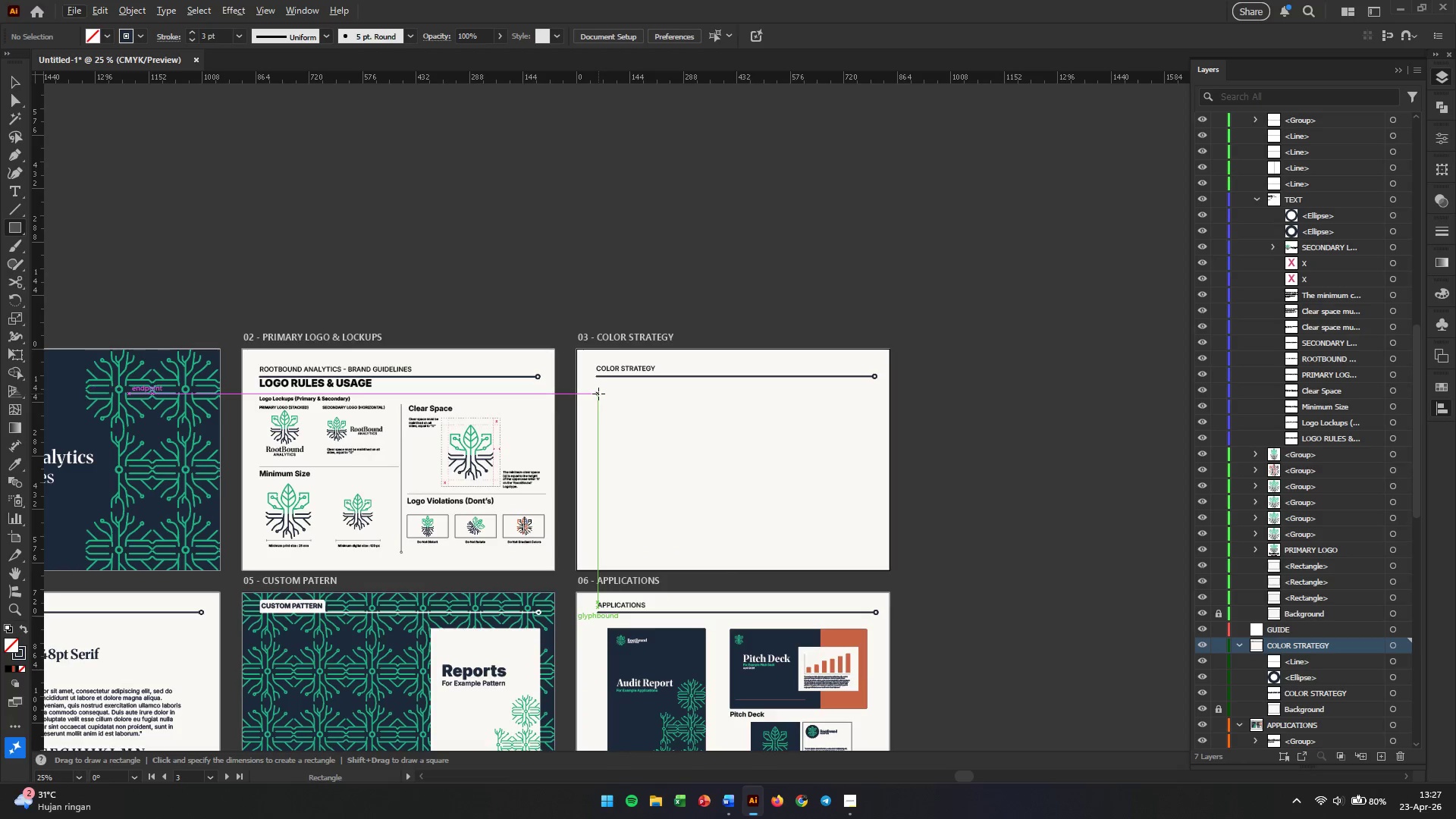 
left_click_drag(start_coordinate=[598, 394], to_coordinate=[657, 447])
 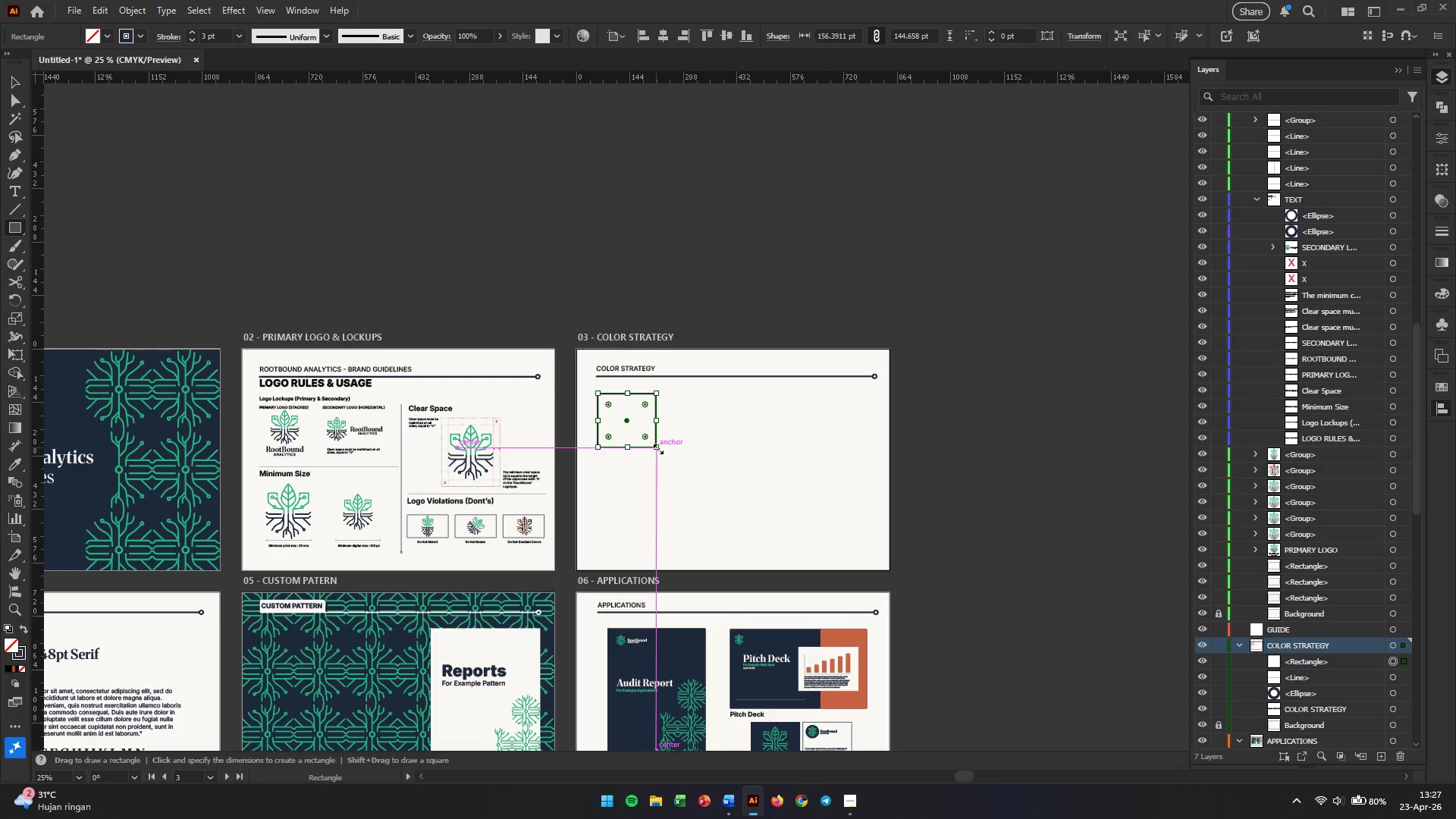 
key(V)
 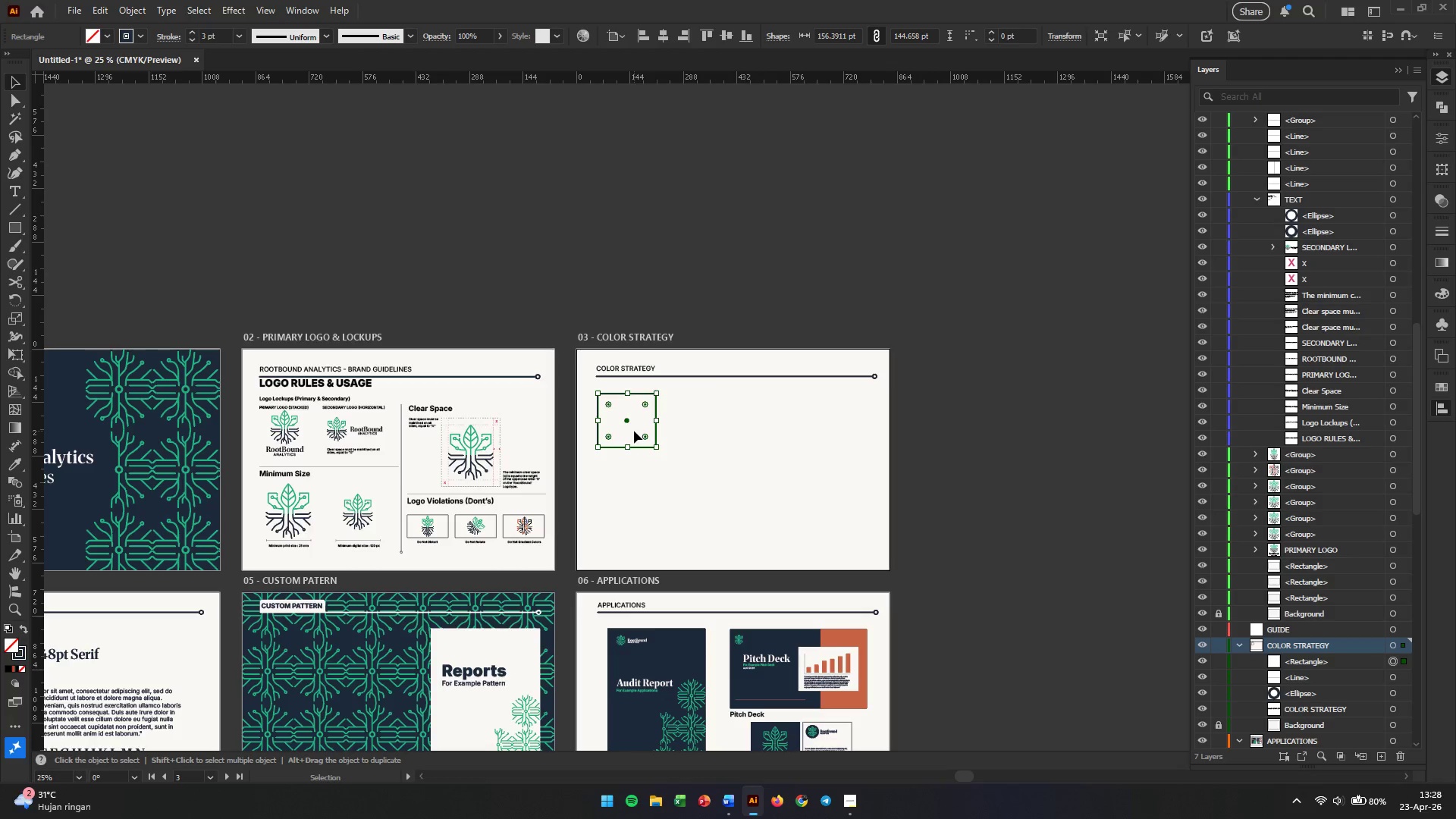 
wait(15.41)
 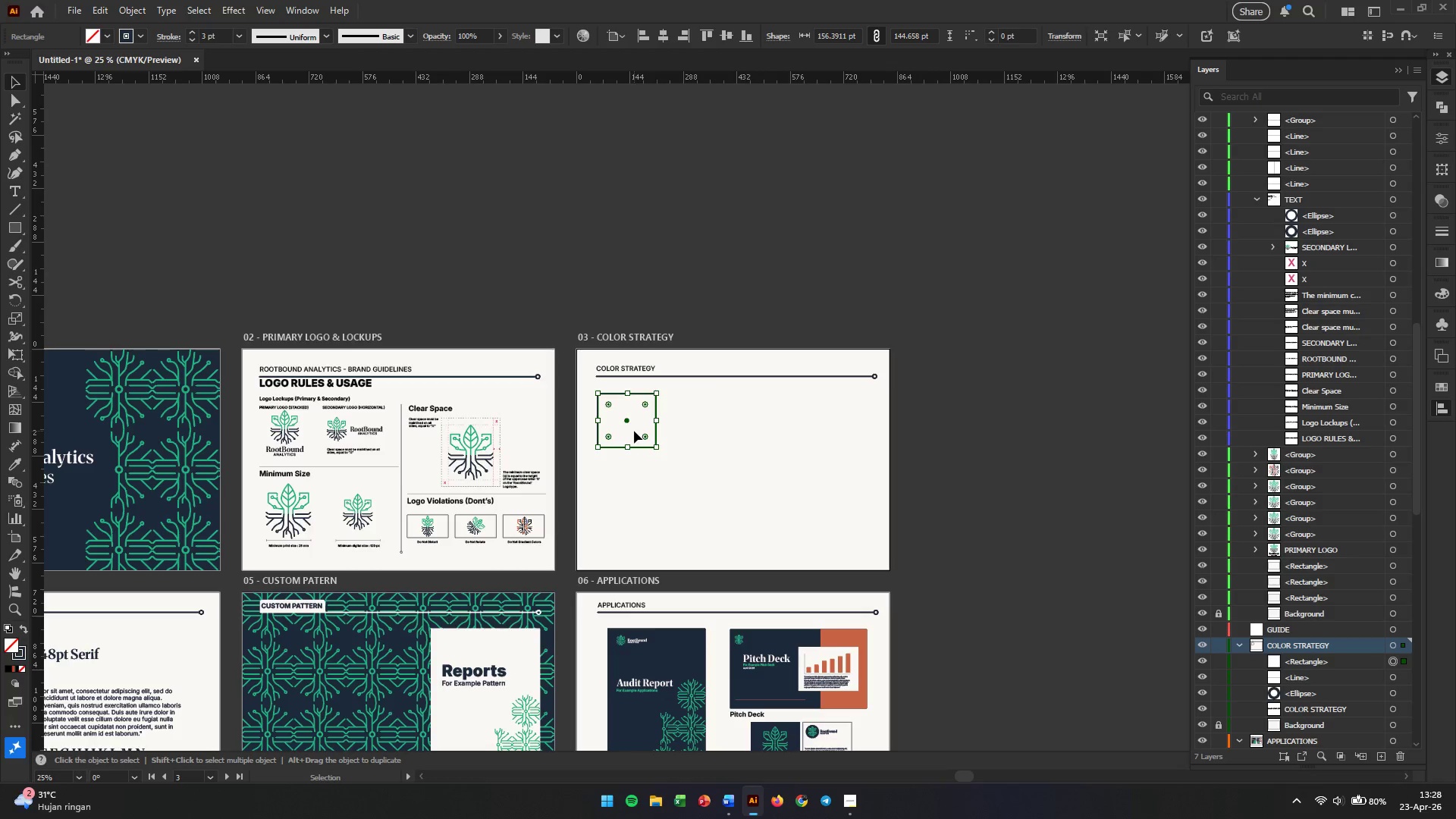 
scroll: coordinate [634, 431], scroll_direction: down, amount: 1.0
 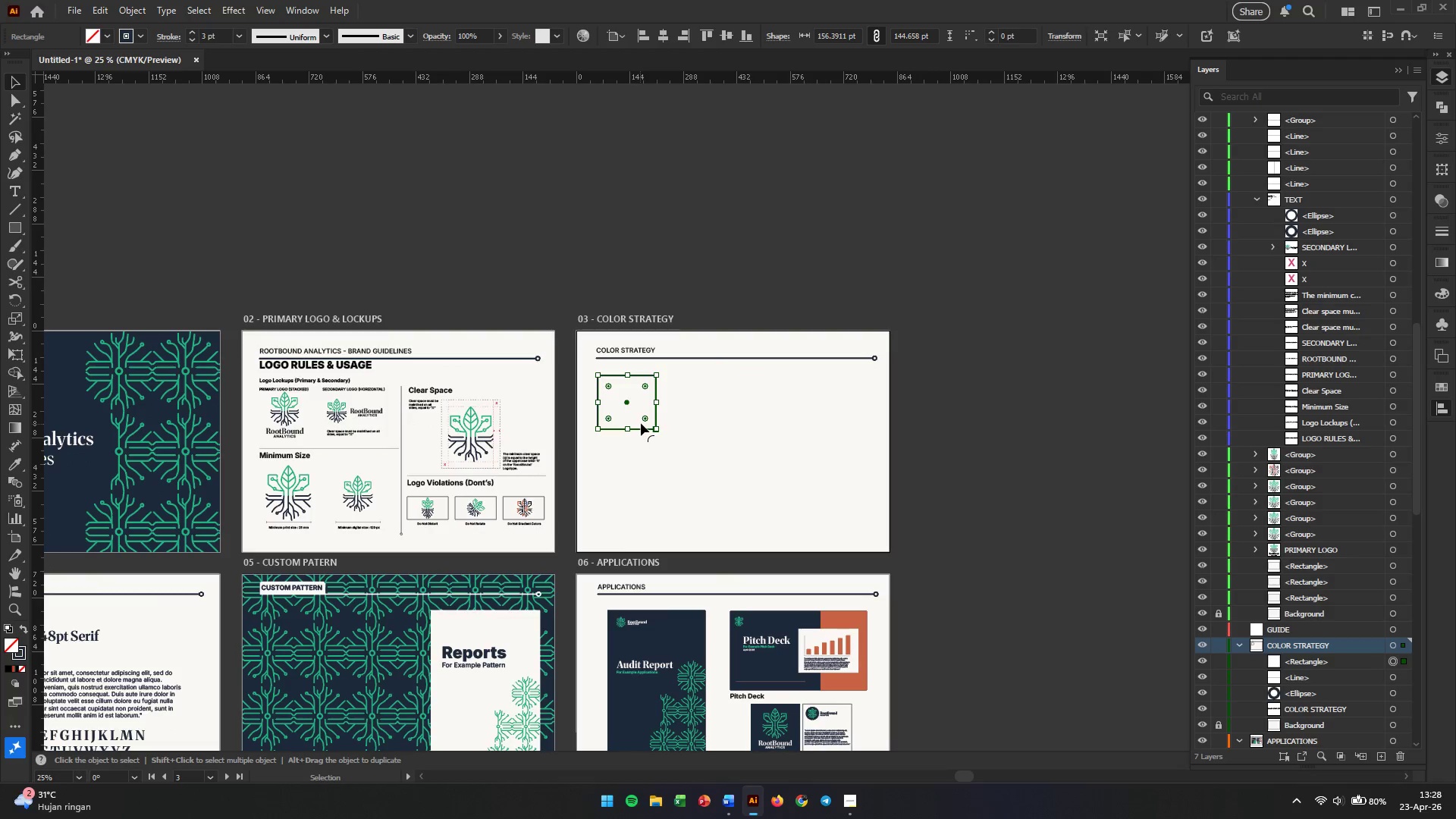 
hold_key(key=AltLeft, duration=0.44)
 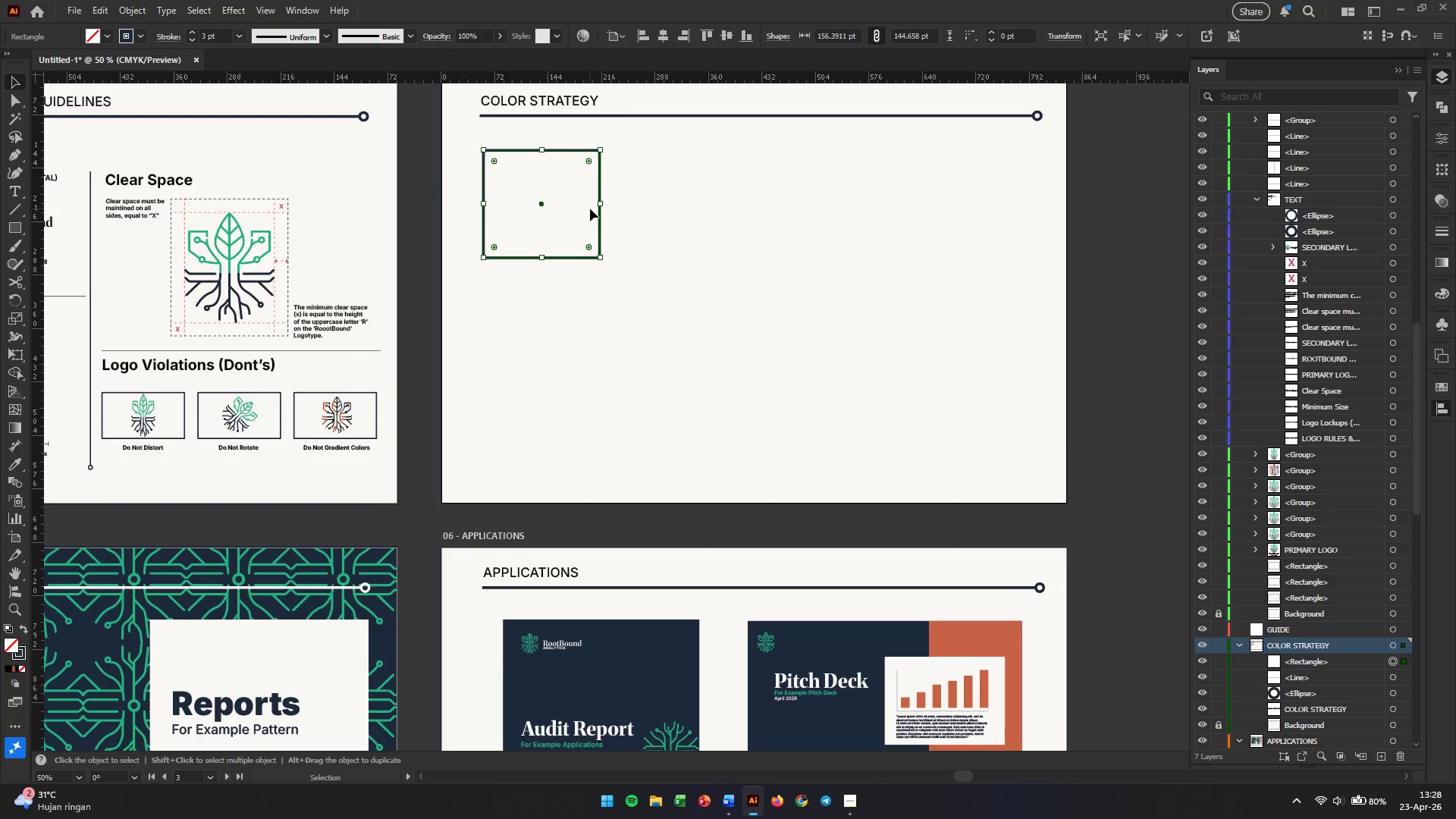 
scroll: coordinate [702, 408], scroll_direction: down, amount: 6.0
 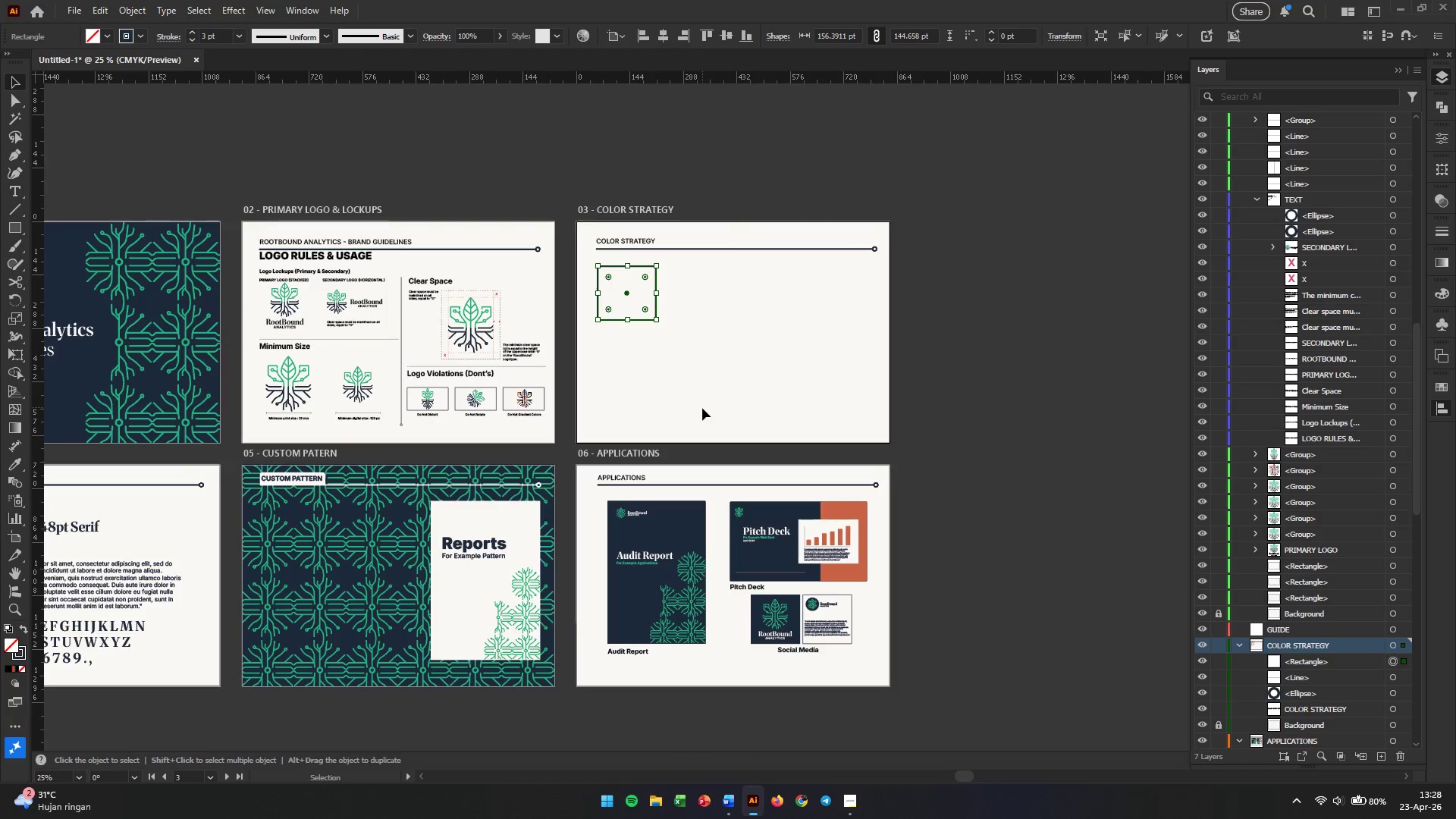 
scroll: coordinate [712, 382], scroll_direction: up, amount: 2.0
 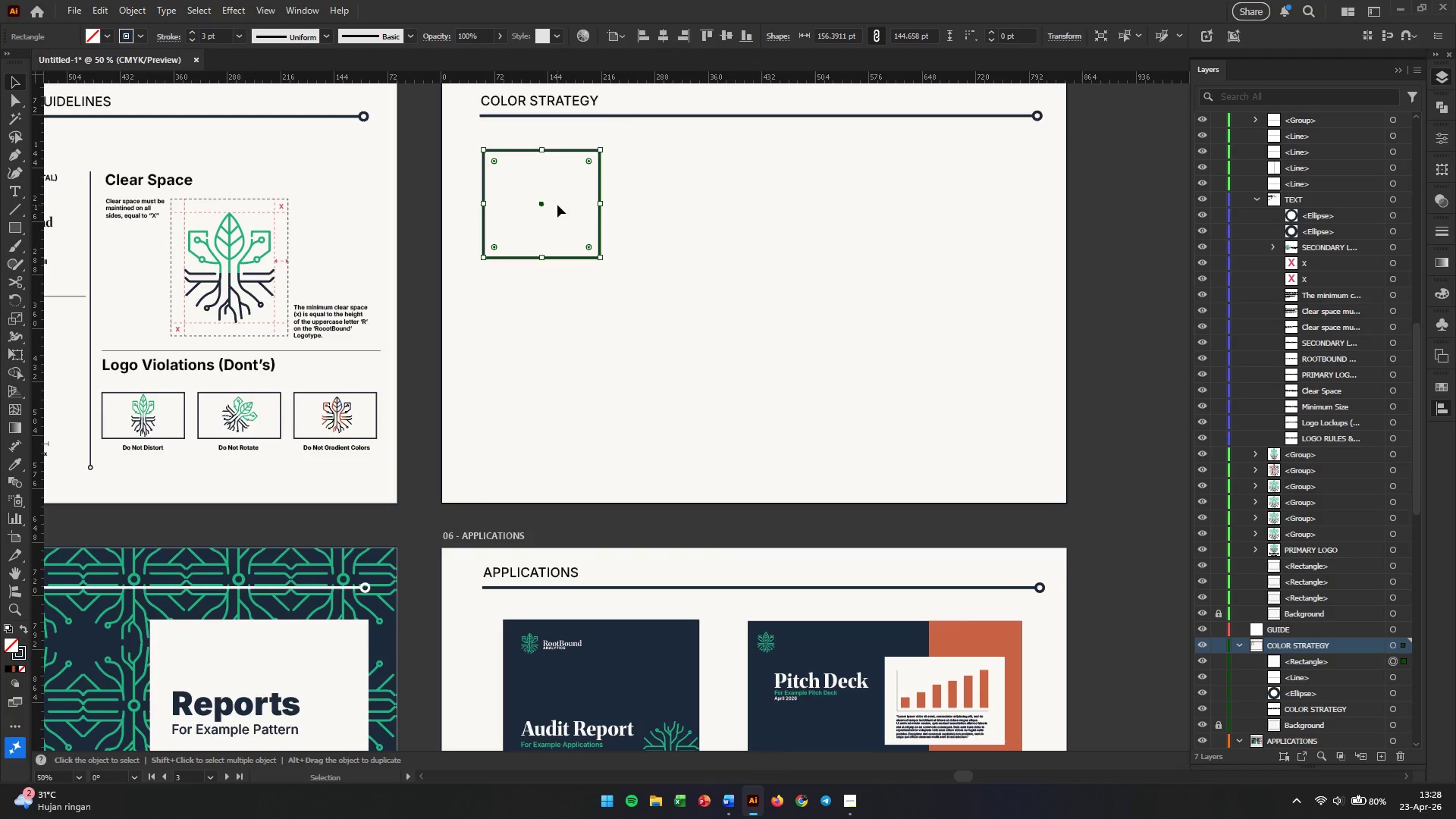 
scroll: coordinate [639, 297], scroll_direction: down, amount: 4.0
 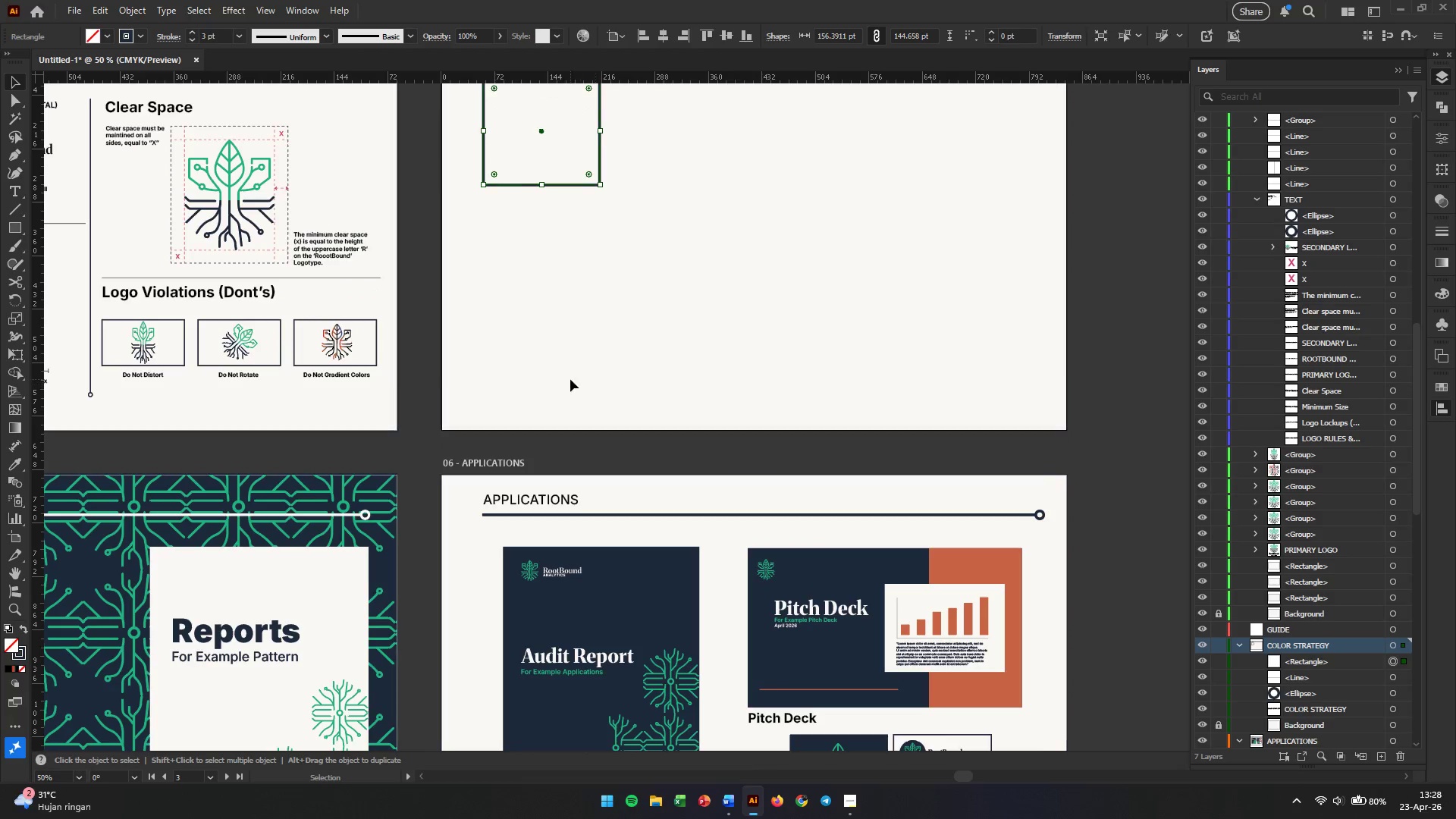 
hold_key(key=Space, duration=1.5)
 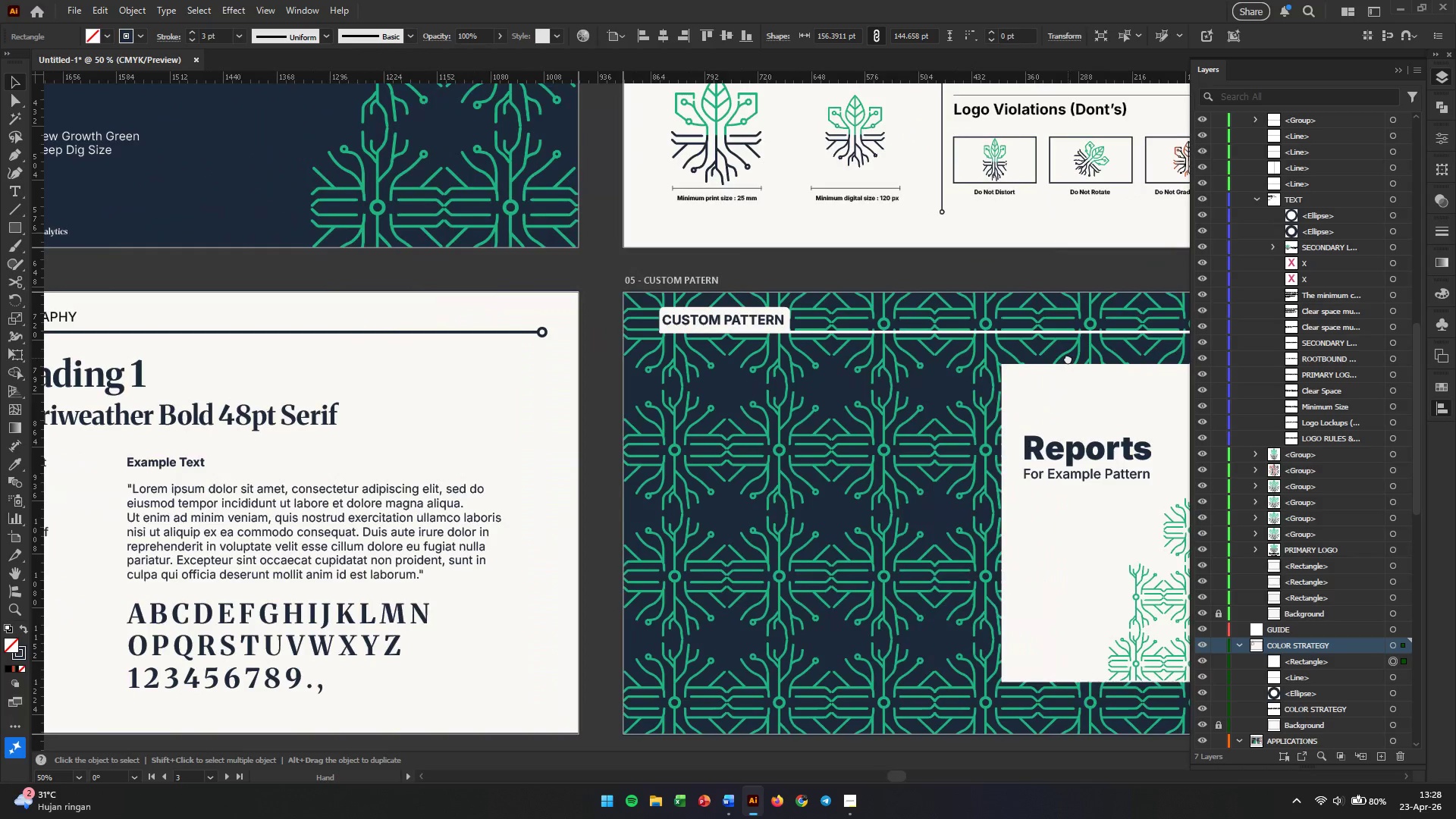 
left_click_drag(start_coordinate=[570, 379], to_coordinate=[1031, 196])
 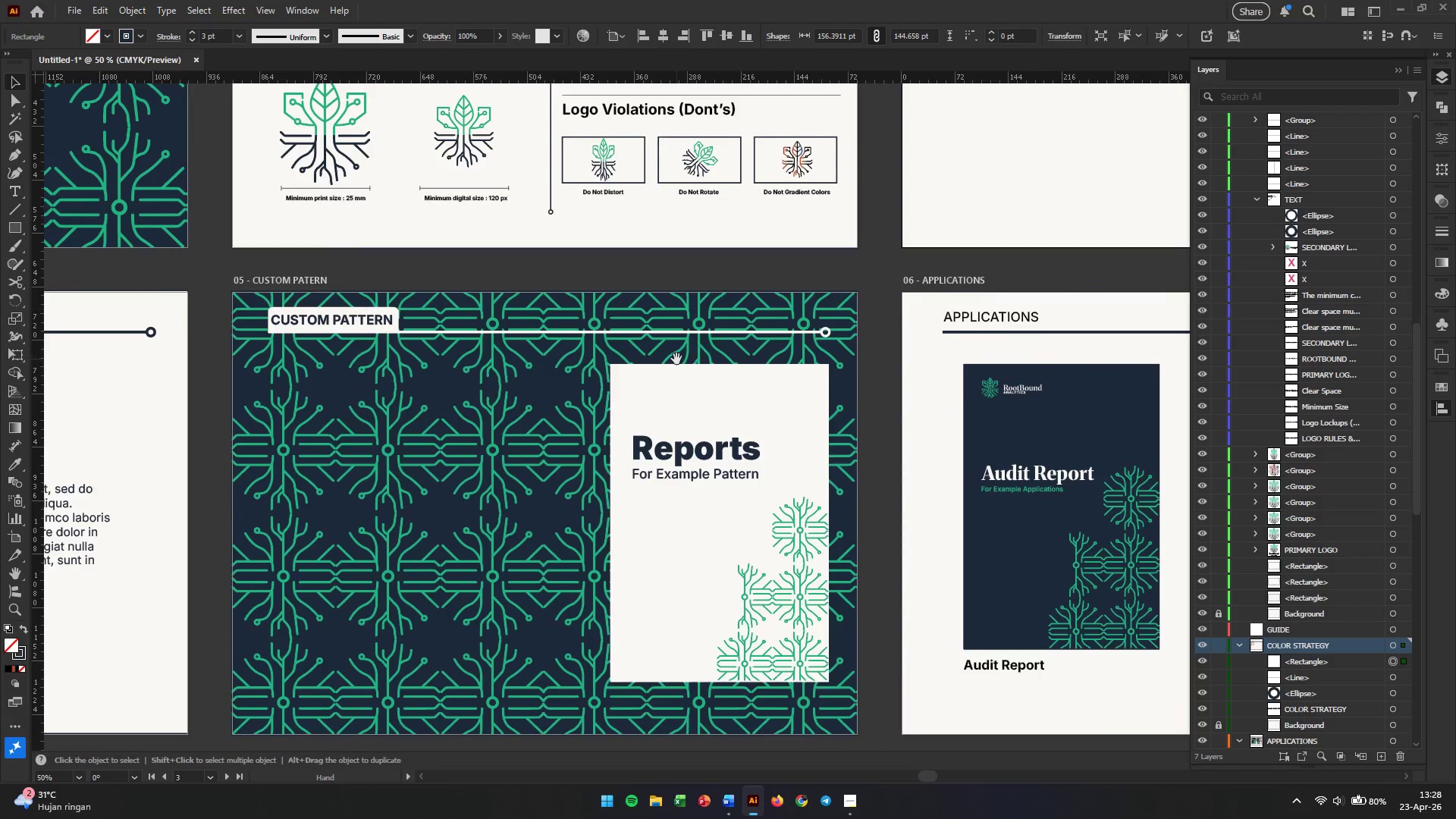 
left_click_drag(start_coordinate=[676, 359], to_coordinate=[428, 515])
 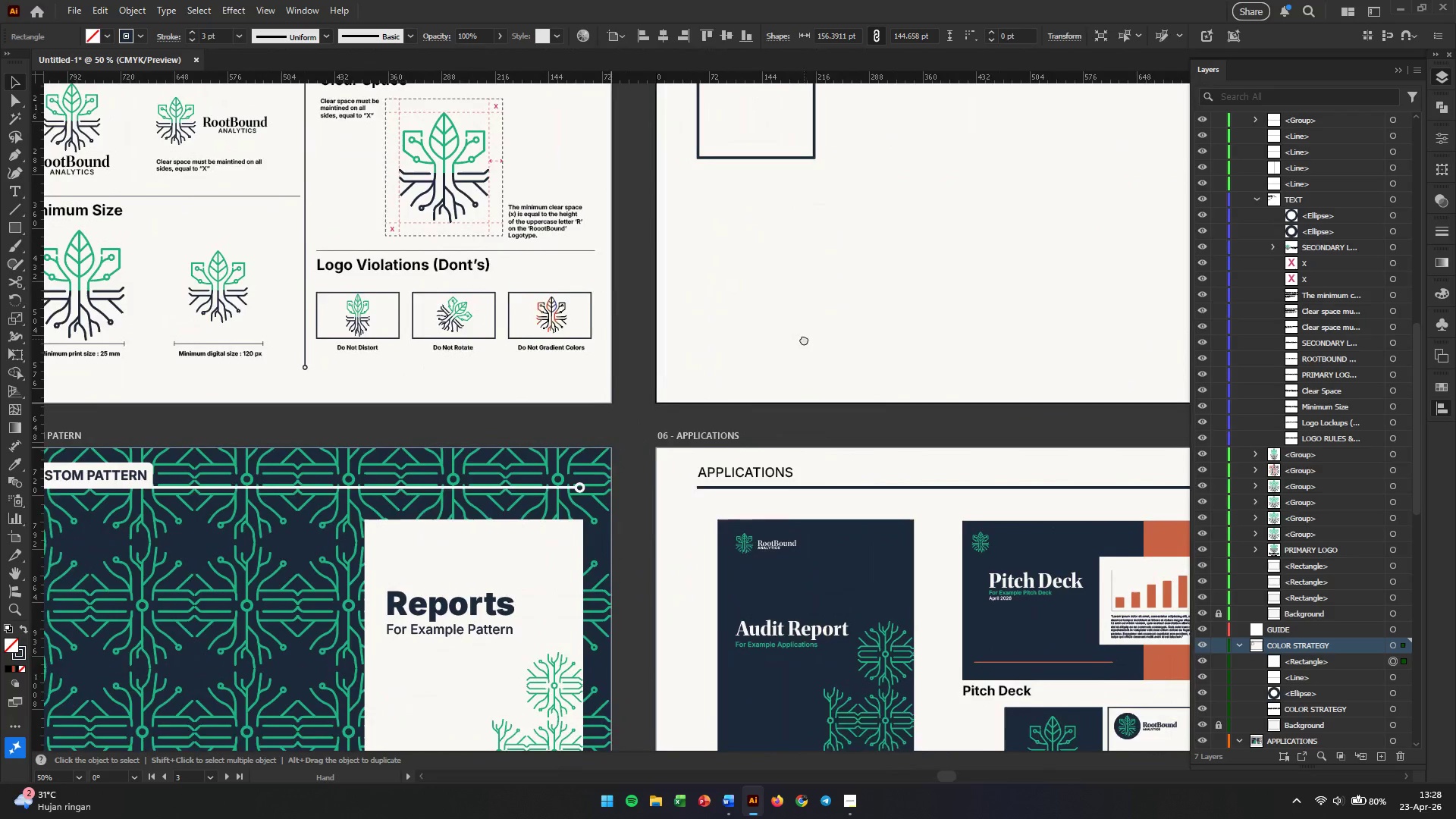 
hold_key(key=Space, duration=1.52)
 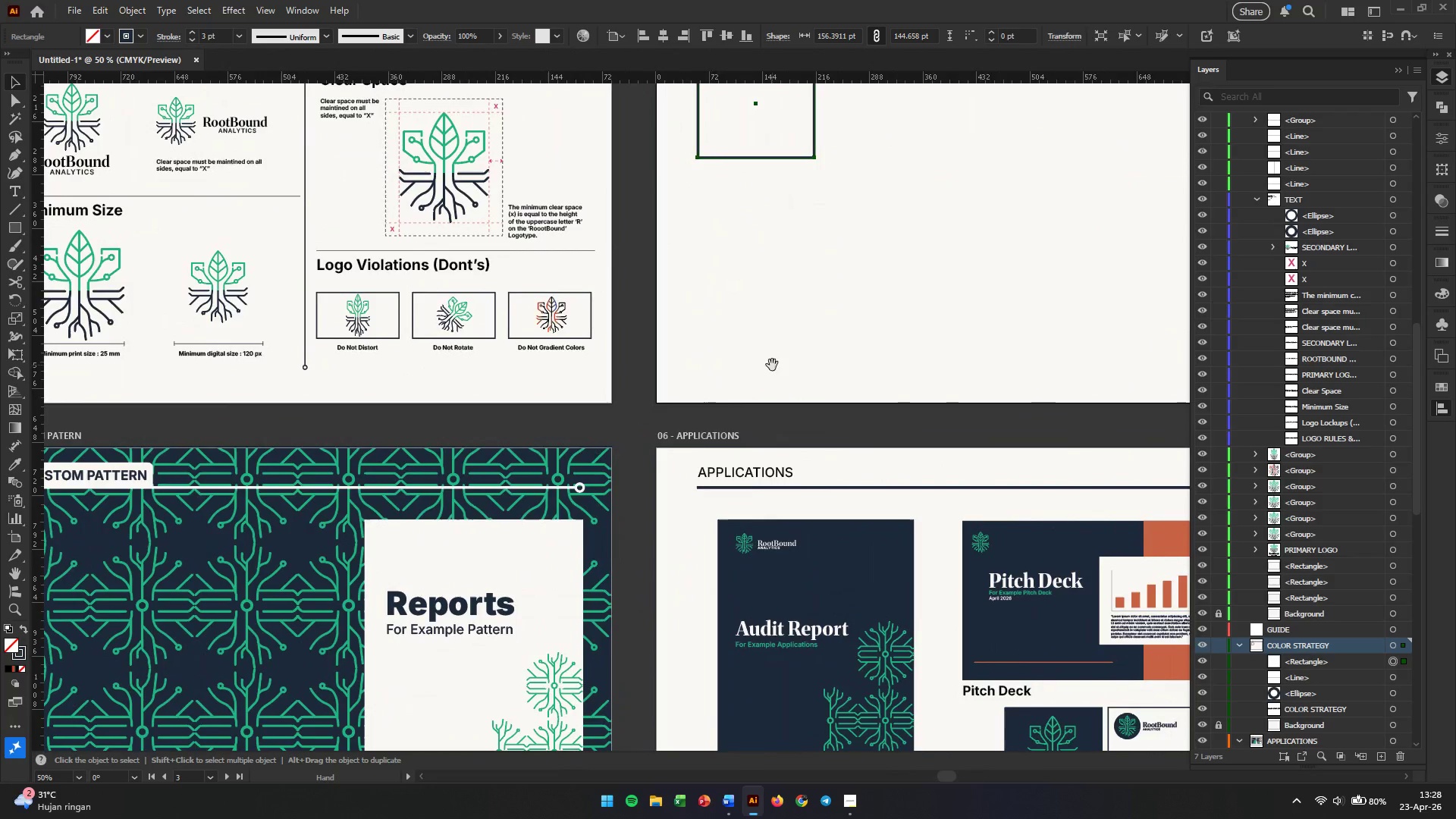 
hold_key(key=Space, duration=1.5)
 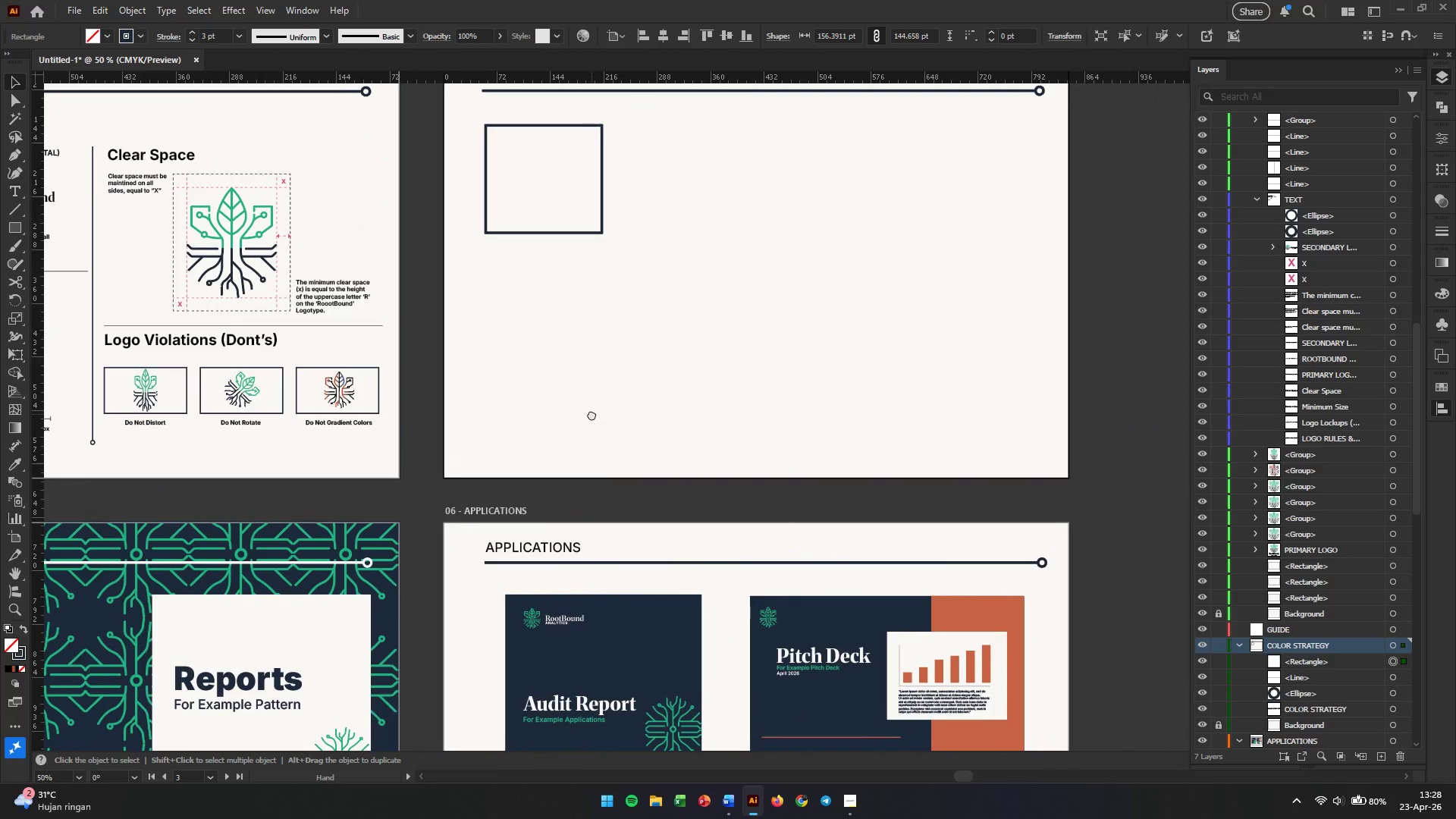 
left_click_drag(start_coordinate=[804, 339], to_coordinate=[498, 428])
 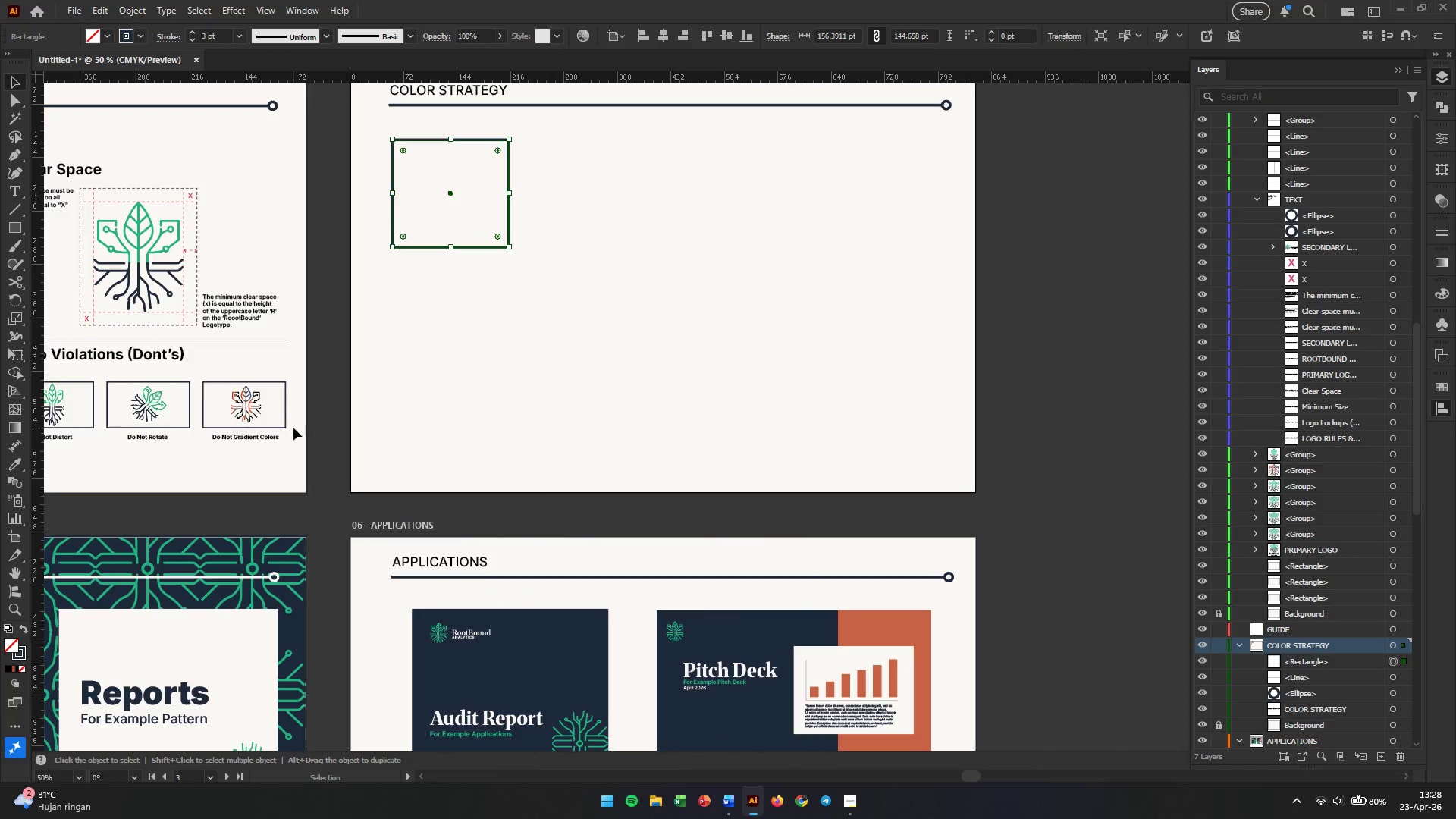 
hold_key(key=Space, duration=1.38)
 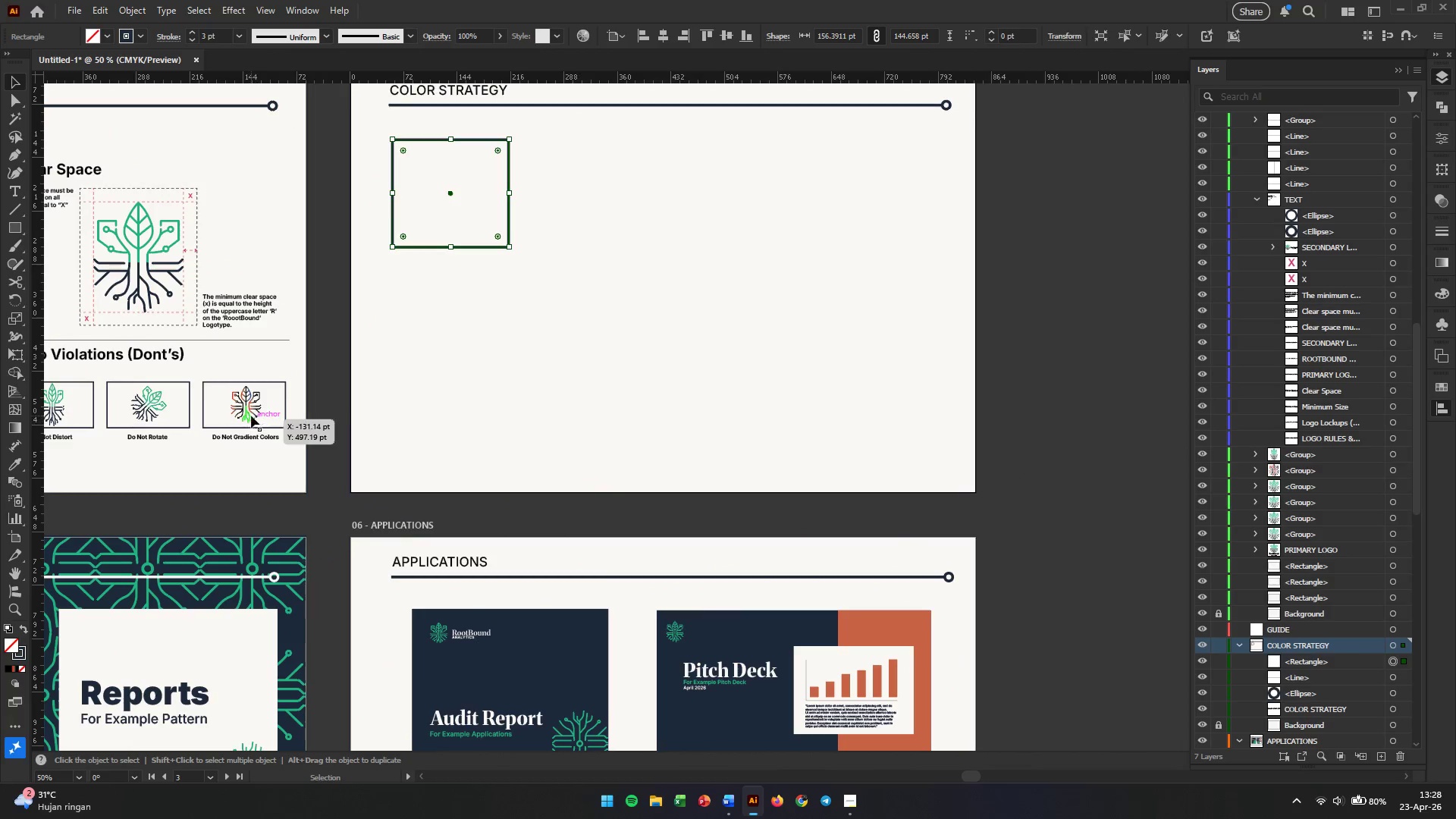 
hold_key(key=AltLeft, duration=1.83)
scroll: coordinate [248, 411], scroll_direction: up, amount: 4.0
 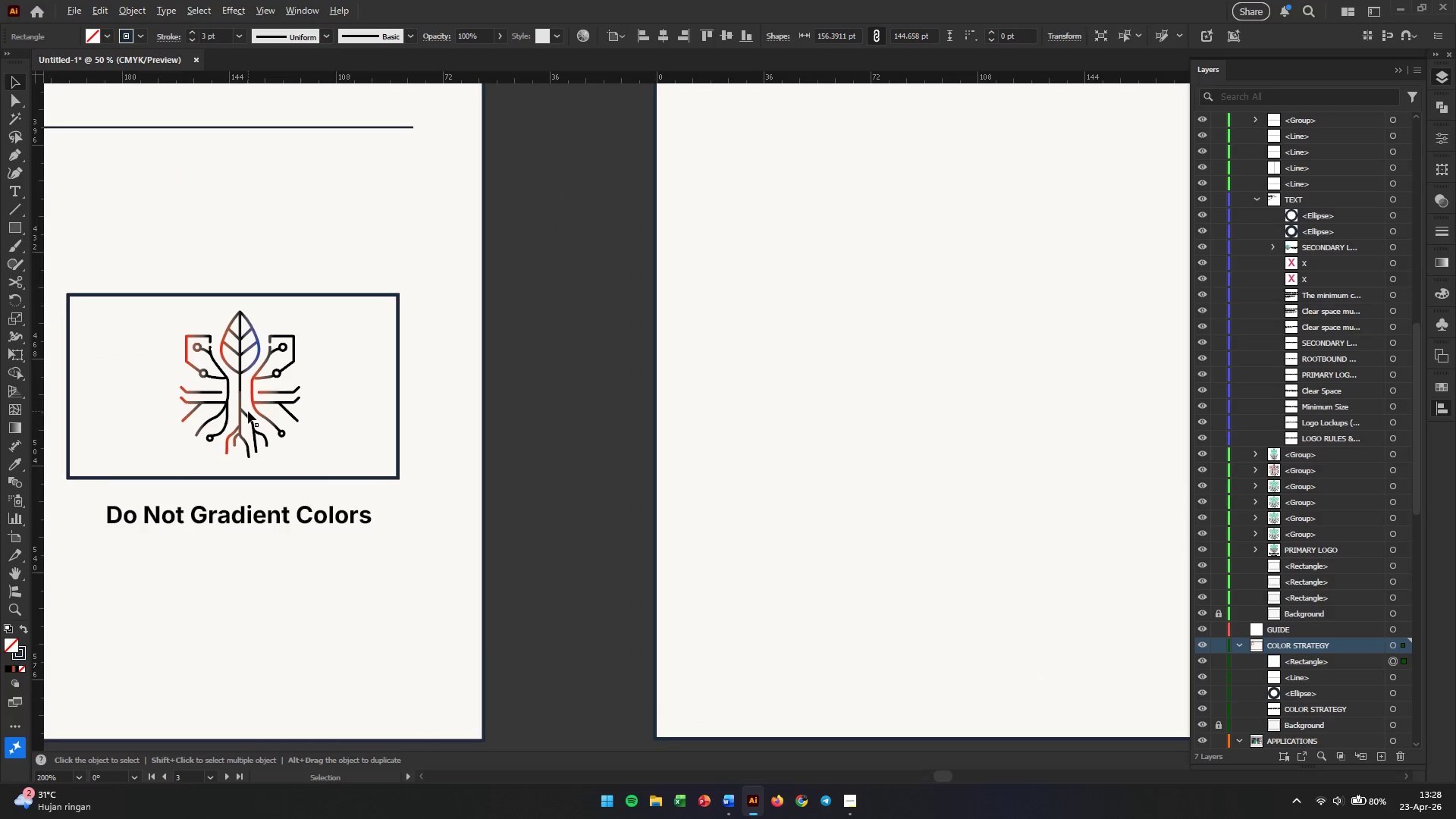 
scroll: coordinate [248, 411], scroll_direction: down, amount: 4.0
 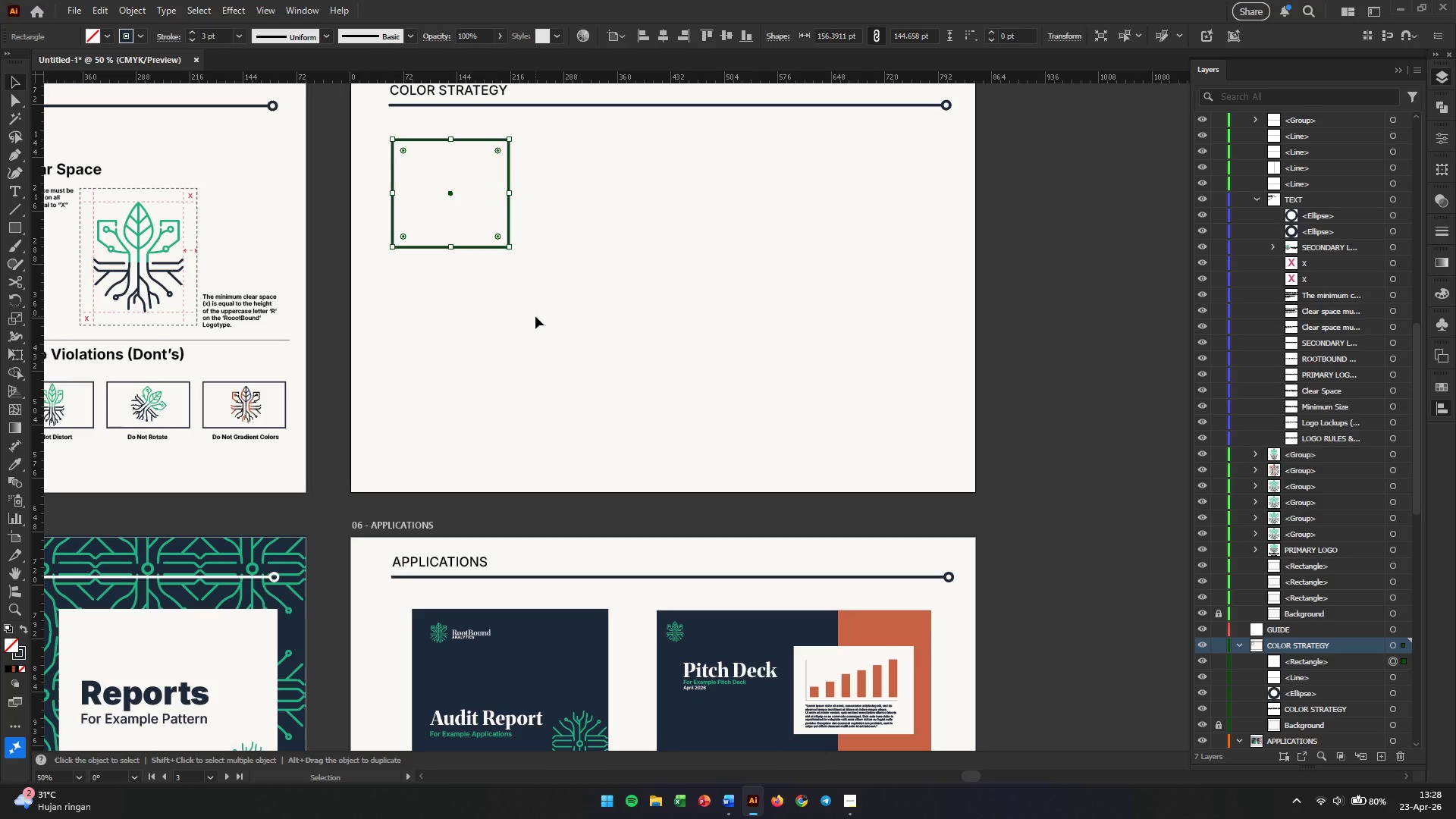 
hold_key(key=Space, duration=0.53)
 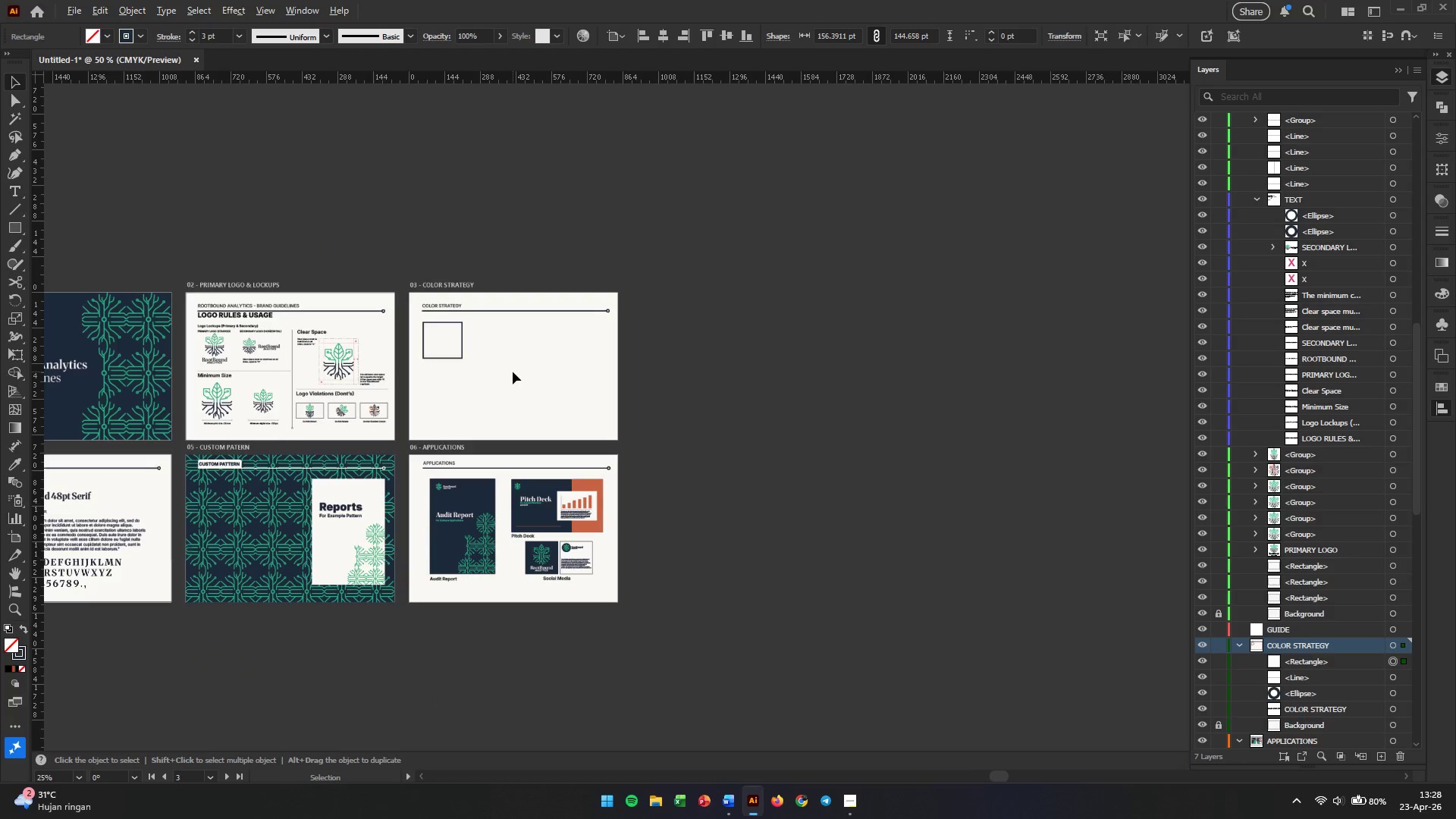 
left_click_drag(start_coordinate=[535, 316], to_coordinate=[387, 400])
 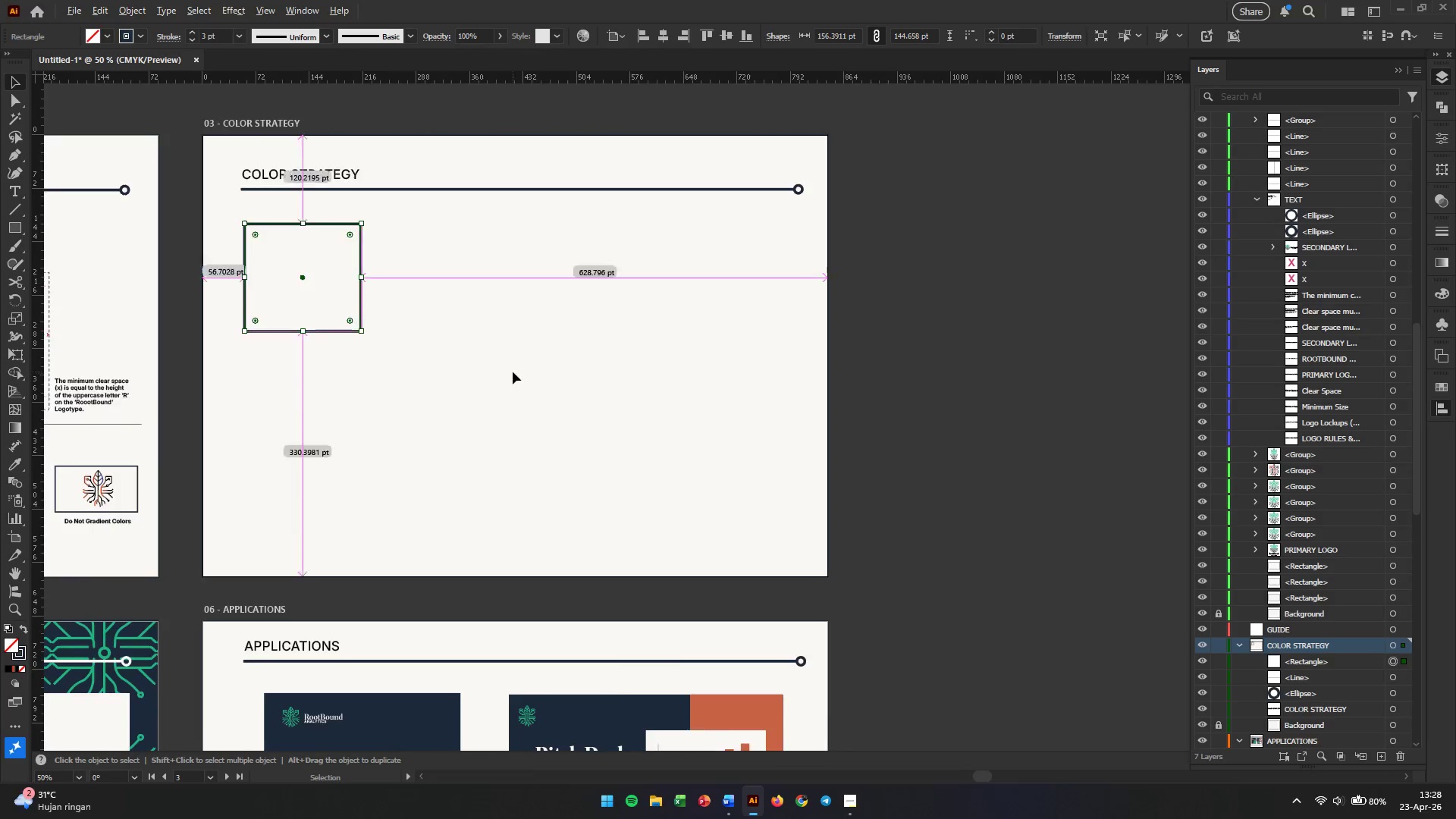 
hold_key(key=AltLeft, duration=0.44)
 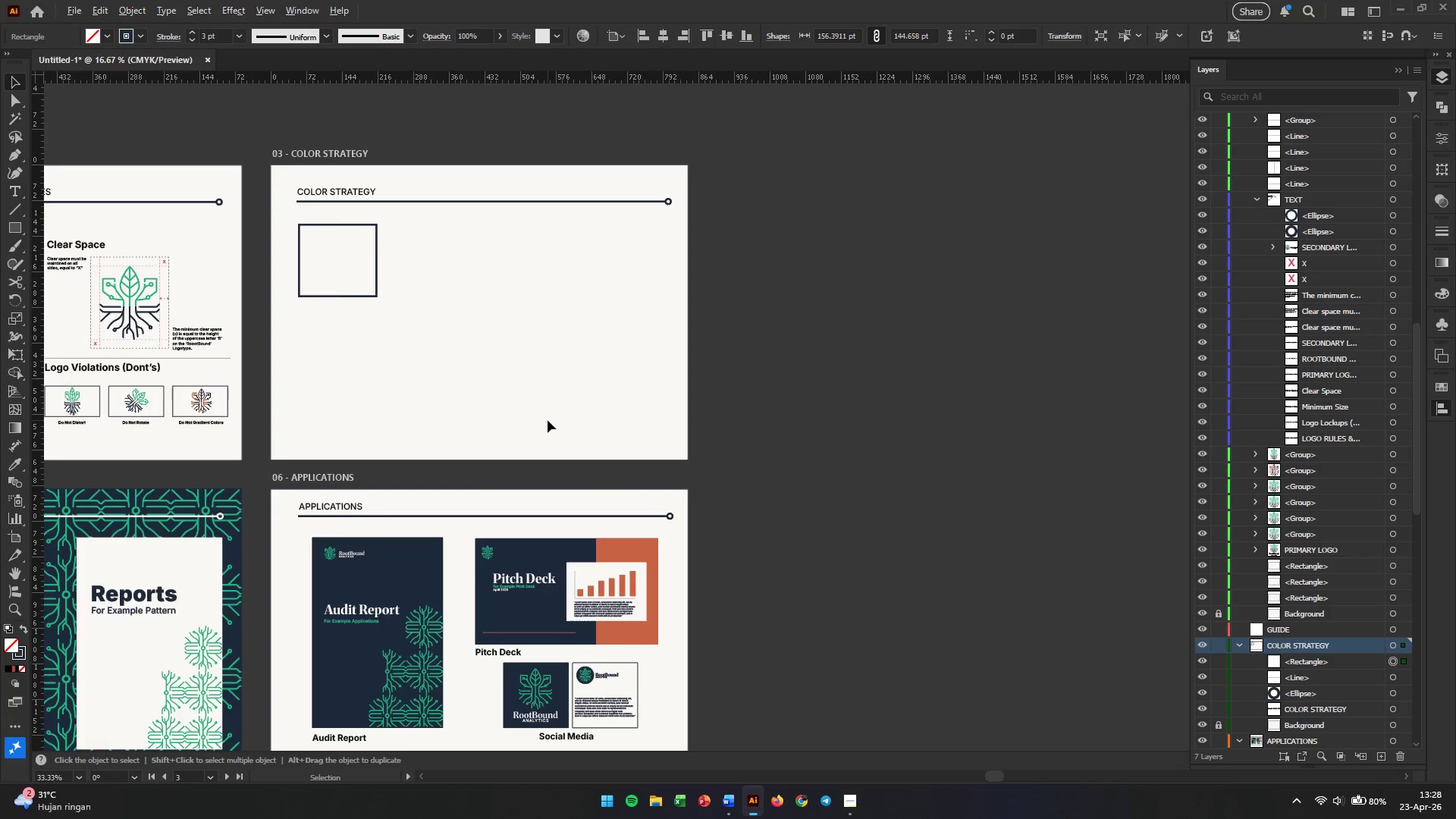 
hold_key(key=AltLeft, duration=0.58)
 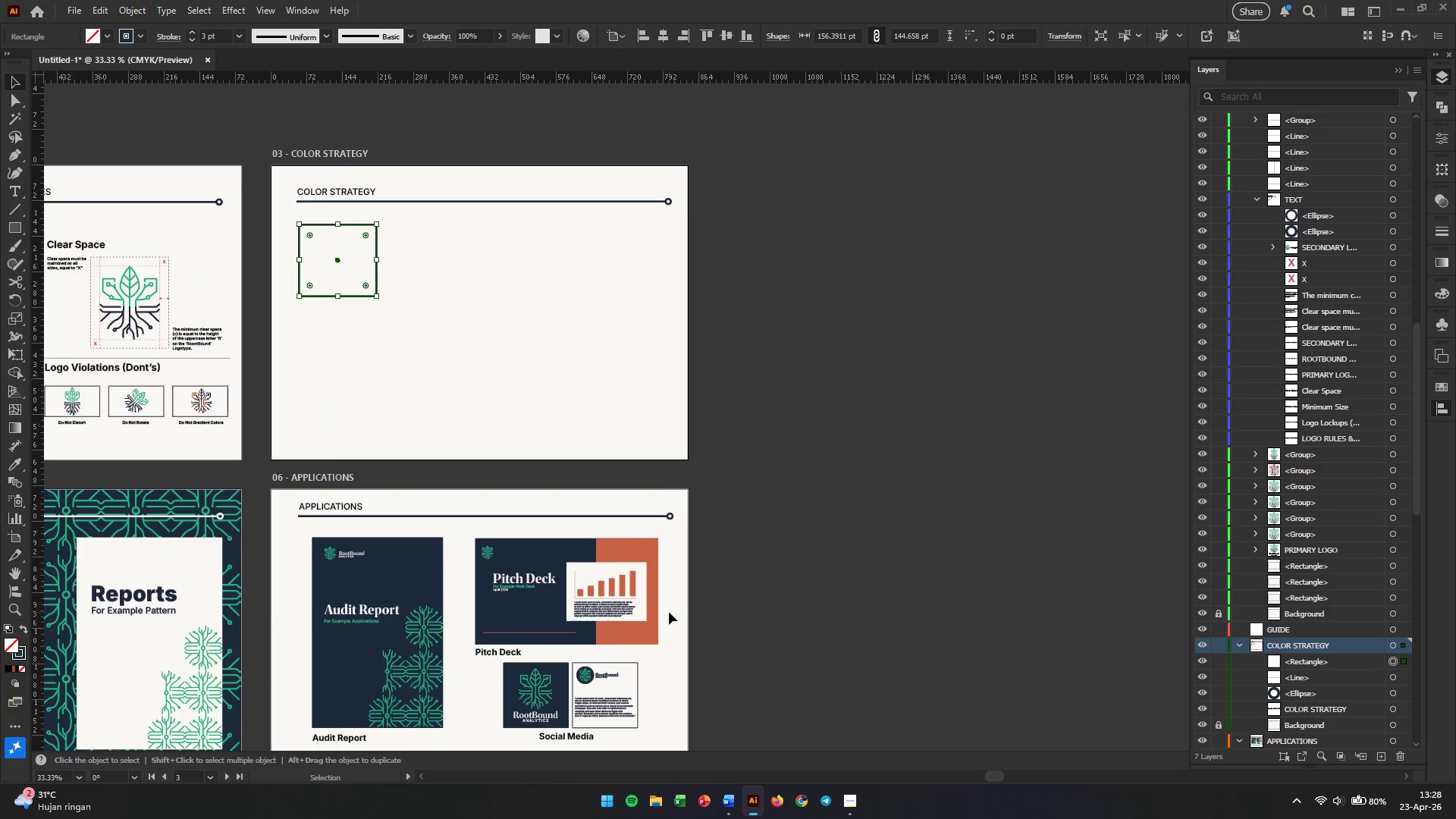 
scroll: coordinate [513, 372], scroll_direction: down, amount: 3.0
 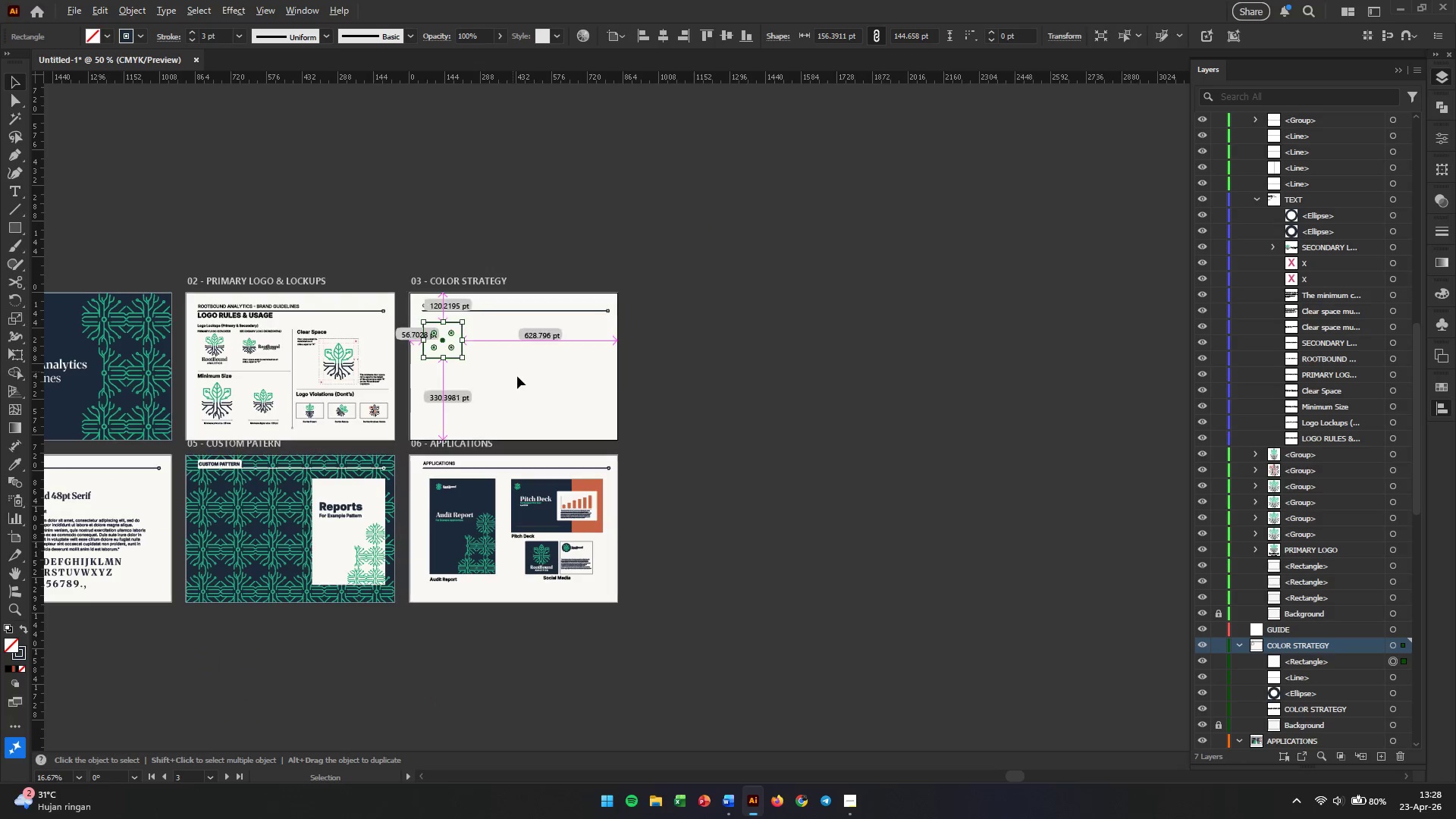 
scroll: coordinate [548, 420], scroll_direction: up, amount: 2.0
 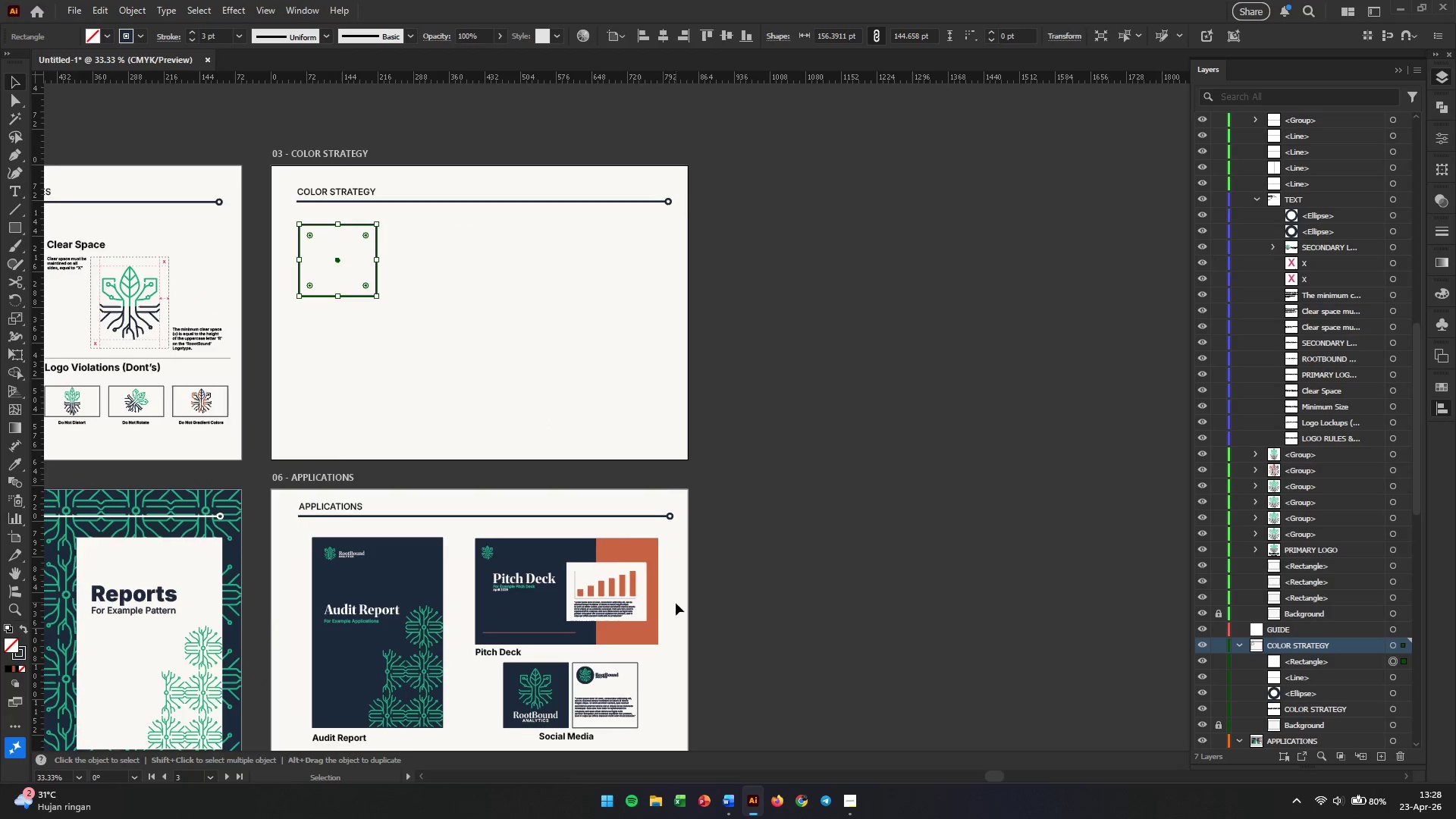 
hold_key(key=AltLeft, duration=0.55)
scroll: coordinate [664, 619], scroll_direction: up, amount: 3.0
 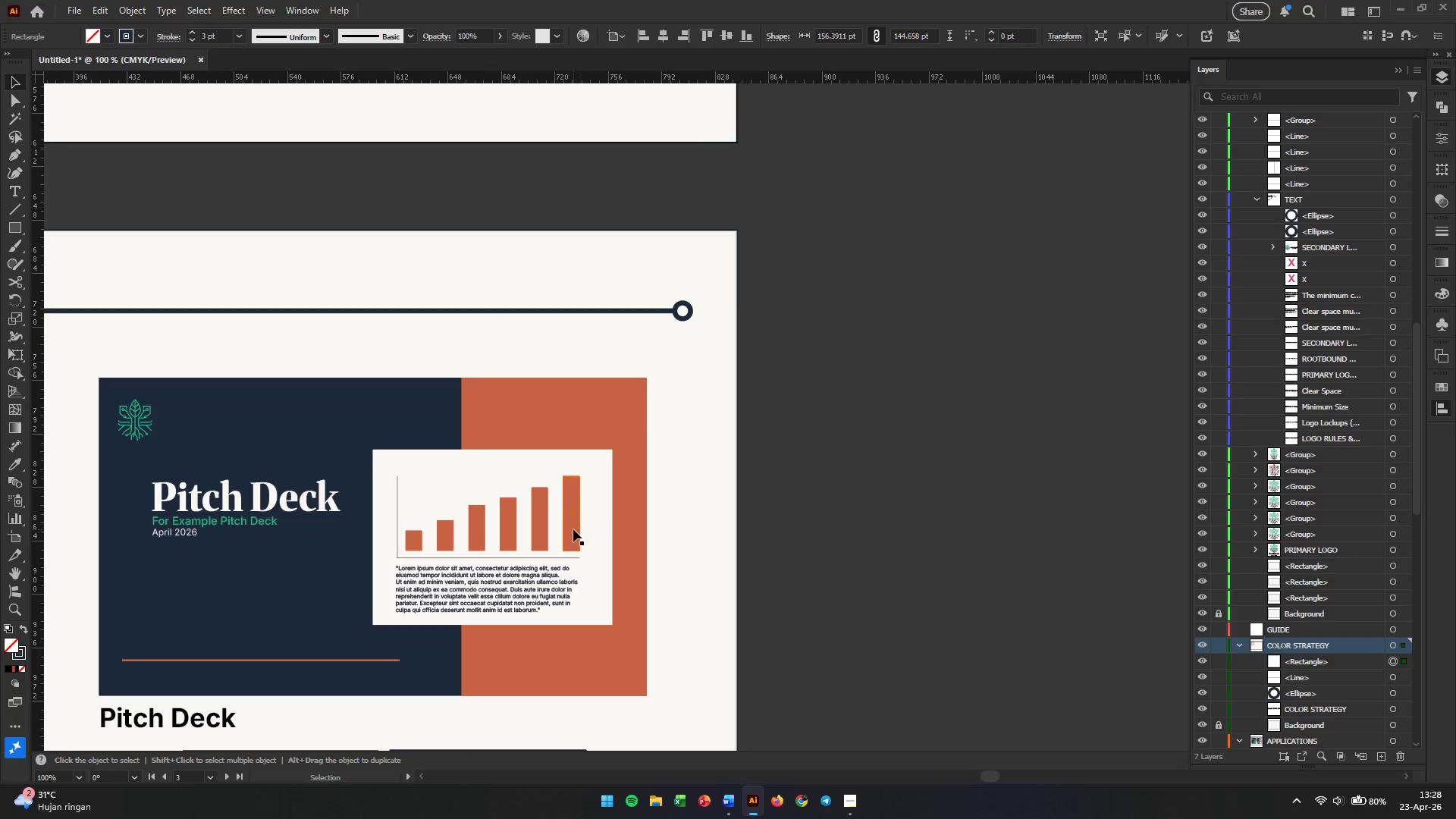 
left_click([573, 529])
 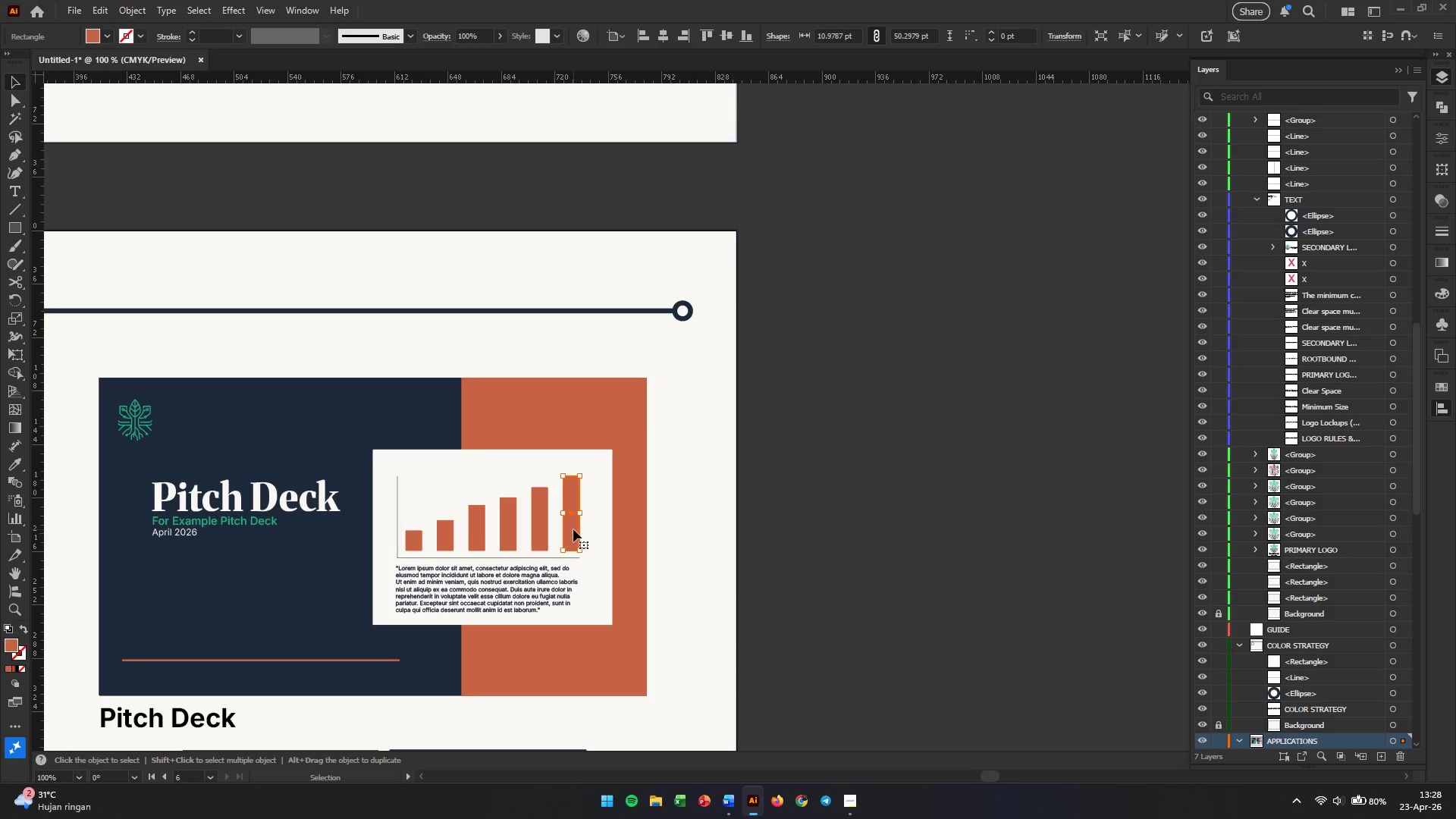 
hold_key(key=ShiftLeft, duration=5.2)
left_click([541, 530])
 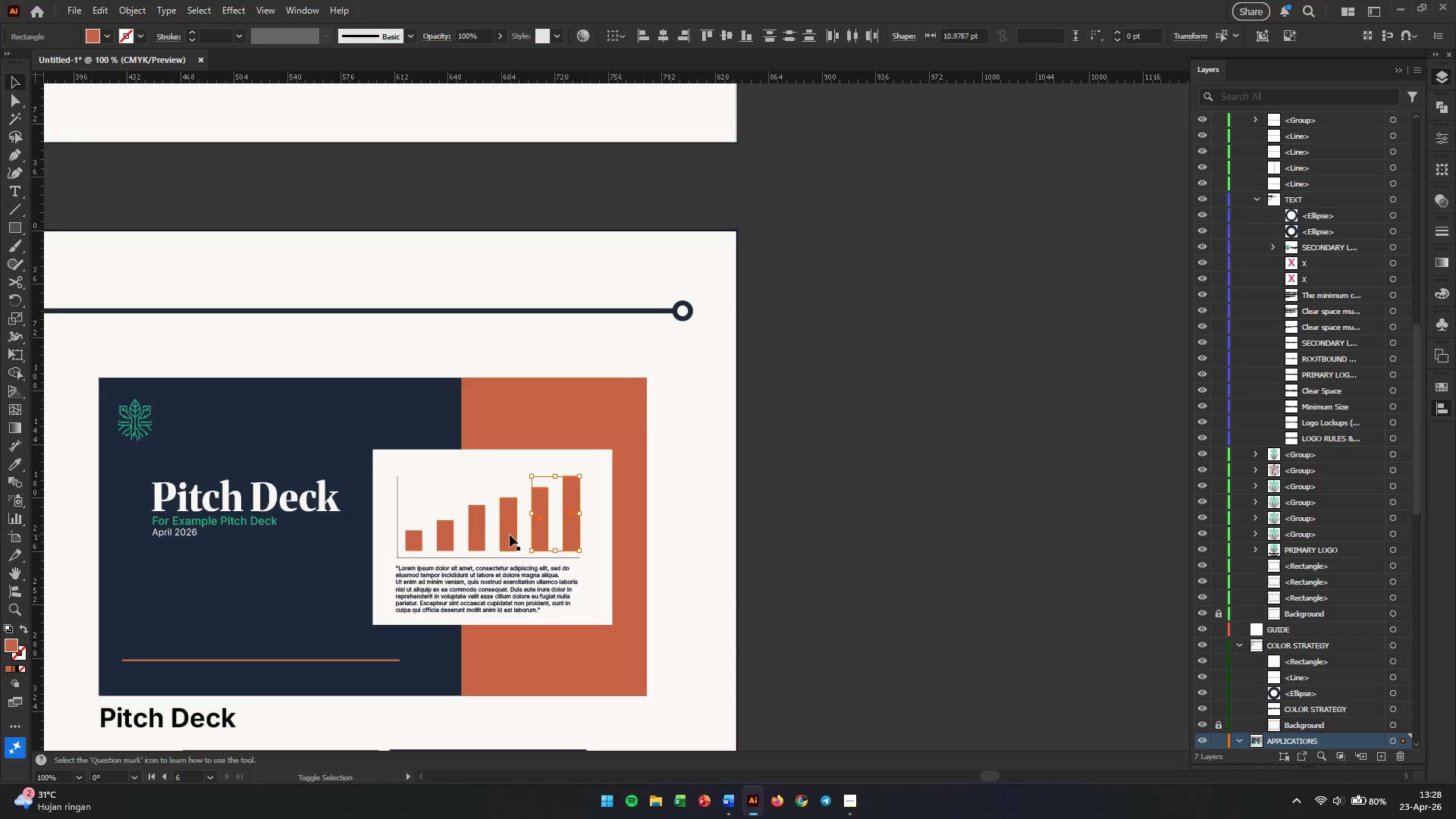 
left_click([507, 537])
 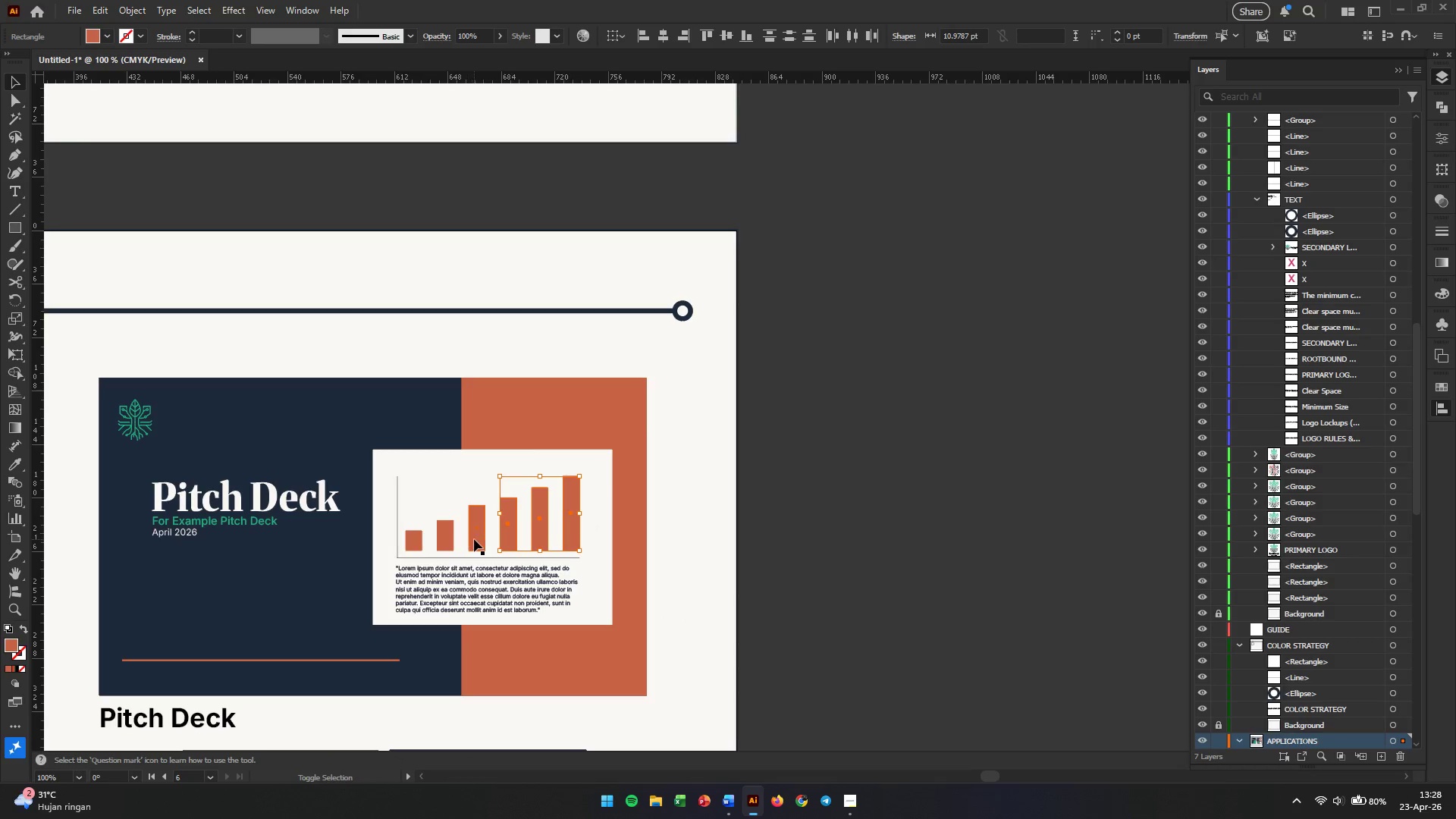 
left_click([474, 539])
 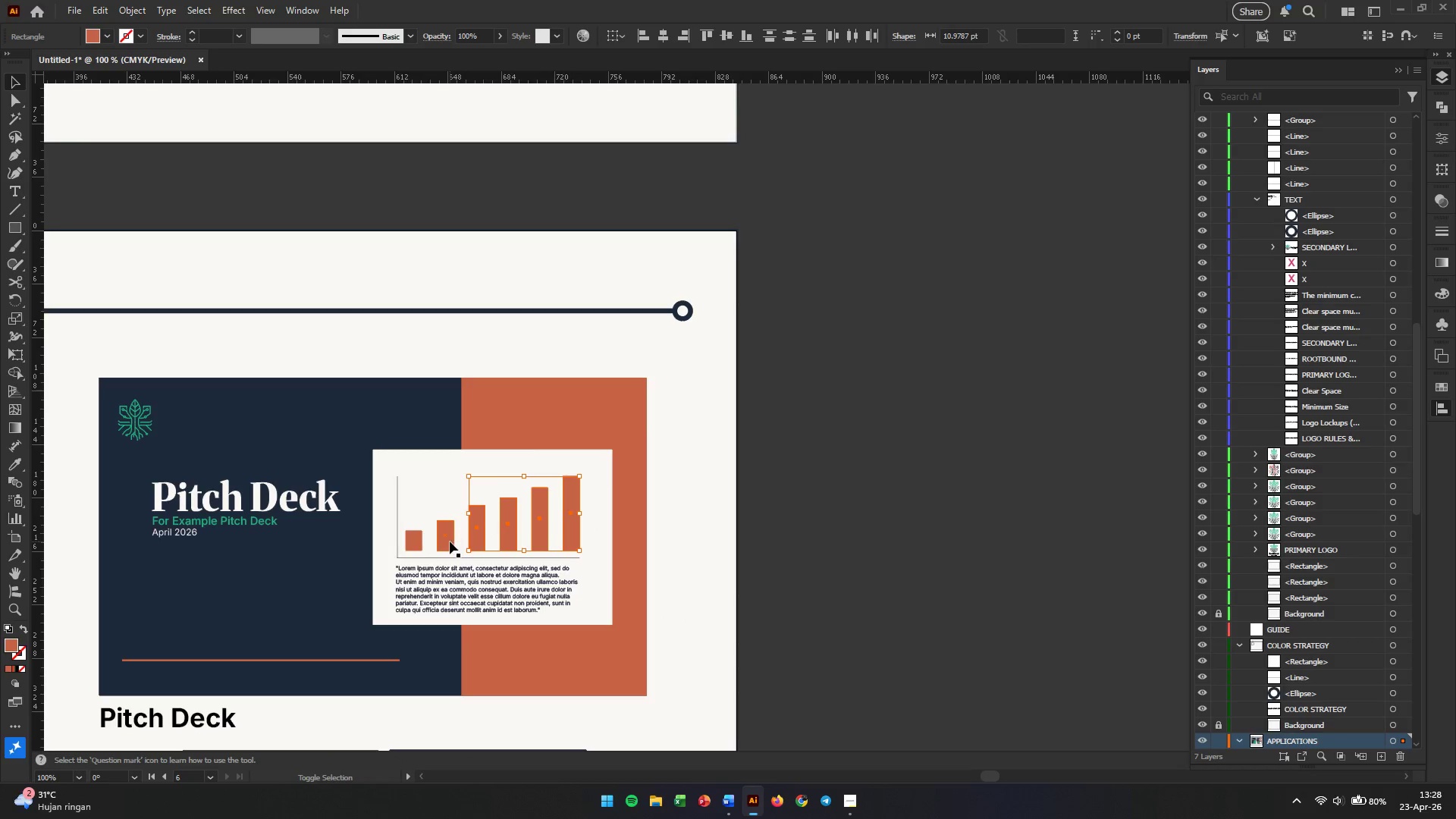 
left_click([447, 541])
 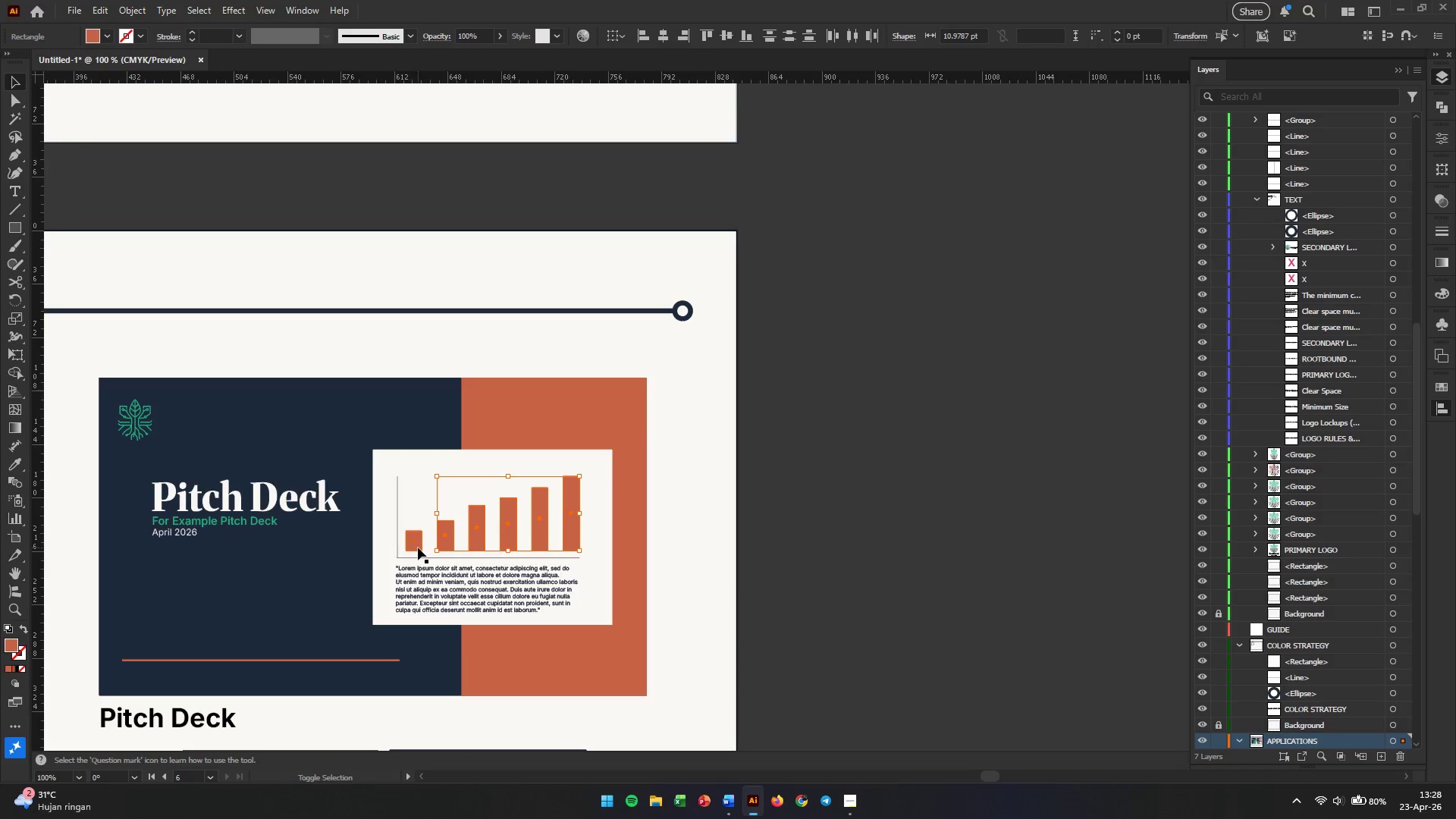 
left_click([418, 548])
 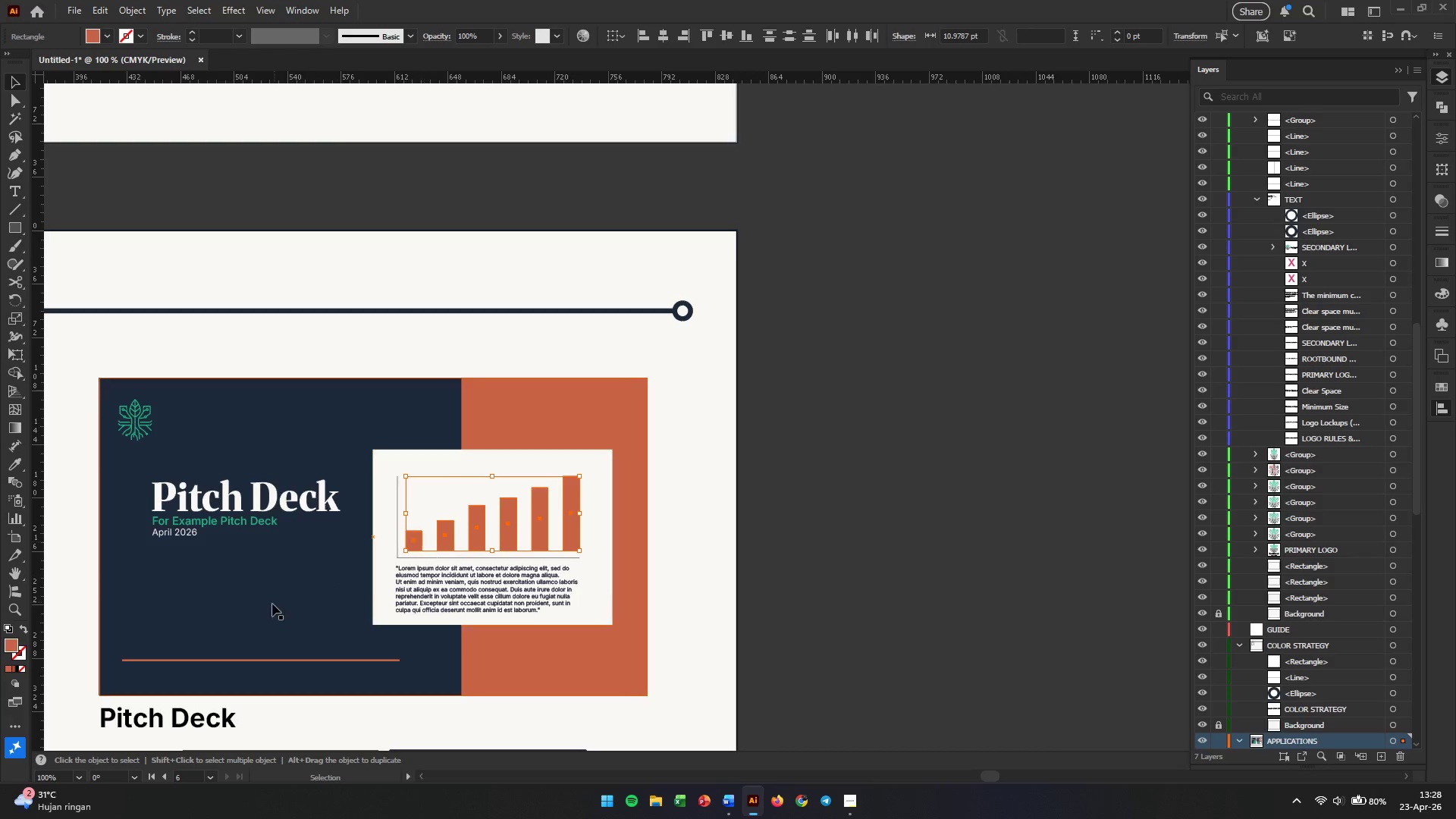 
scroll: coordinate [254, 622], scroll_direction: down, amount: 2.0
 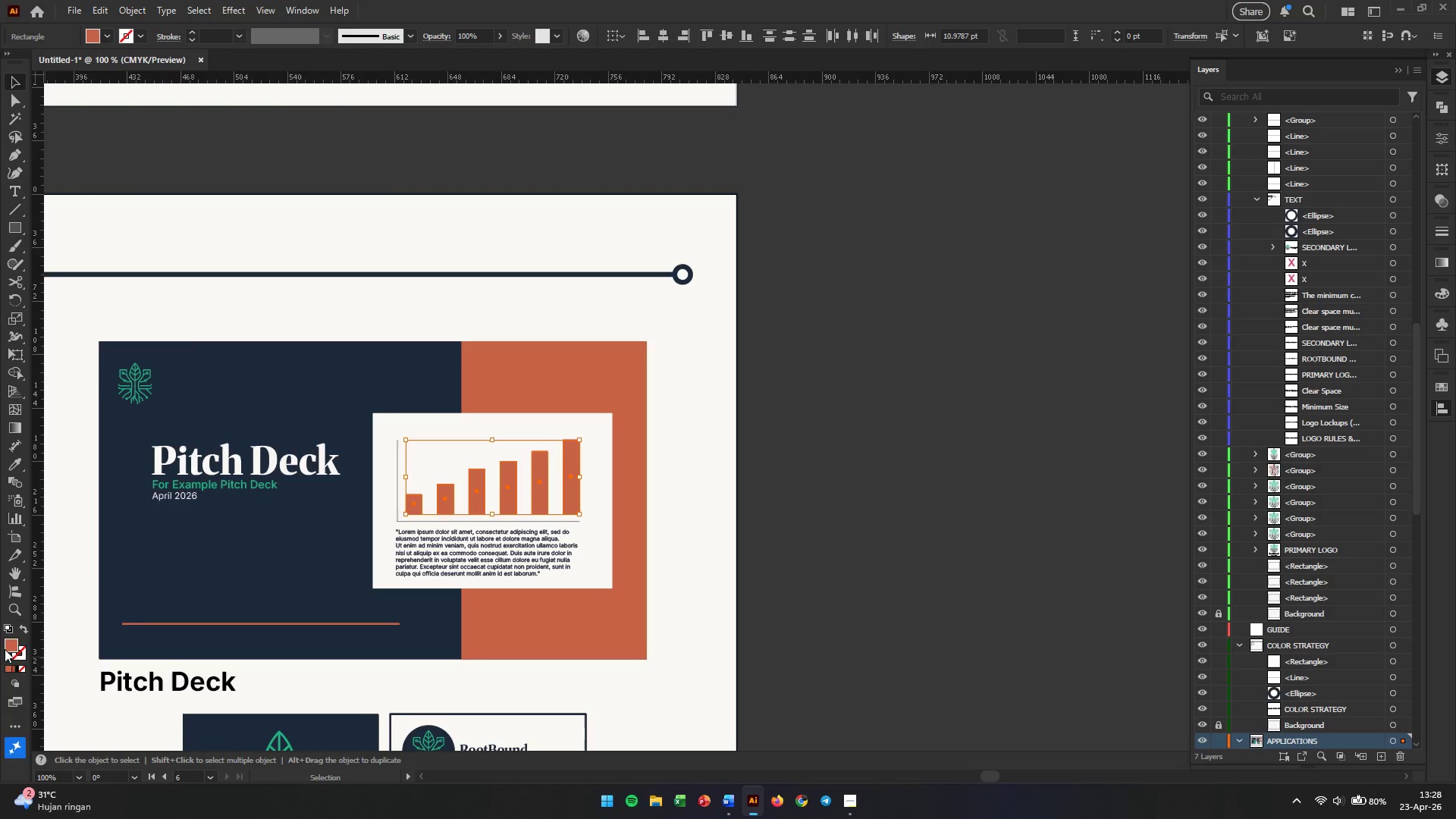 
double_click([13, 642])
 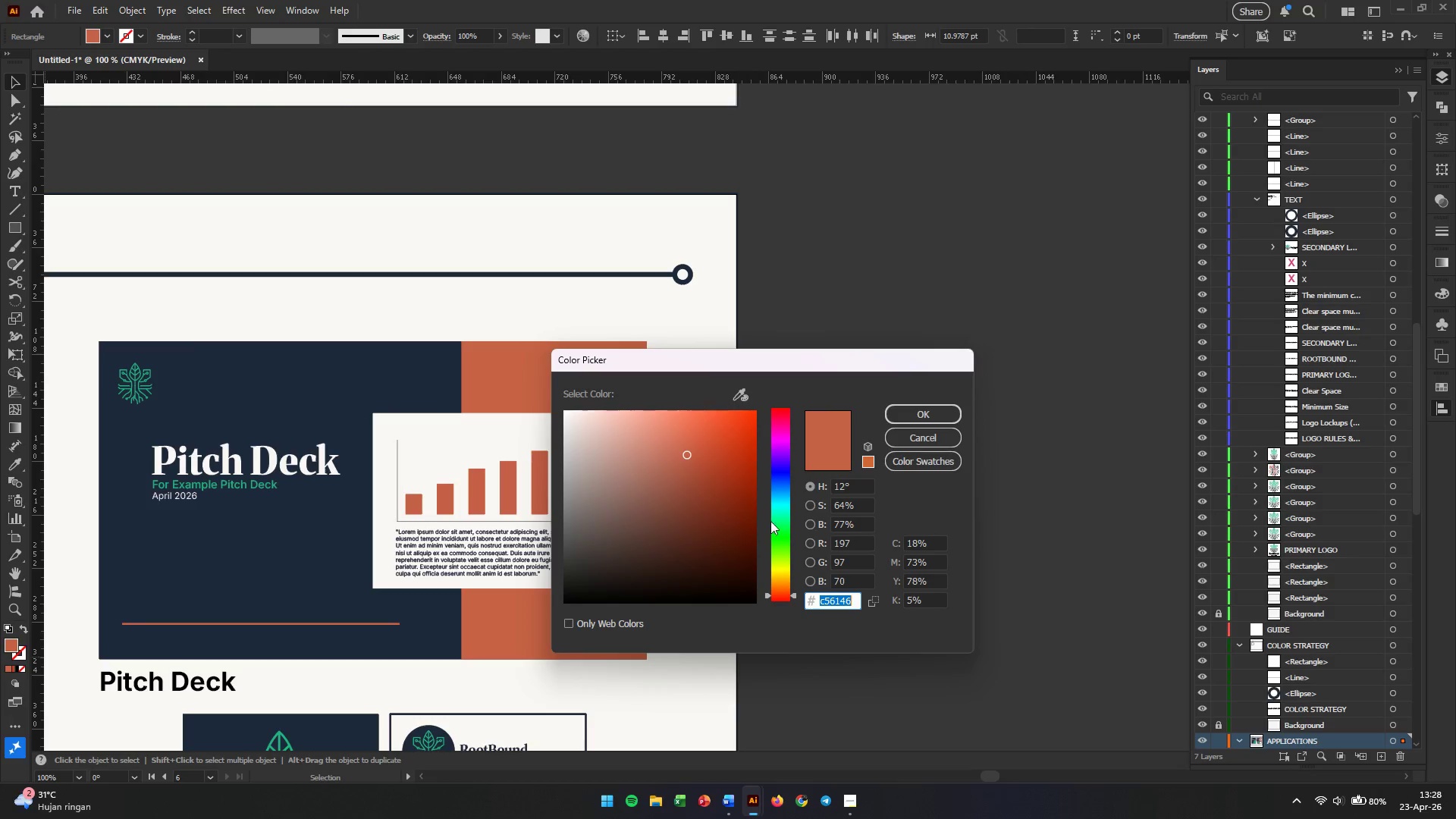 
left_click([784, 576])
 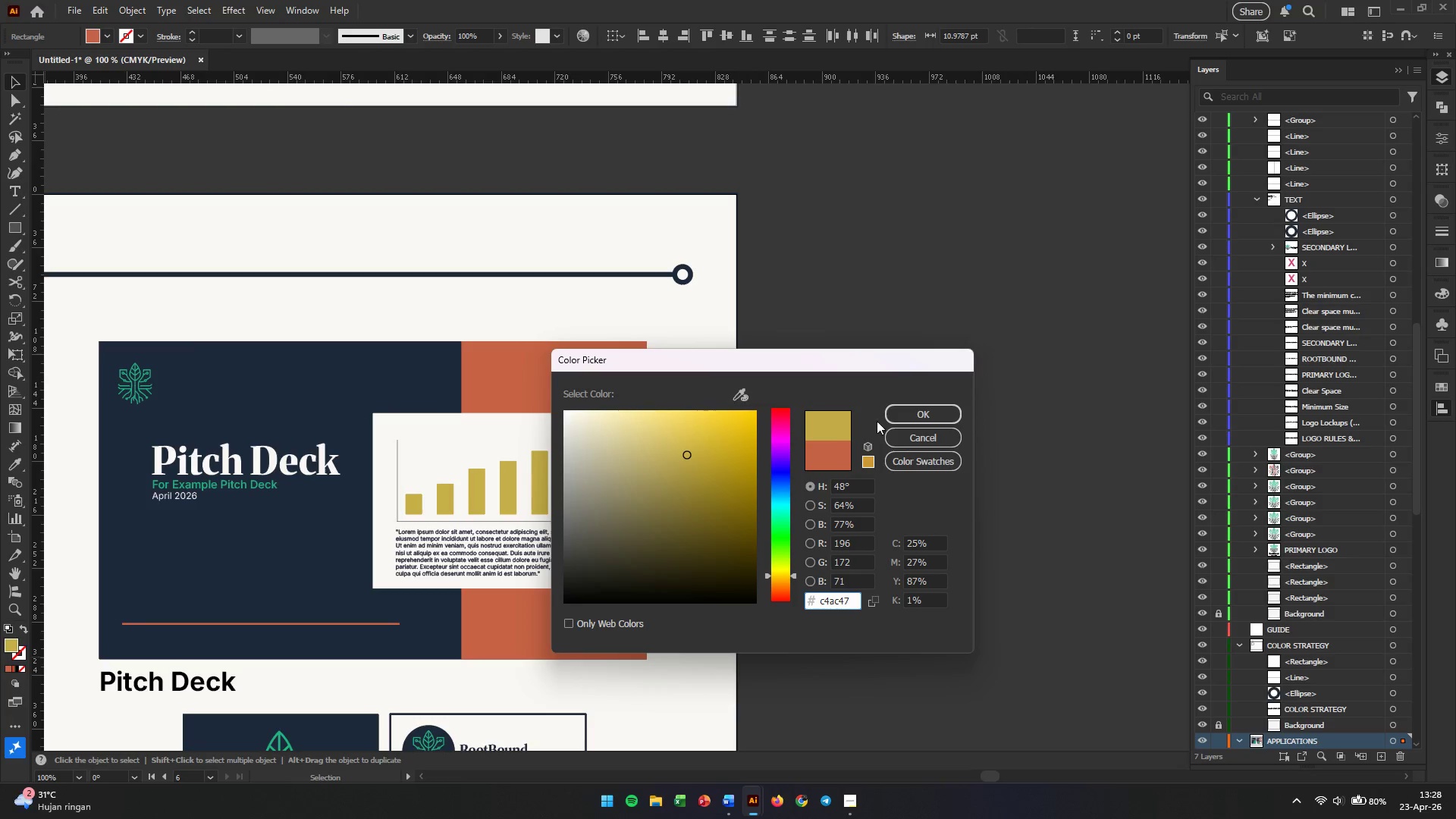 
left_click([934, 412])
 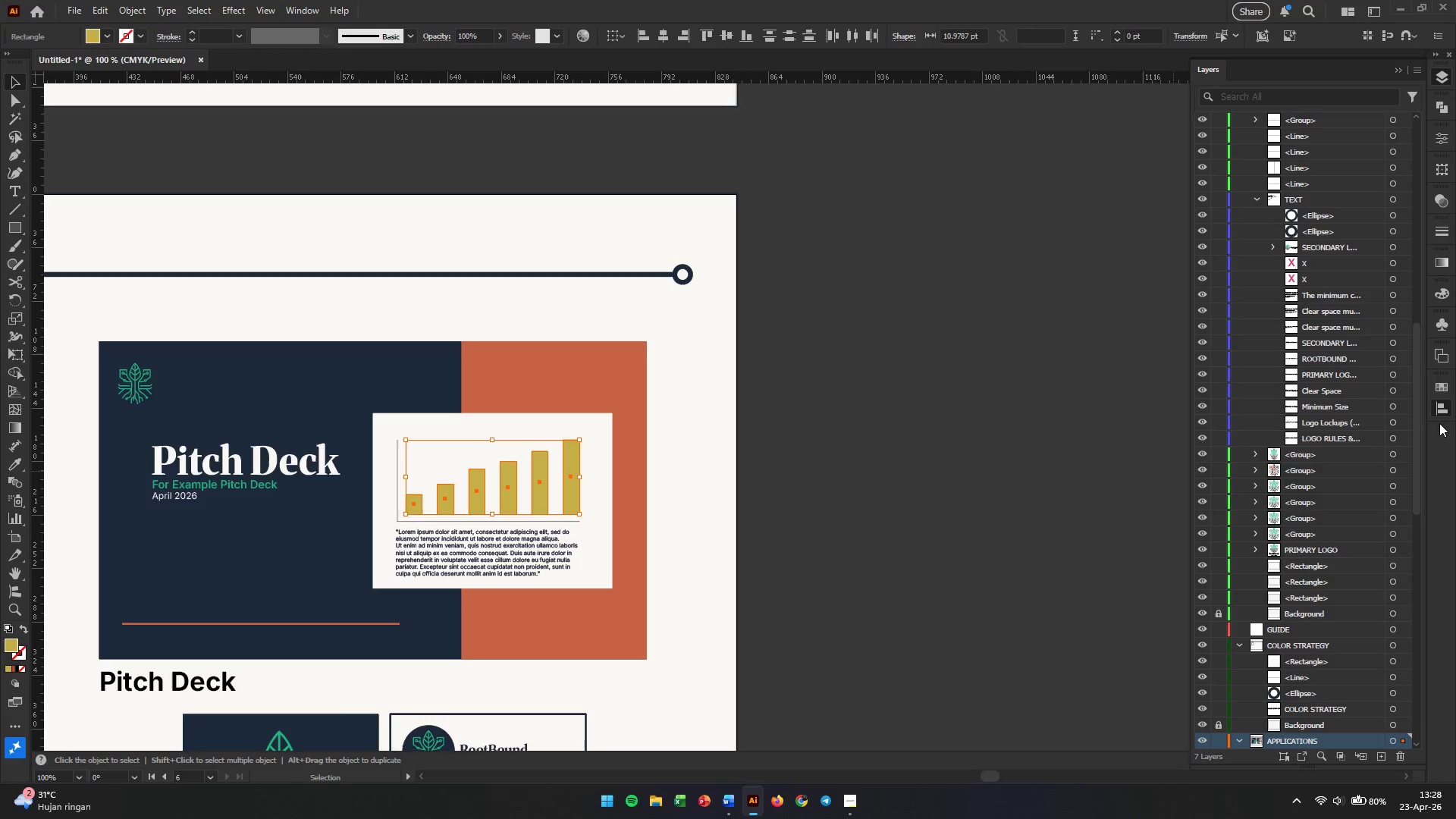 
wait(6.5)
 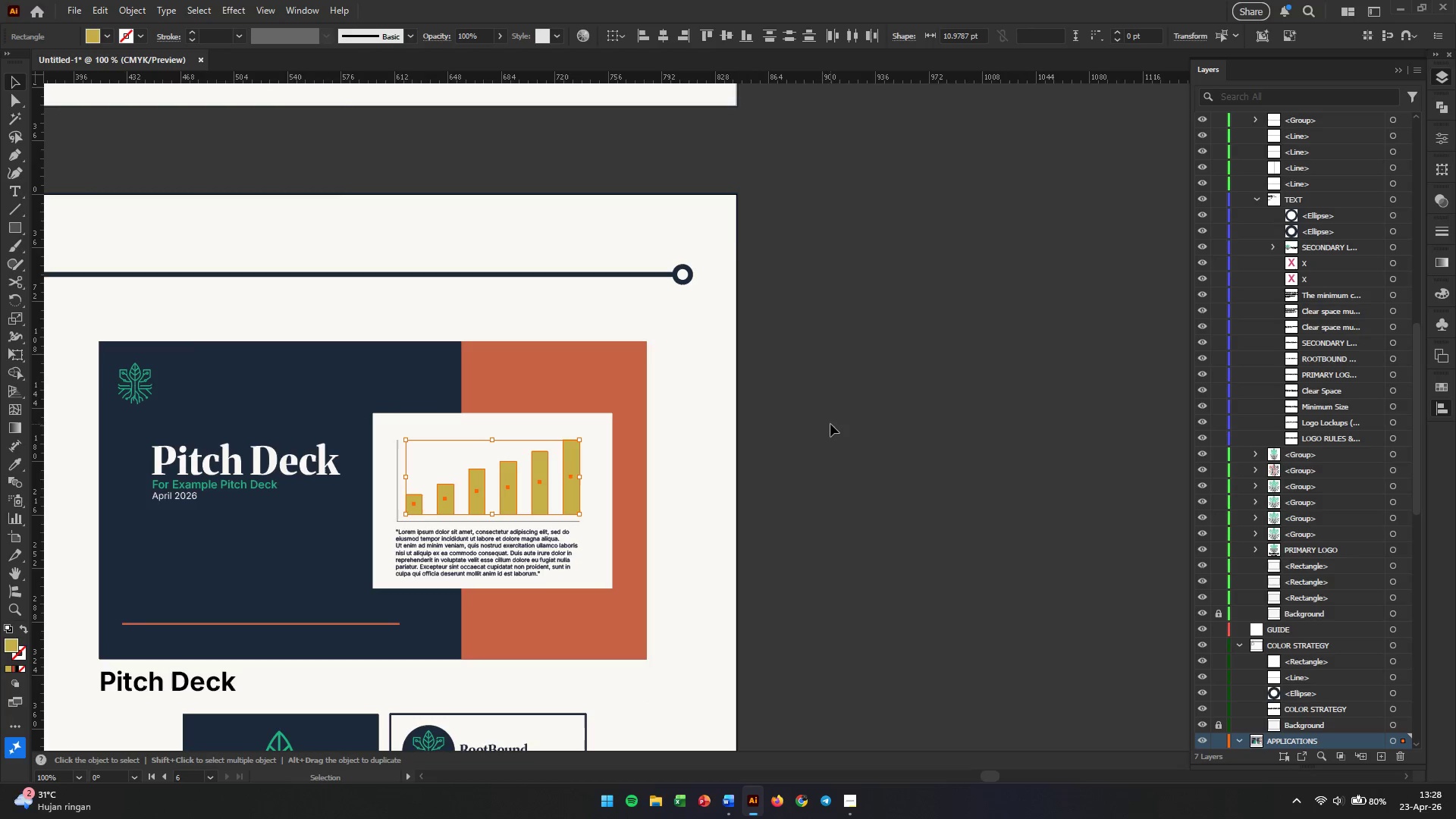 
left_click([1445, 391])
 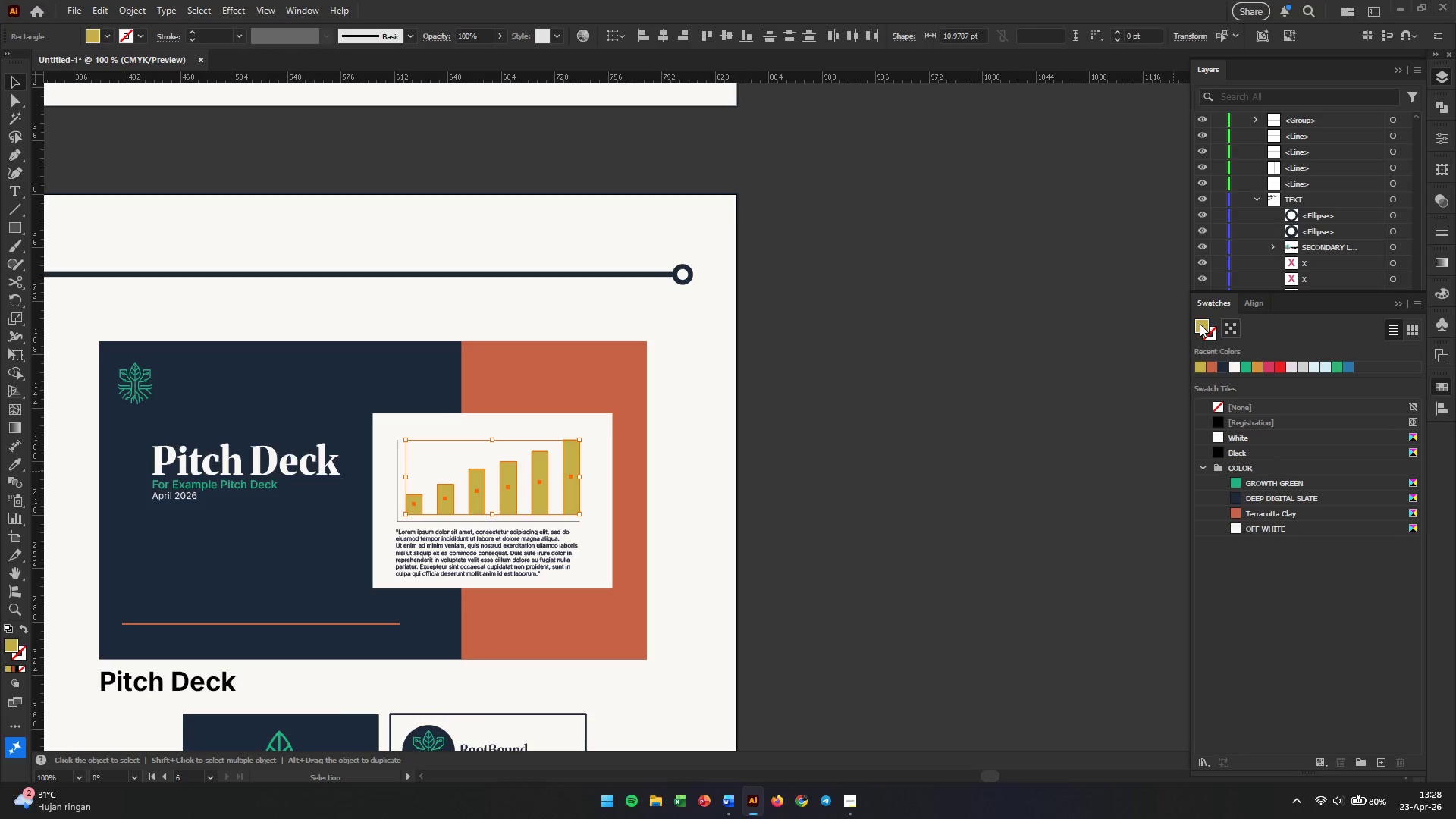 
left_click_drag(start_coordinate=[1200, 324], to_coordinate=[1266, 488])
 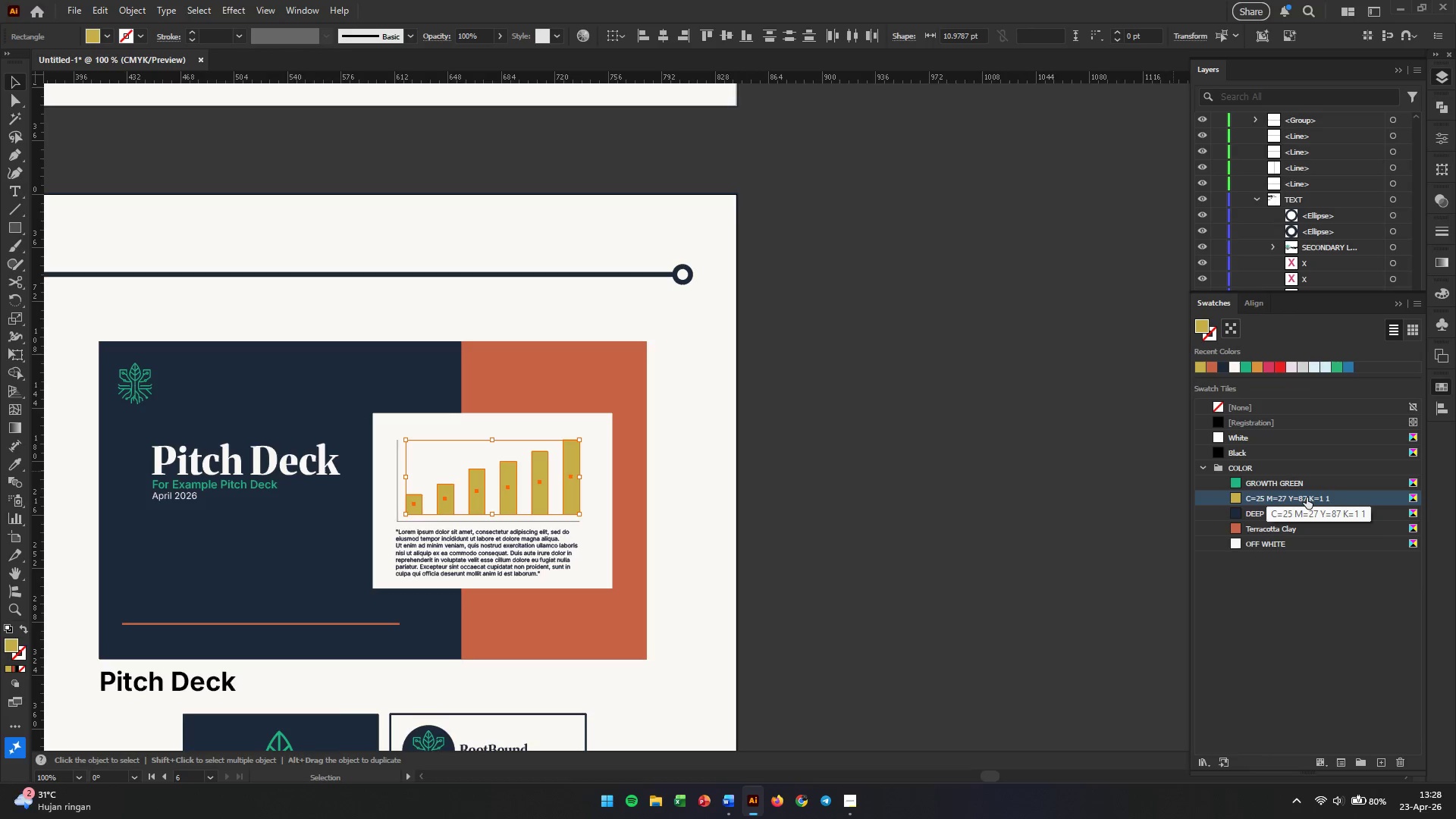 
double_click([1307, 497])
 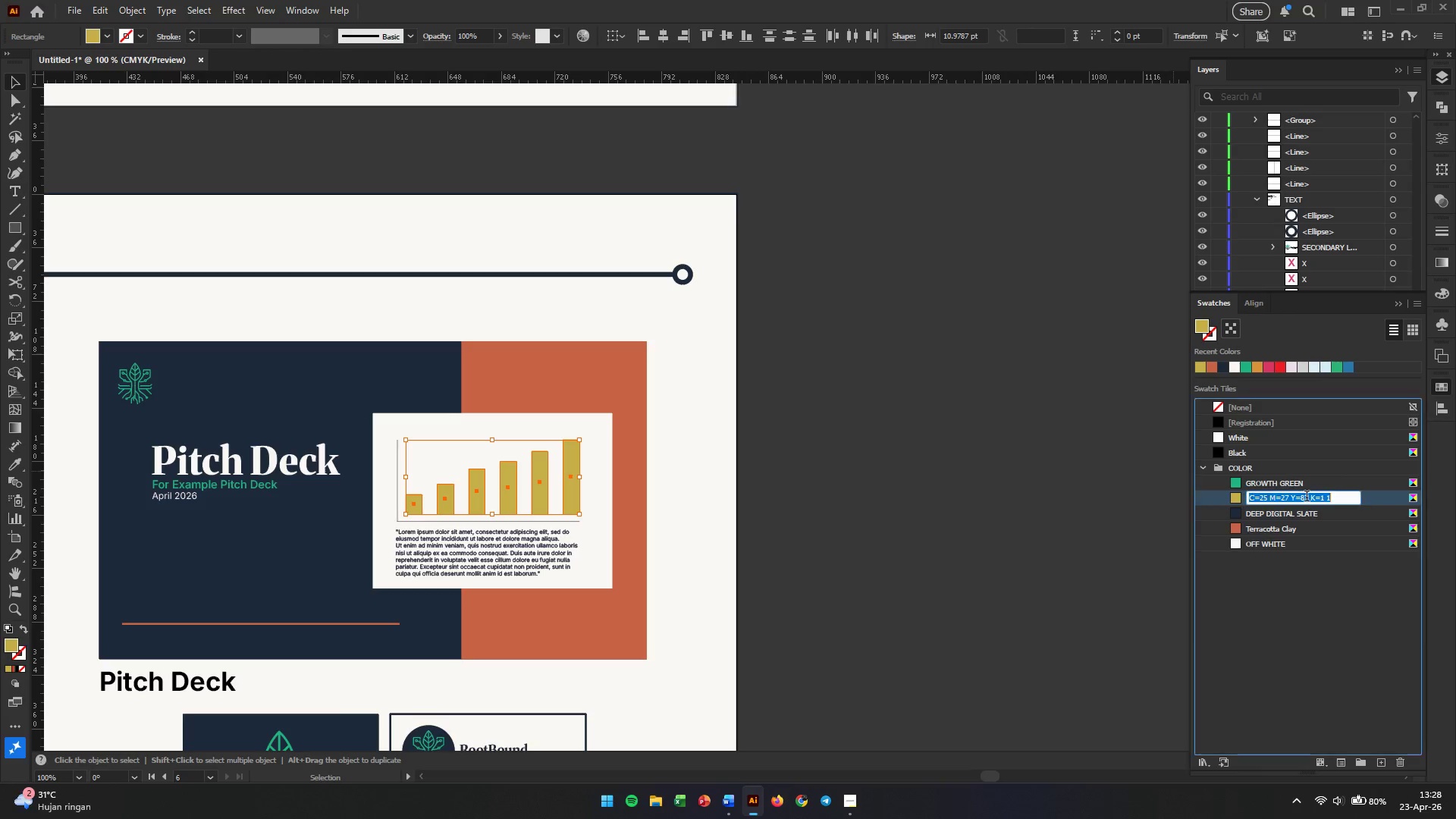 
triple_click([1307, 497])
 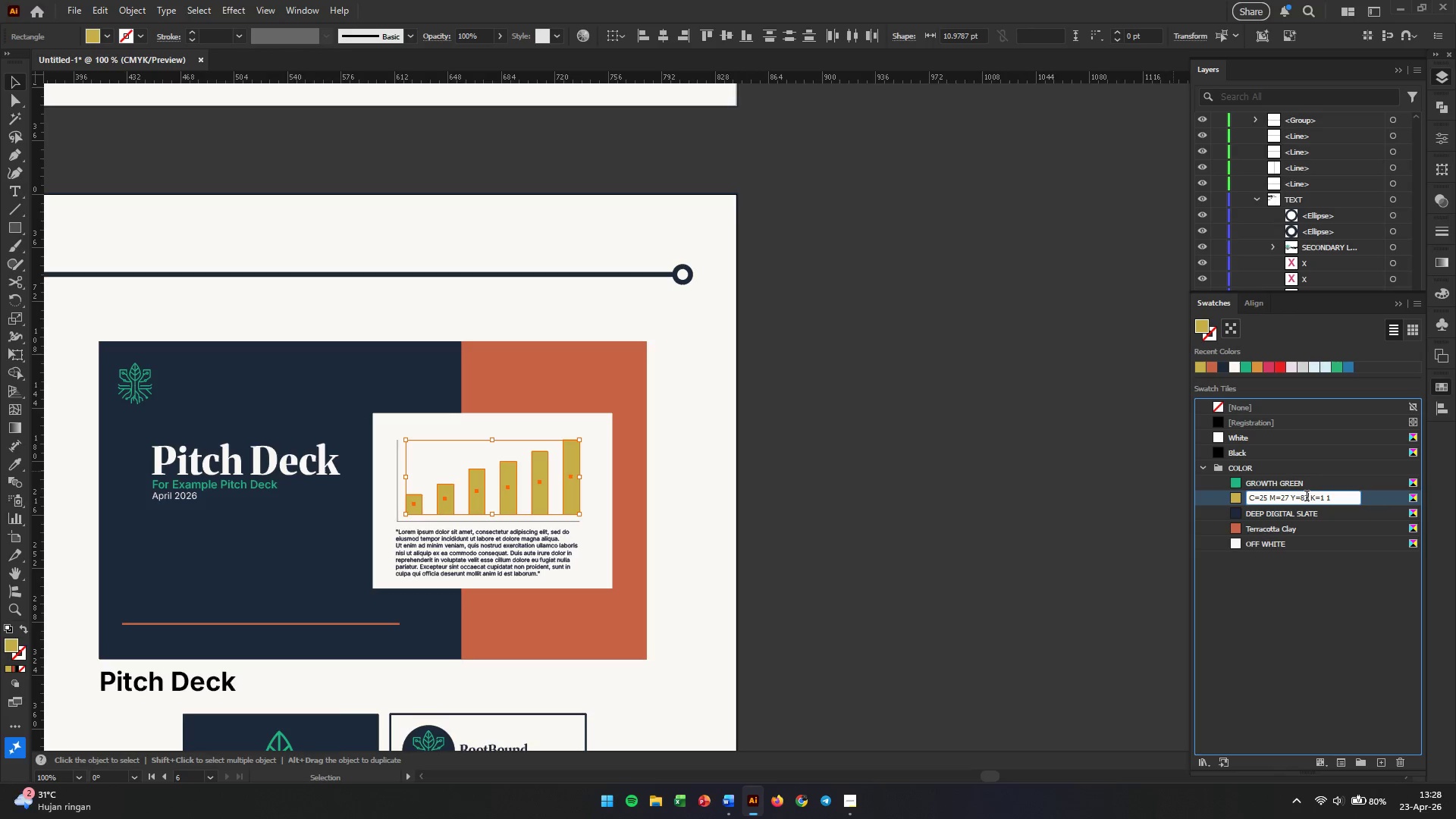 
triple_click([1307, 497])
 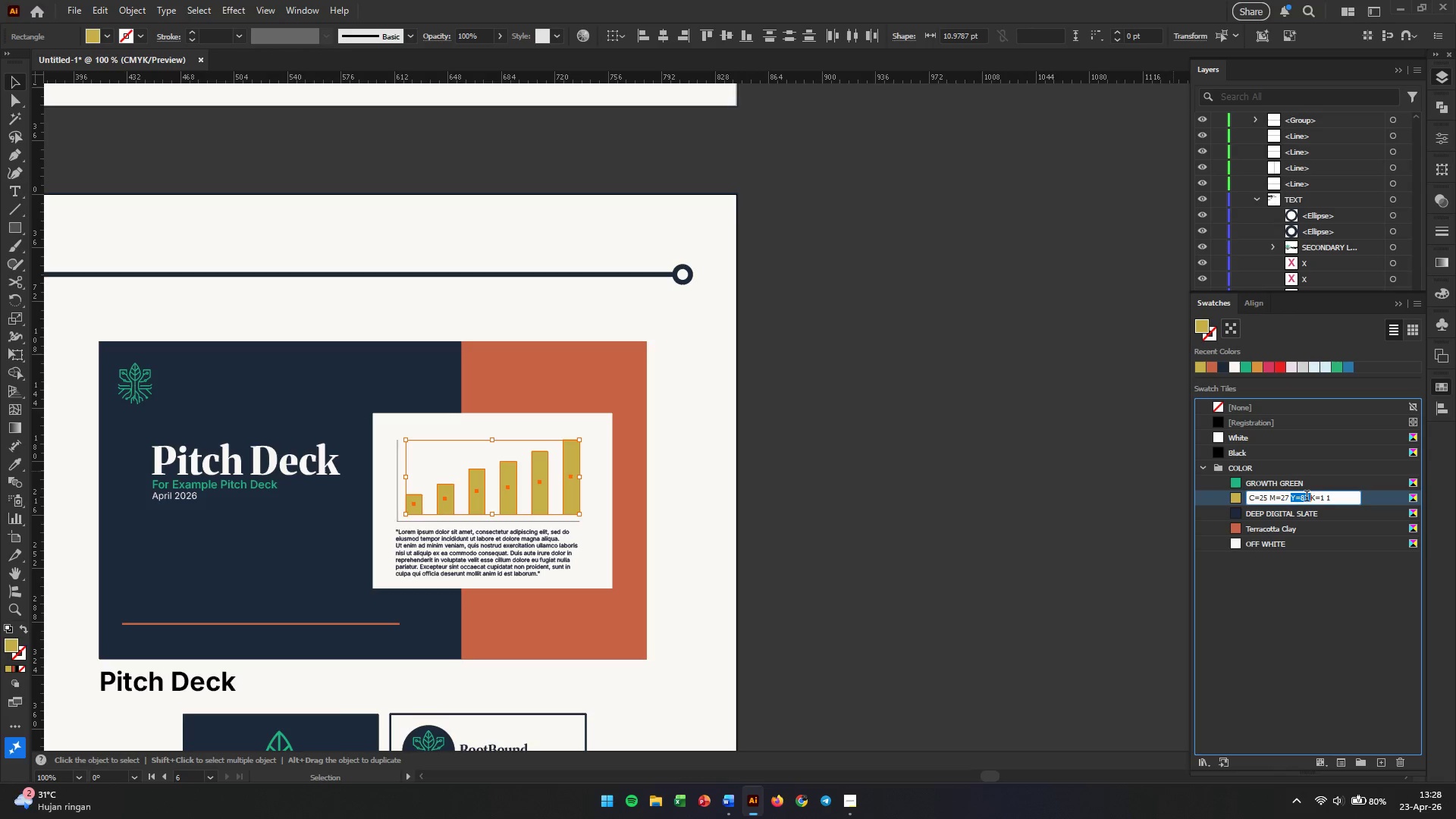 
triple_click([1307, 497])
 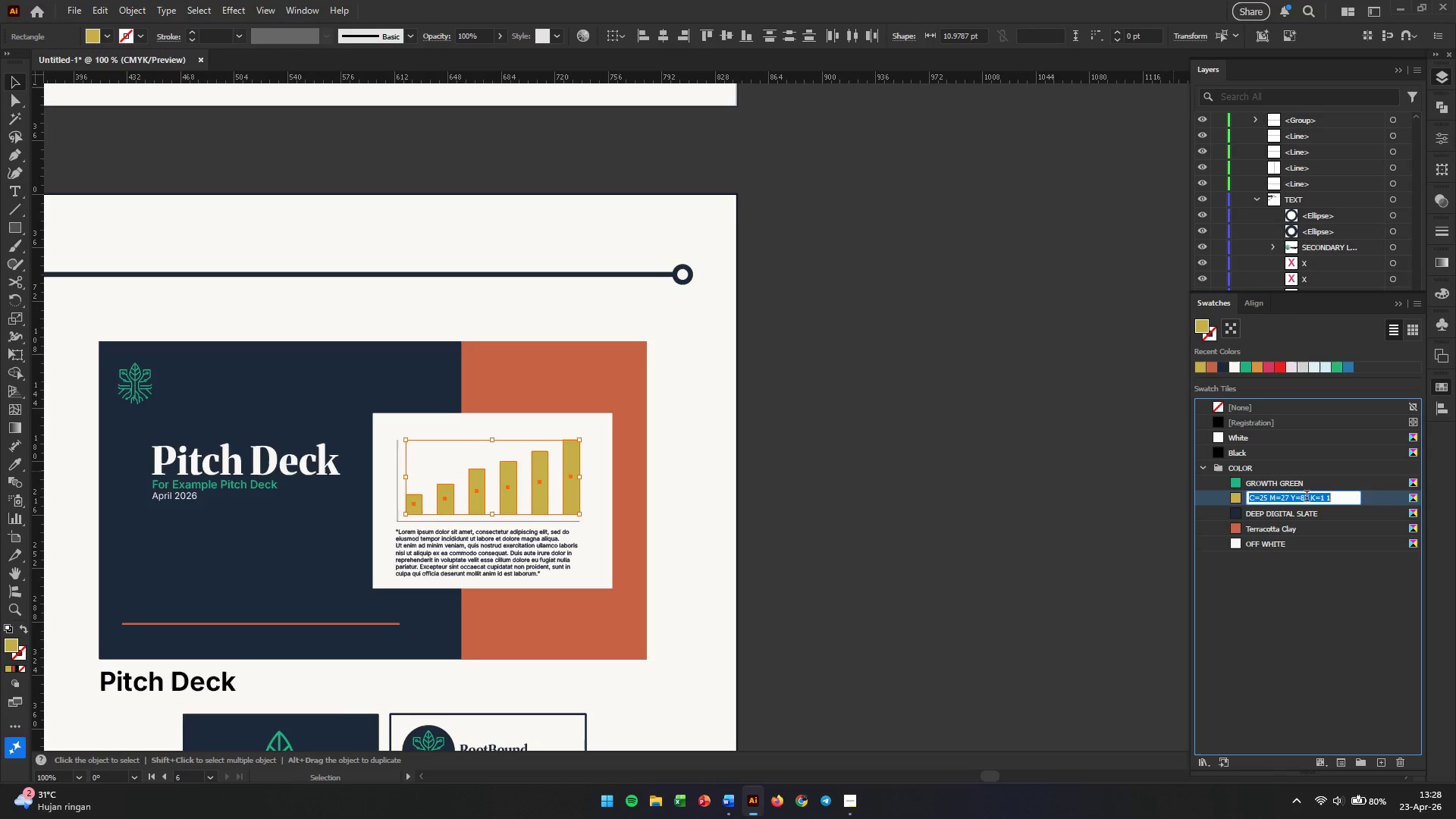 
type(YELLOW CLAY)
 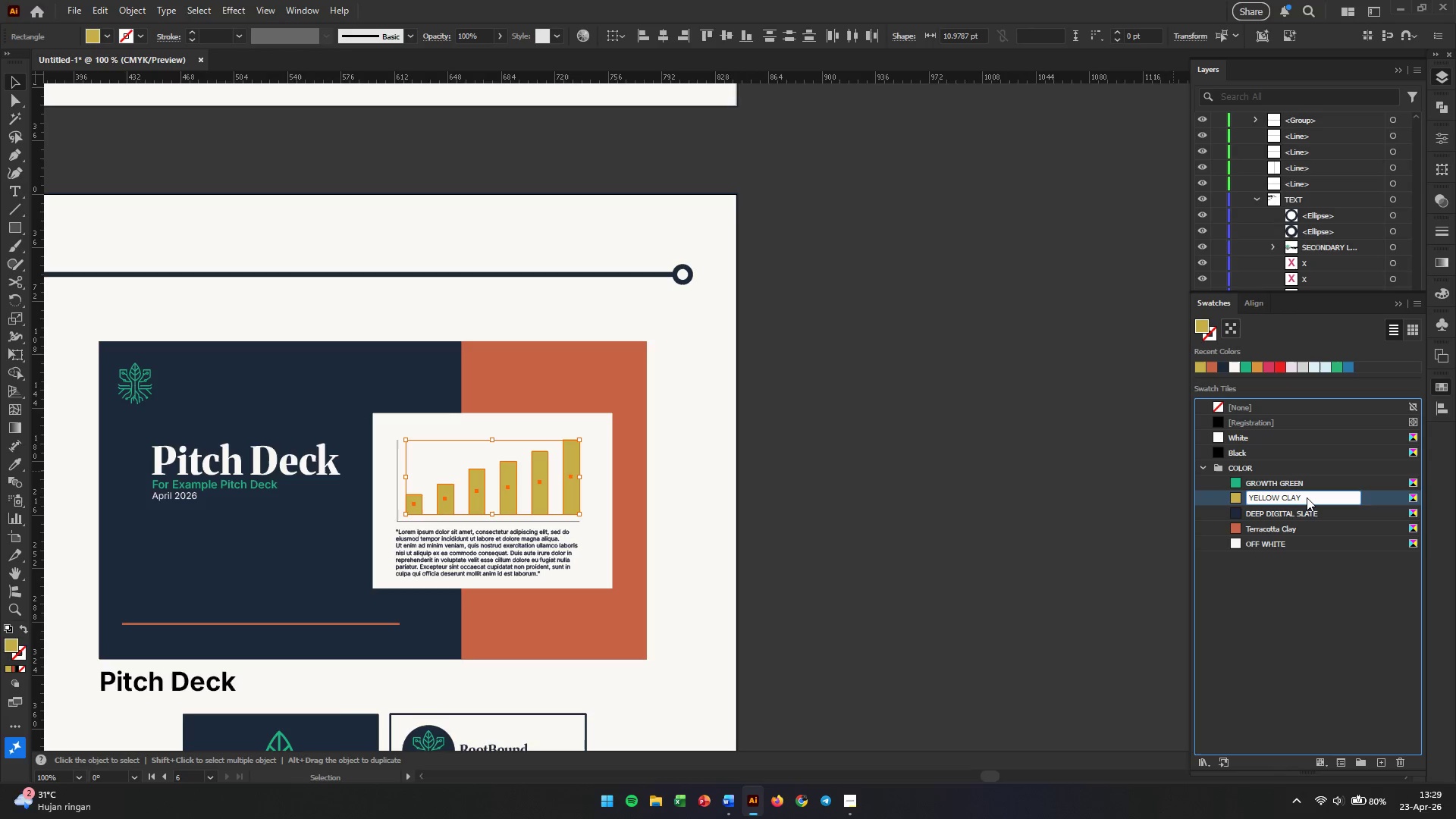 
key(Enter)
 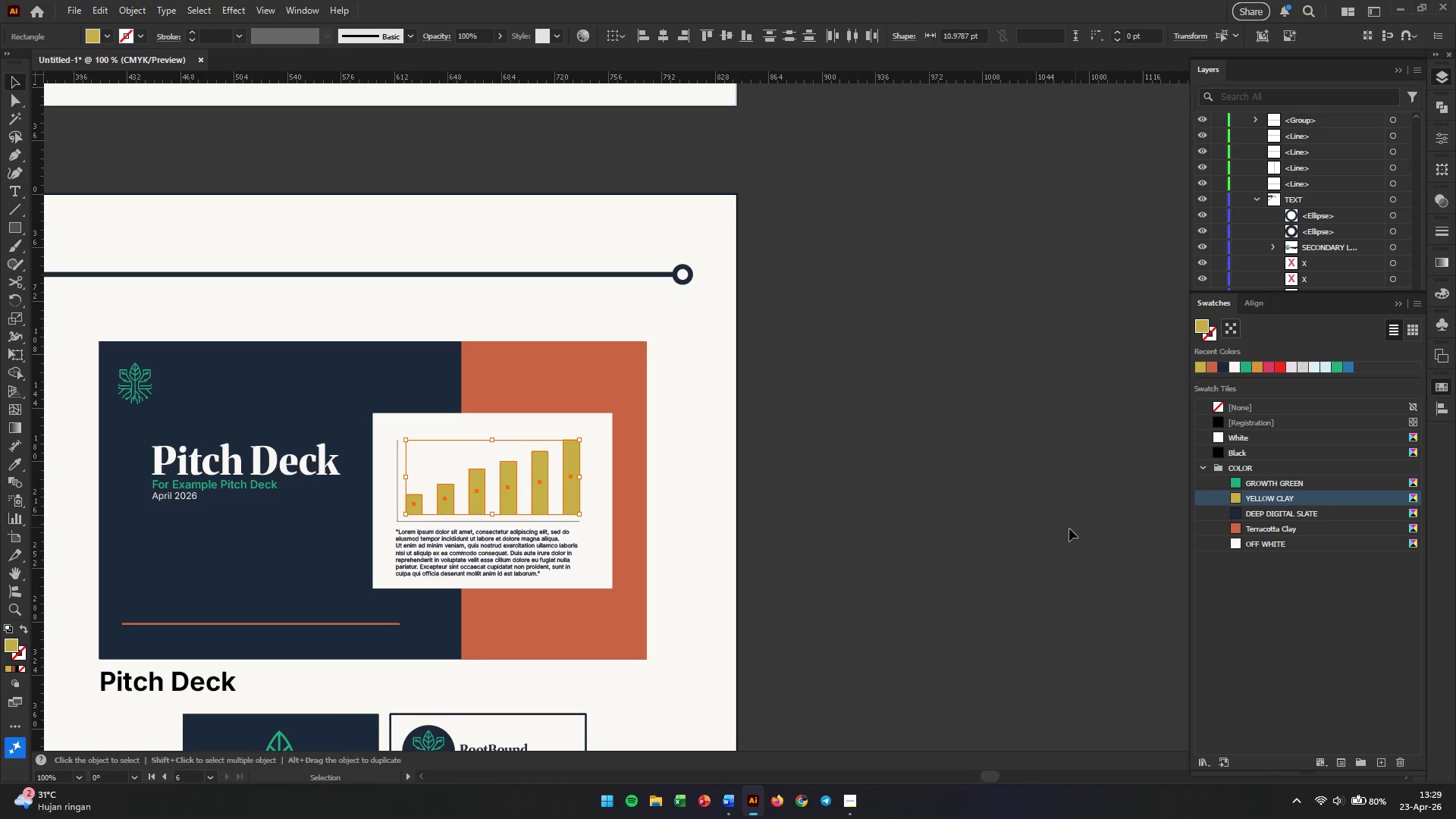 
left_click([922, 547])
 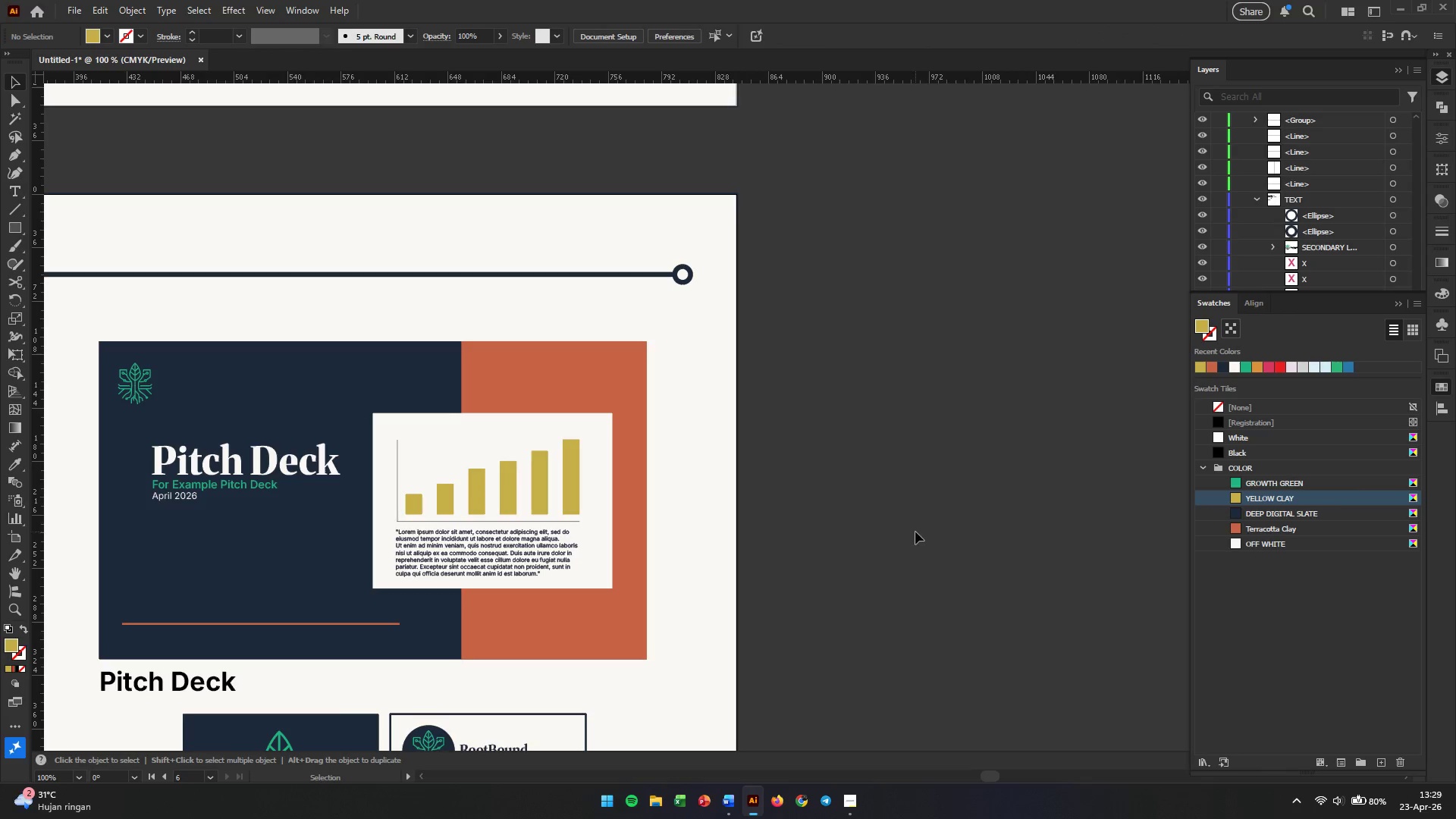 
hold_key(key=Space, duration=0.84)
 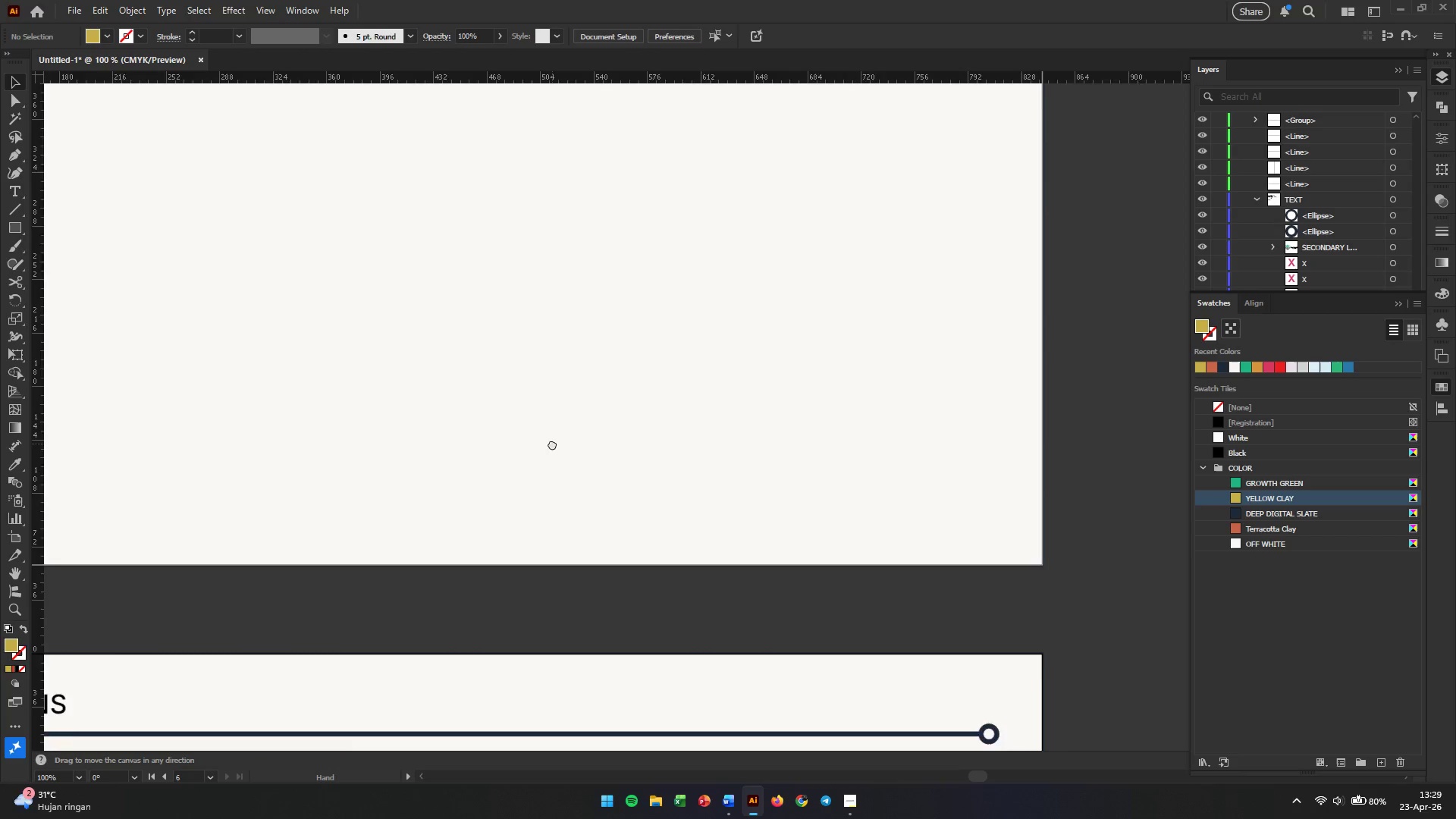 
left_click_drag(start_coordinate=[469, 362], to_coordinate=[776, 676])
 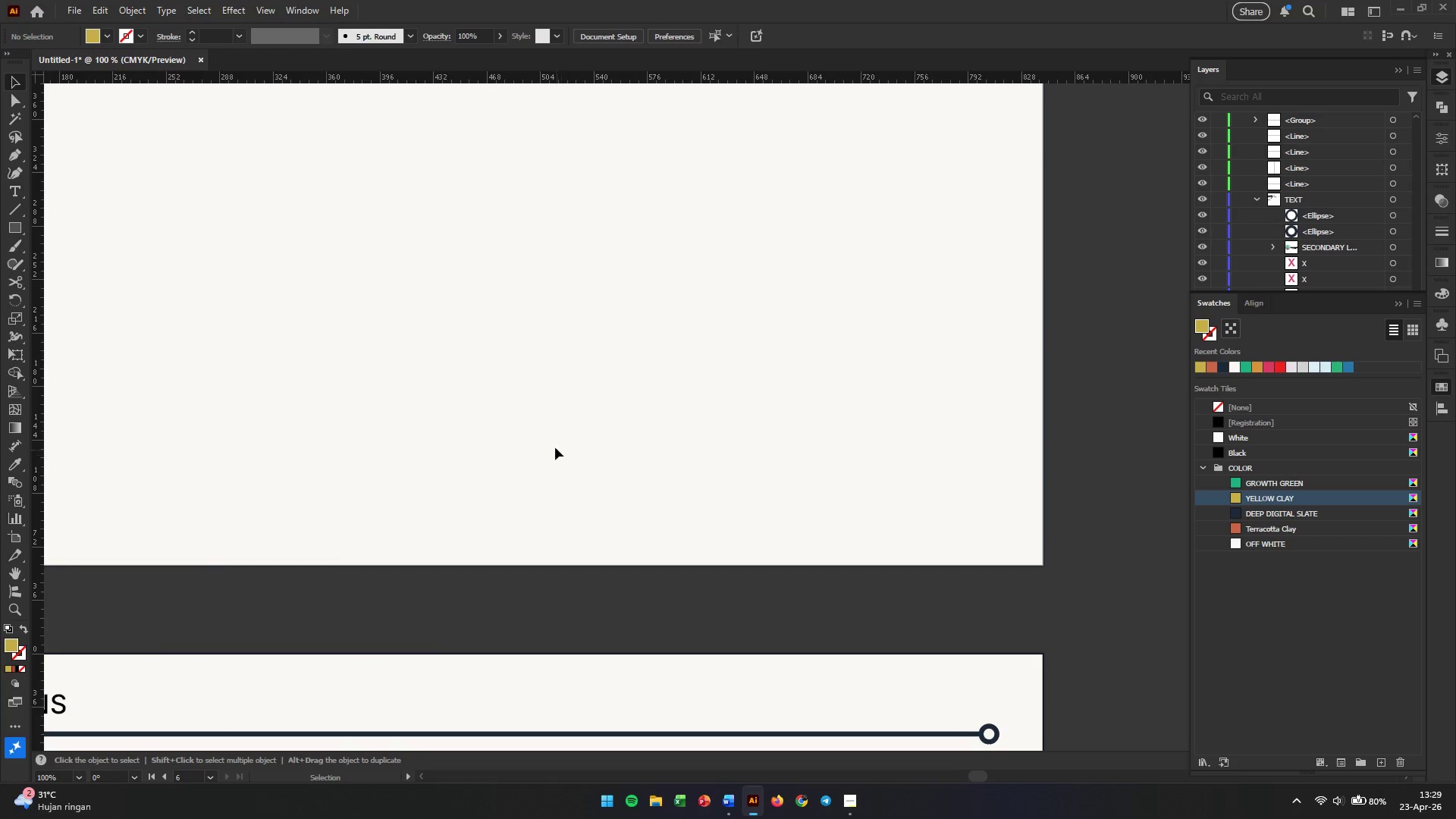 
scroll: coordinate [885, 543], scroll_direction: up, amount: 8.0
 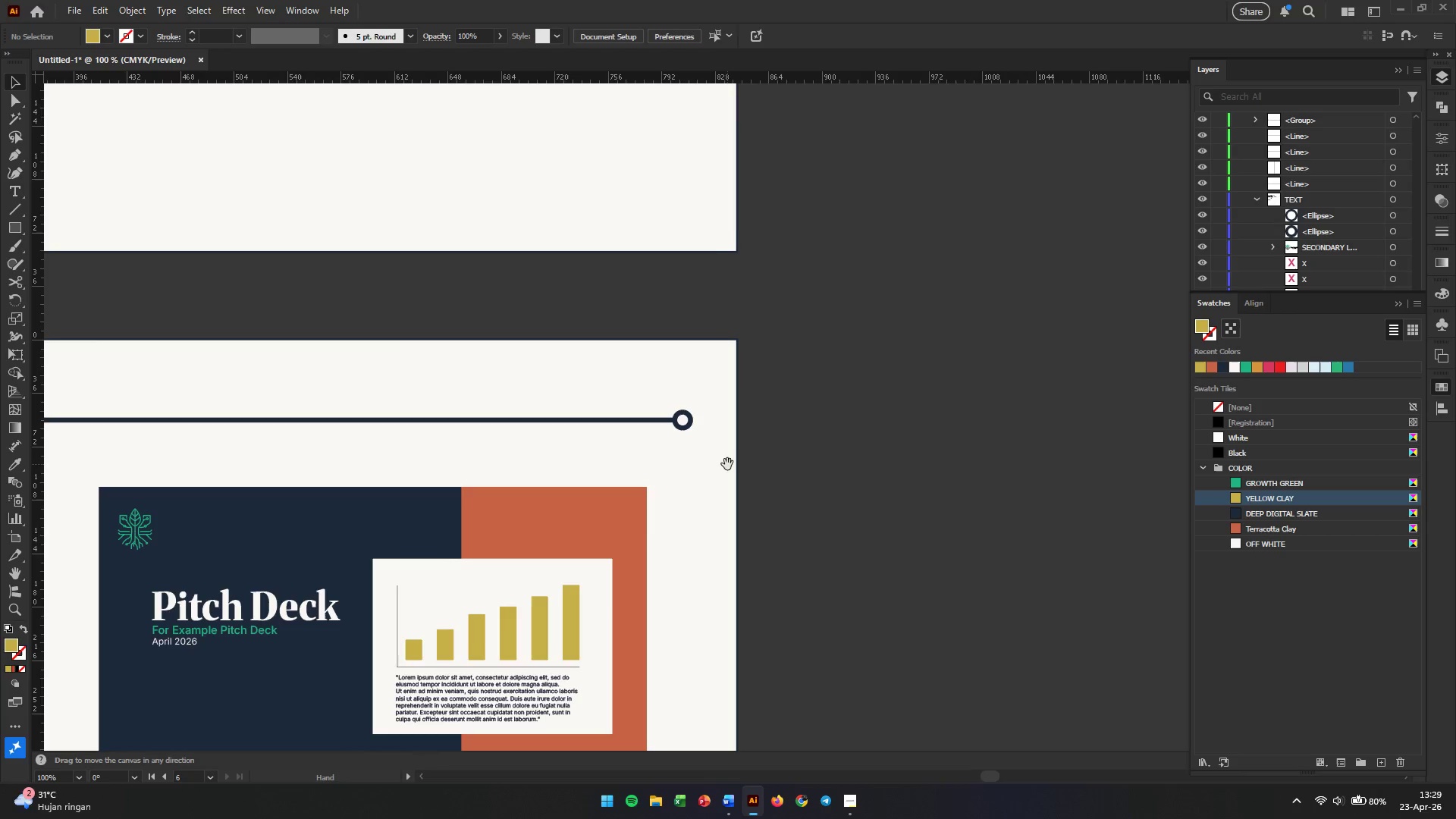 
hold_key(key=Space, duration=0.55)
 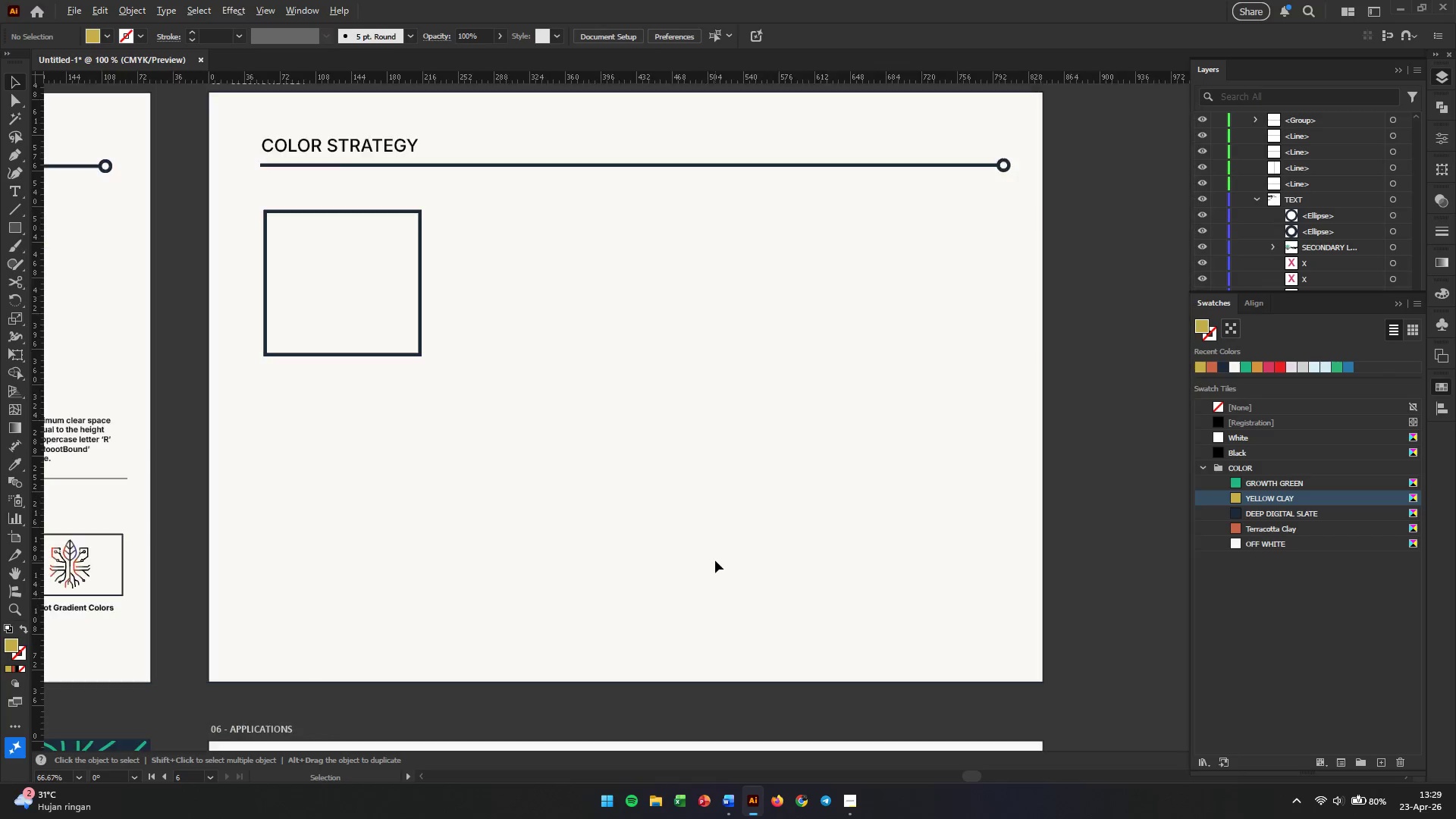 
left_click_drag(start_coordinate=[552, 444], to_coordinate=[716, 622])
 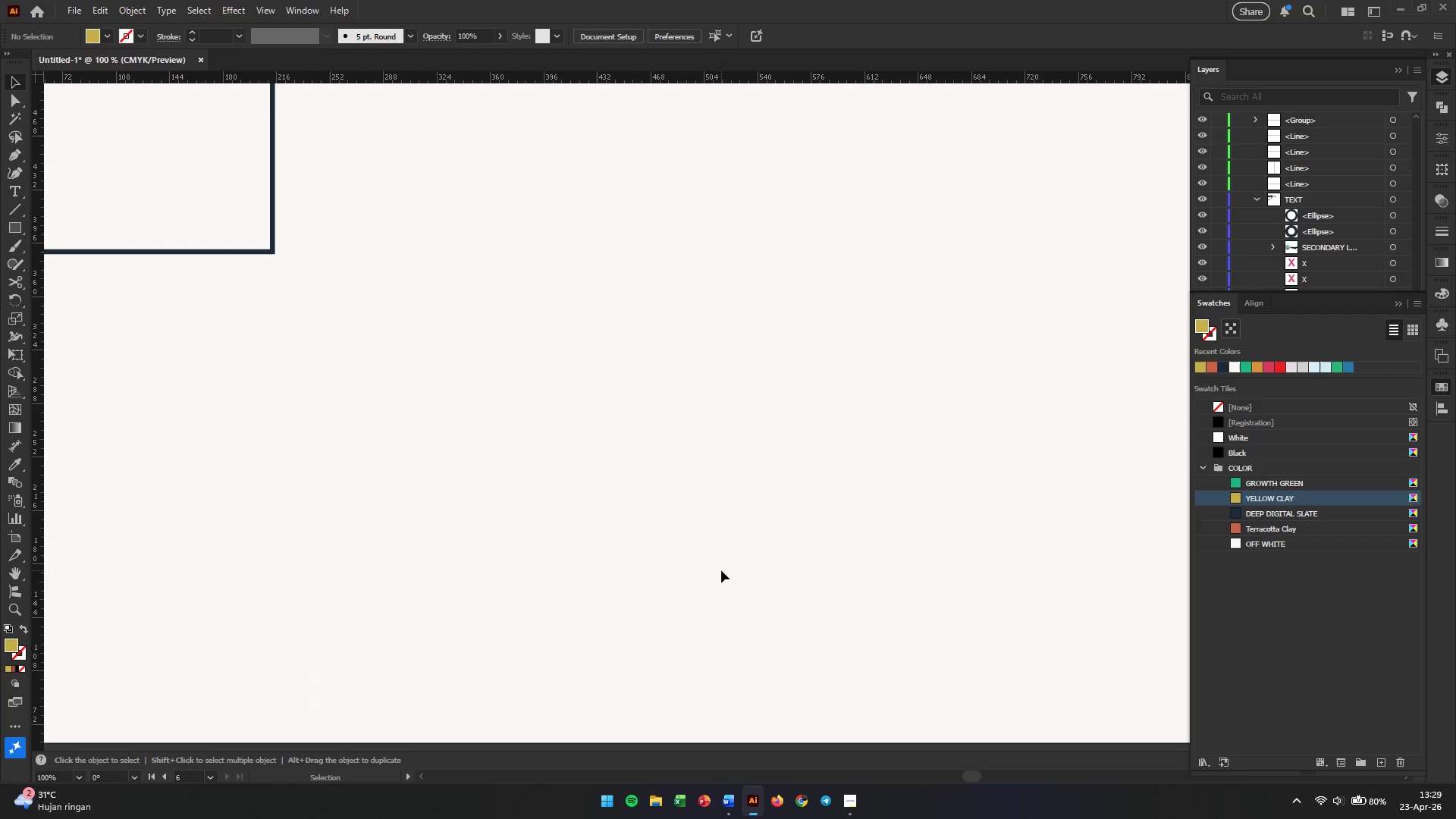 
hold_key(key=AltLeft, duration=0.45)
scroll: coordinate [715, 560], scroll_direction: down, amount: 1.0
 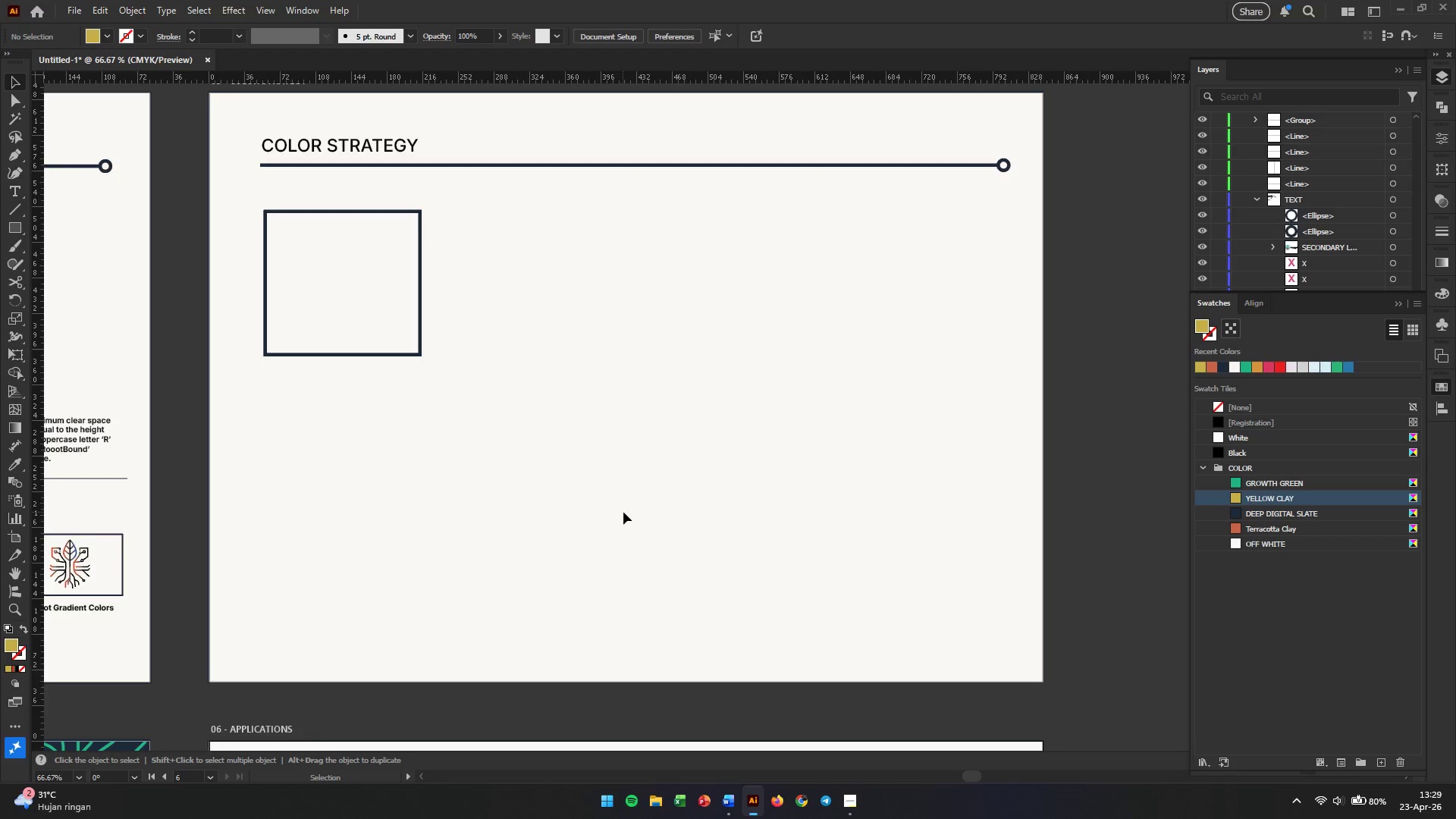 
wait(9.03)
 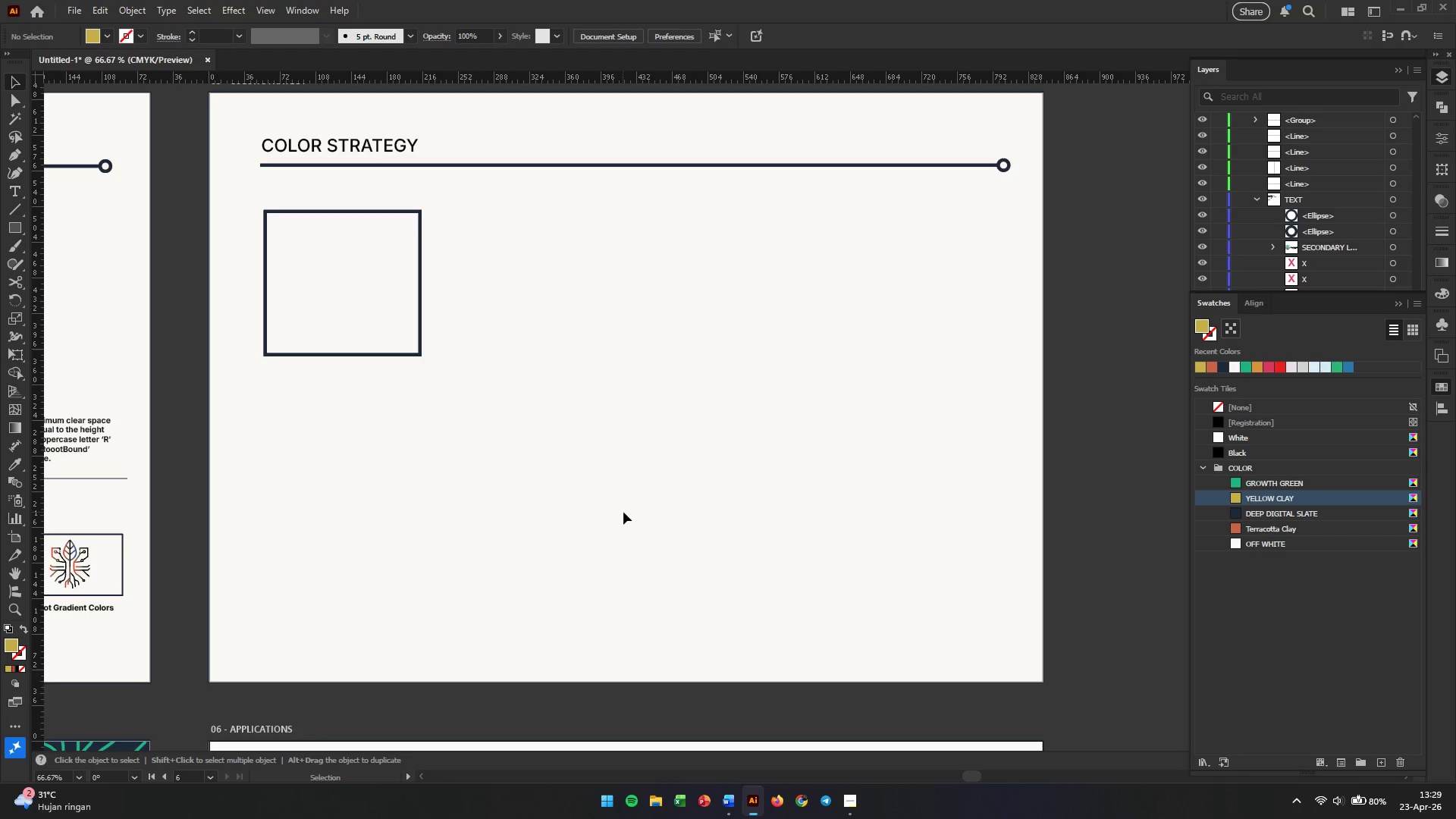 
left_click_drag(start_coordinate=[418, 336], to_coordinate=[425, 415])
 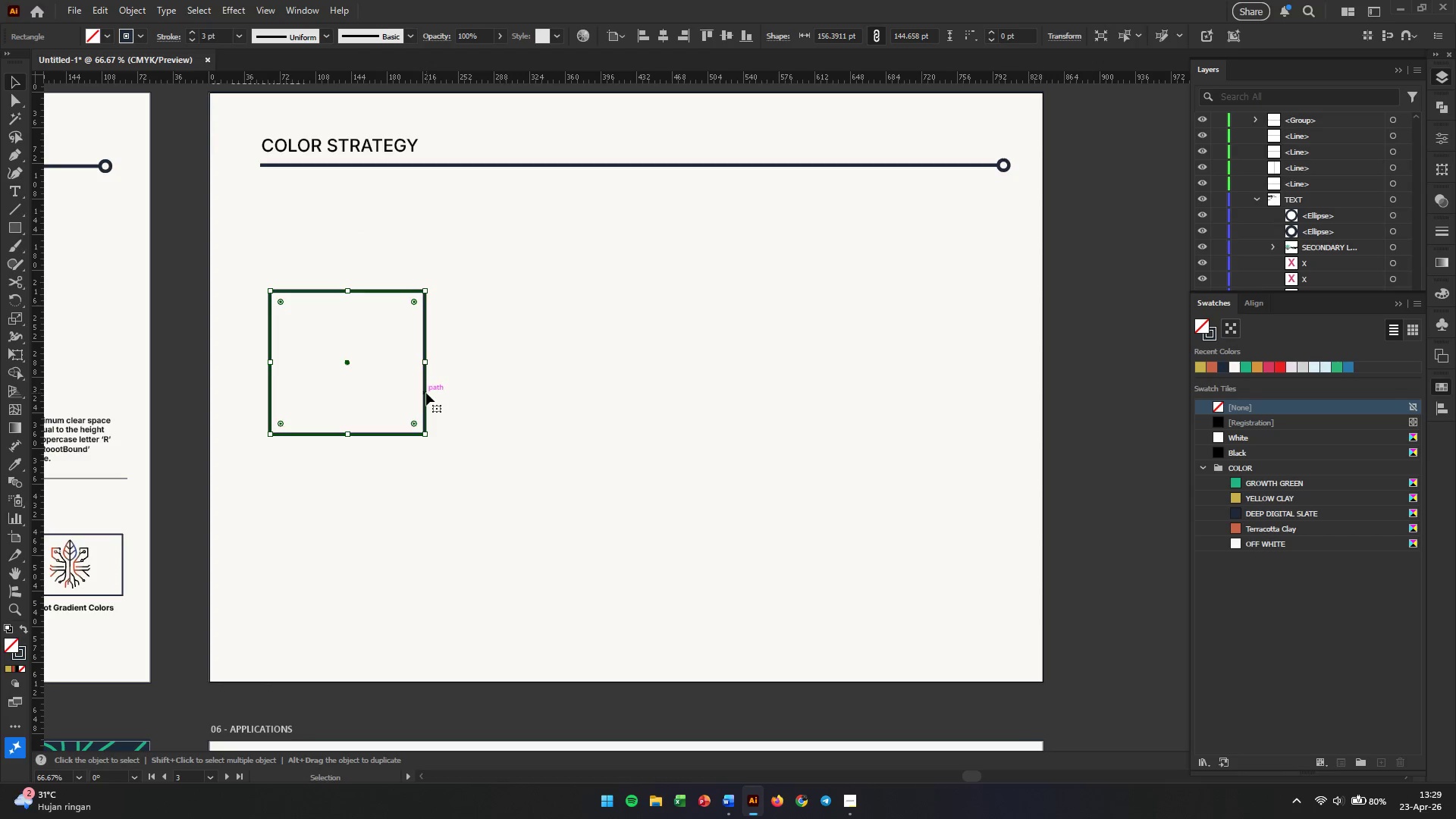 
hold_key(key=AltLeft, duration=1.55)
left_click_drag(start_coordinate=[424, 393], to_coordinate=[618, 395])
 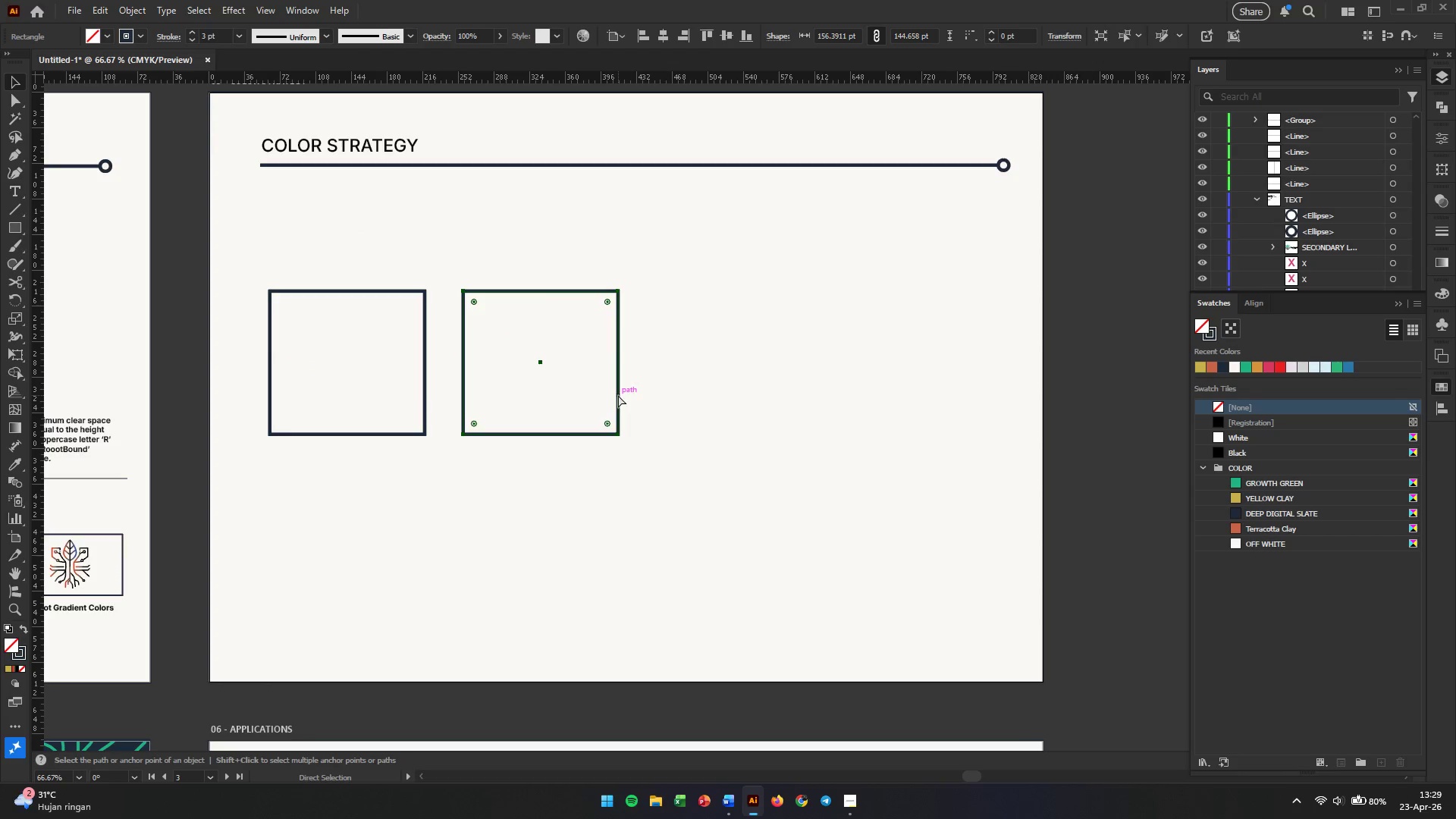 
hold_key(key=ShiftLeft, duration=1.2)
 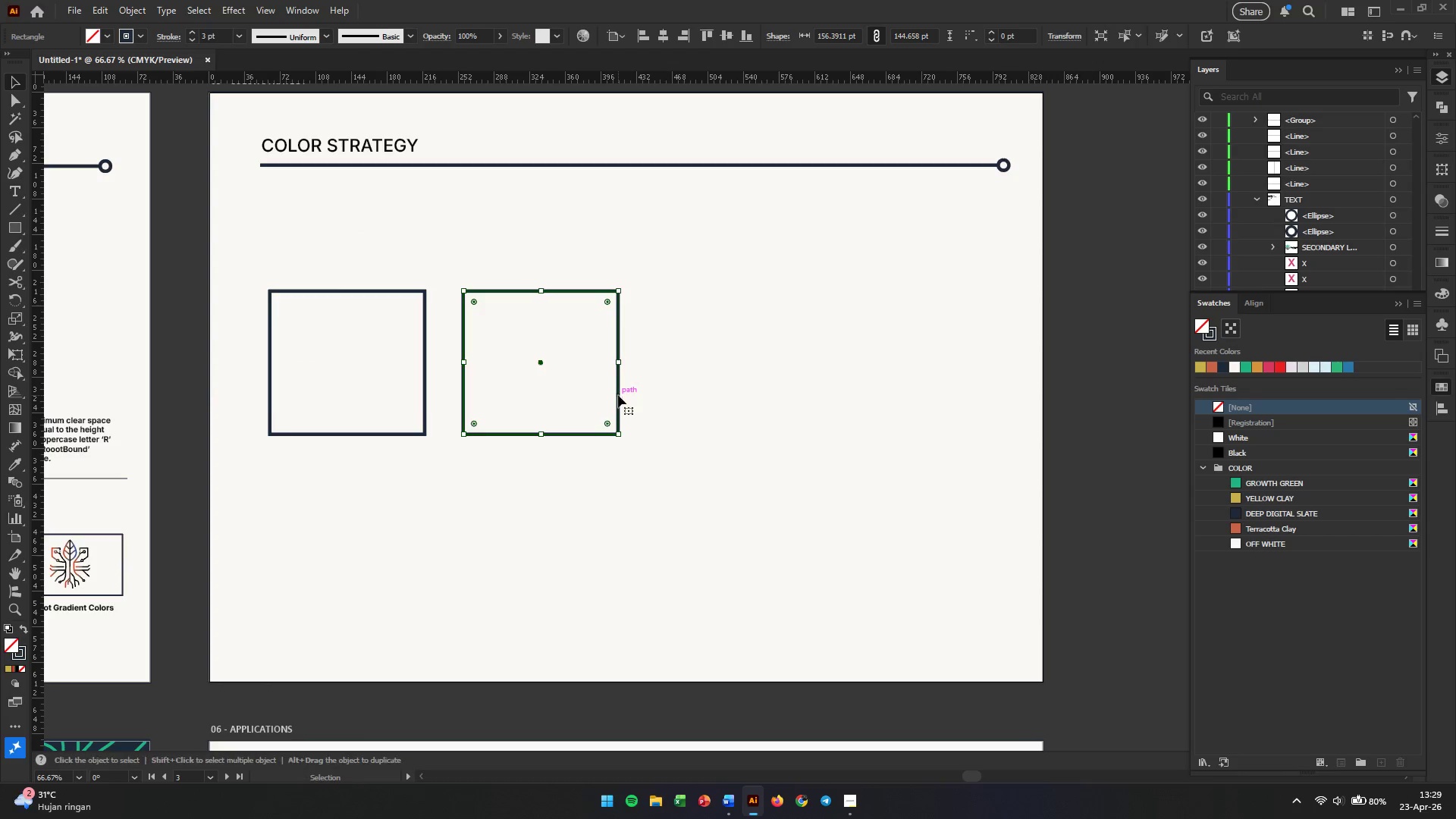 
key(Control+D)
 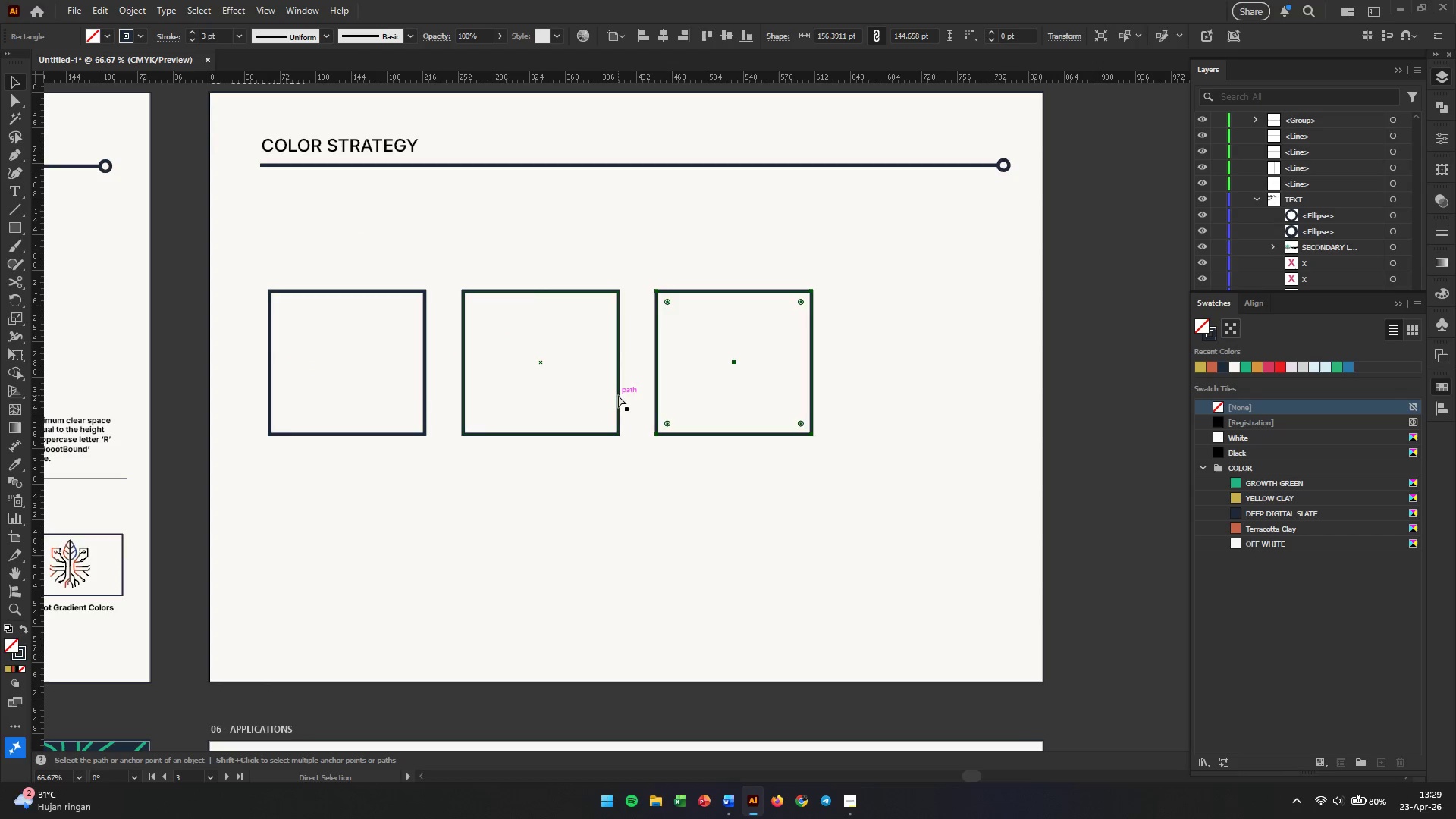 
key(Control+D)
 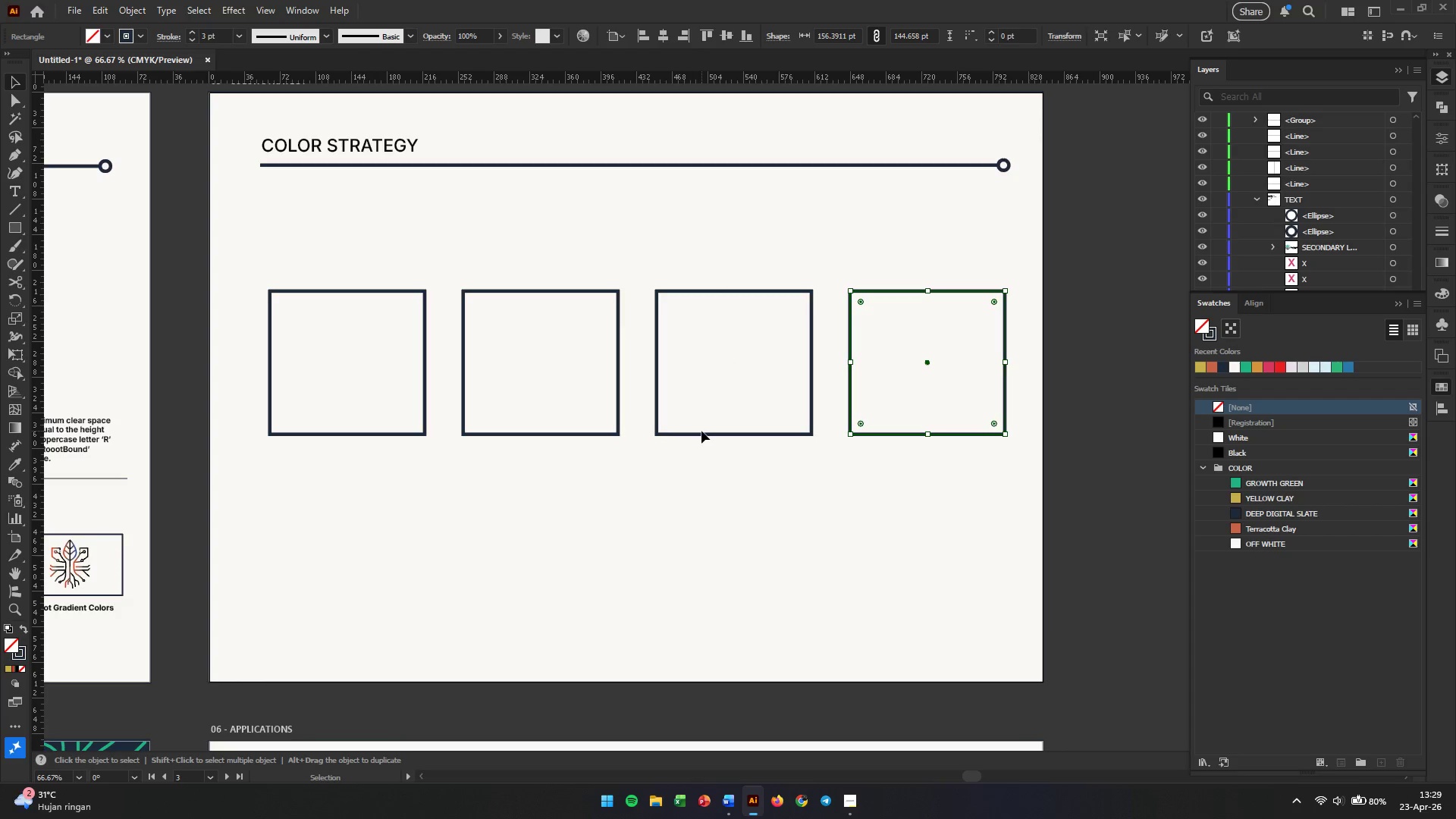 
wait(12.83)
 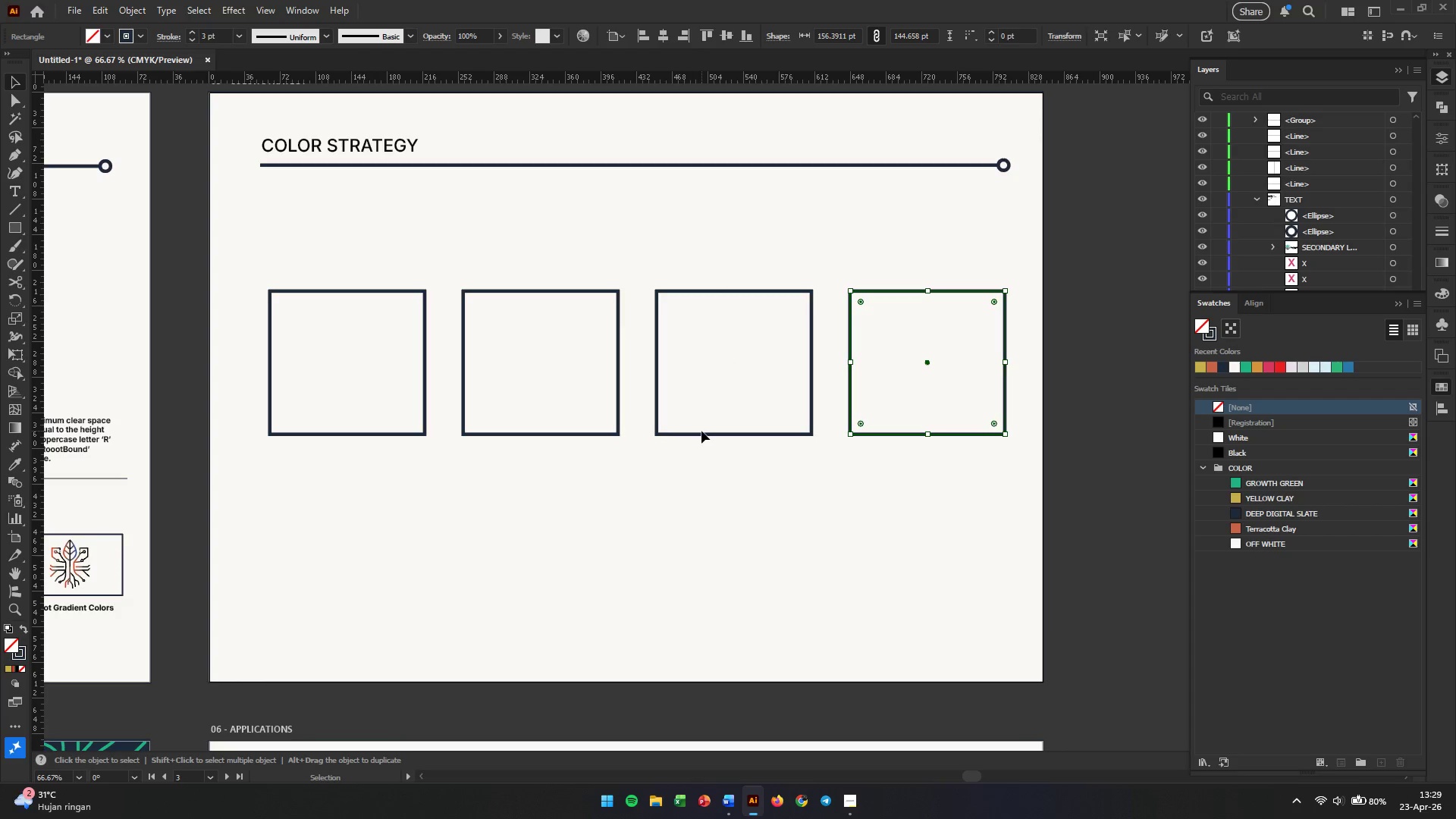 
left_click_drag(start_coordinate=[1059, 352], to_coordinate=[245, 411])
 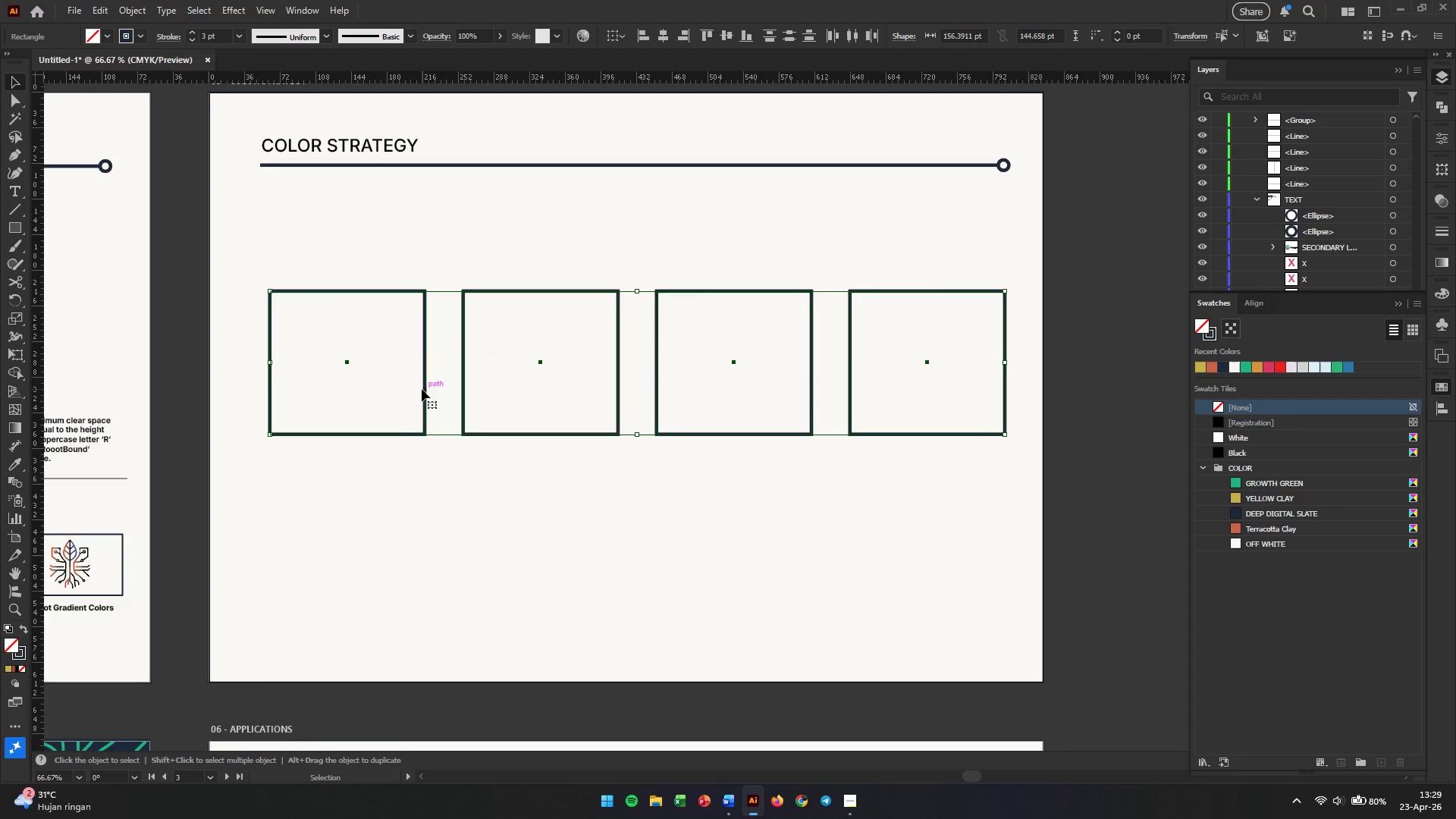 
left_click_drag(start_coordinate=[422, 389], to_coordinate=[425, 334])
 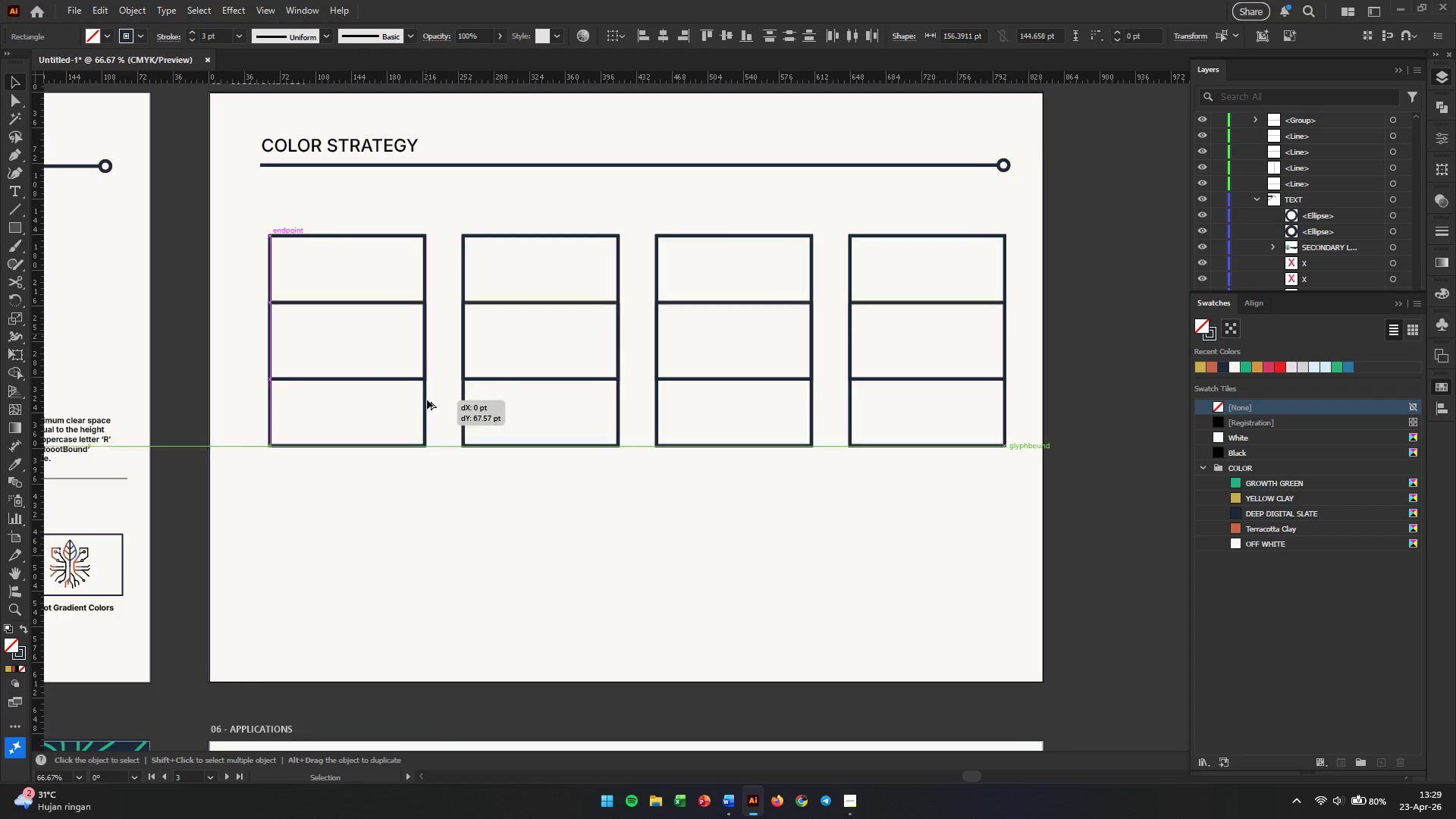 
hold_key(key=ShiftLeft, duration=1.08)
 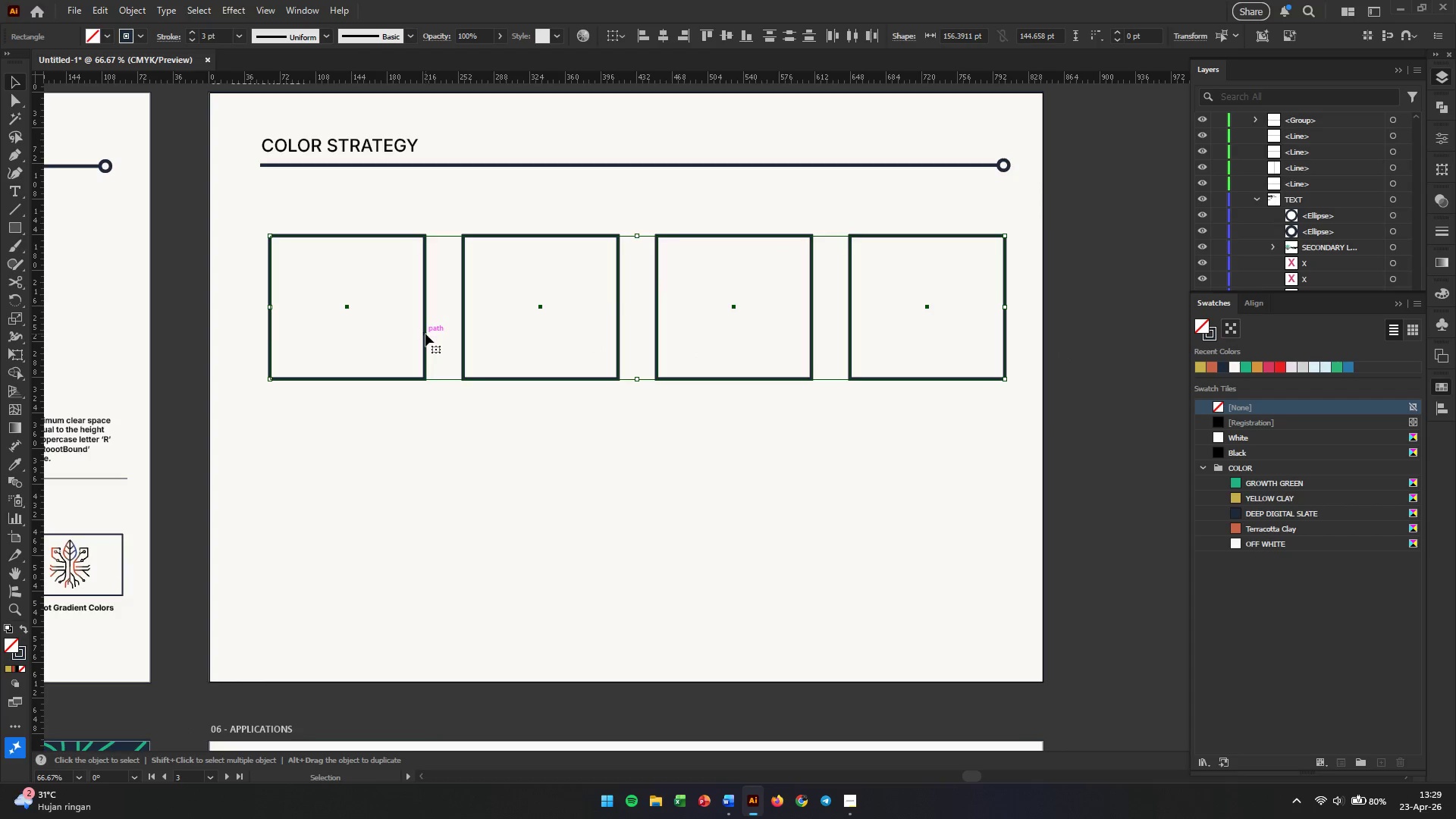 
hold_key(key=AltLeft, duration=1.69)
left_click_drag(start_coordinate=[425, 334], to_coordinate=[441, 553])
 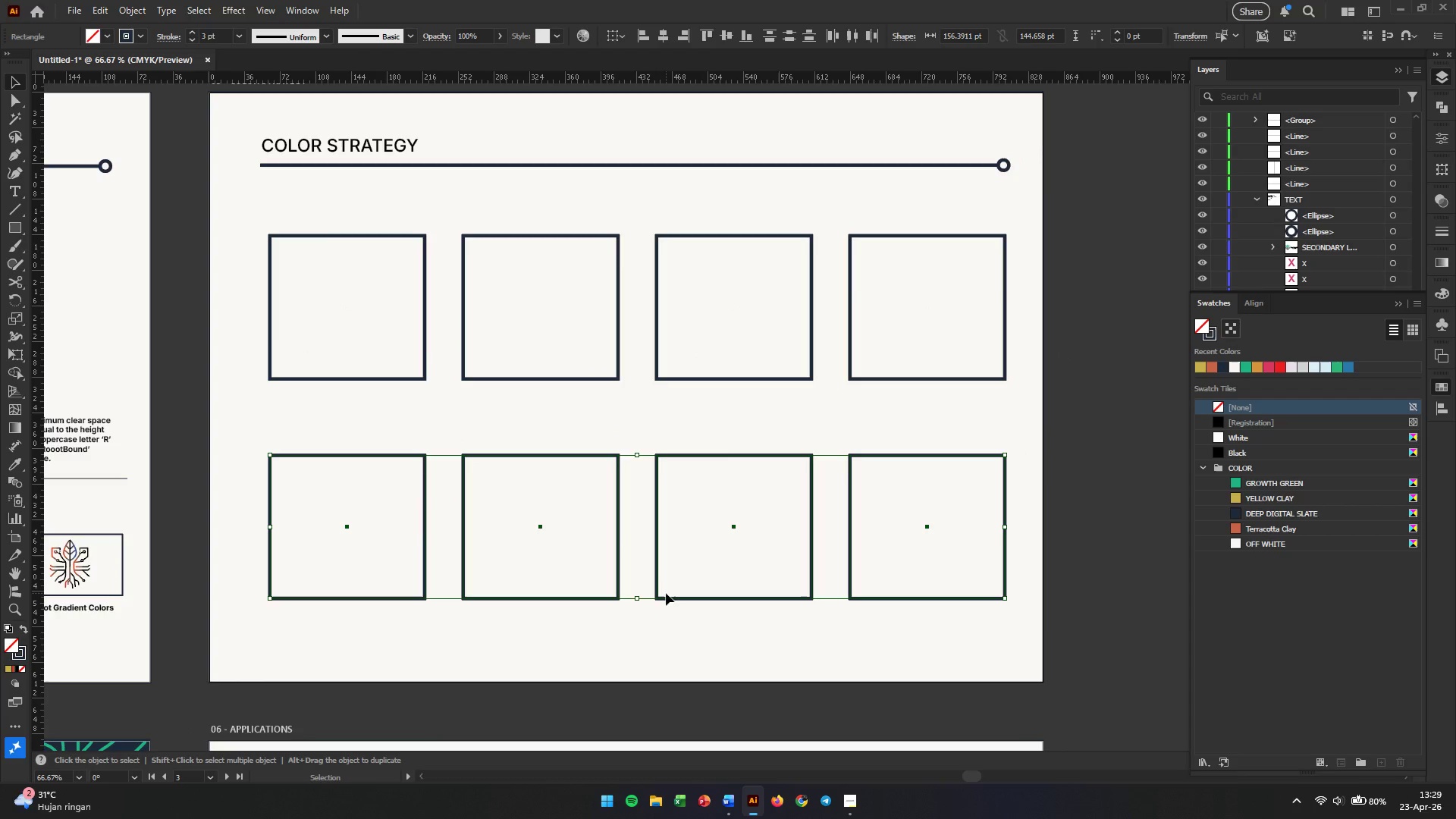 
hold_key(key=ShiftLeft, duration=1.39)
 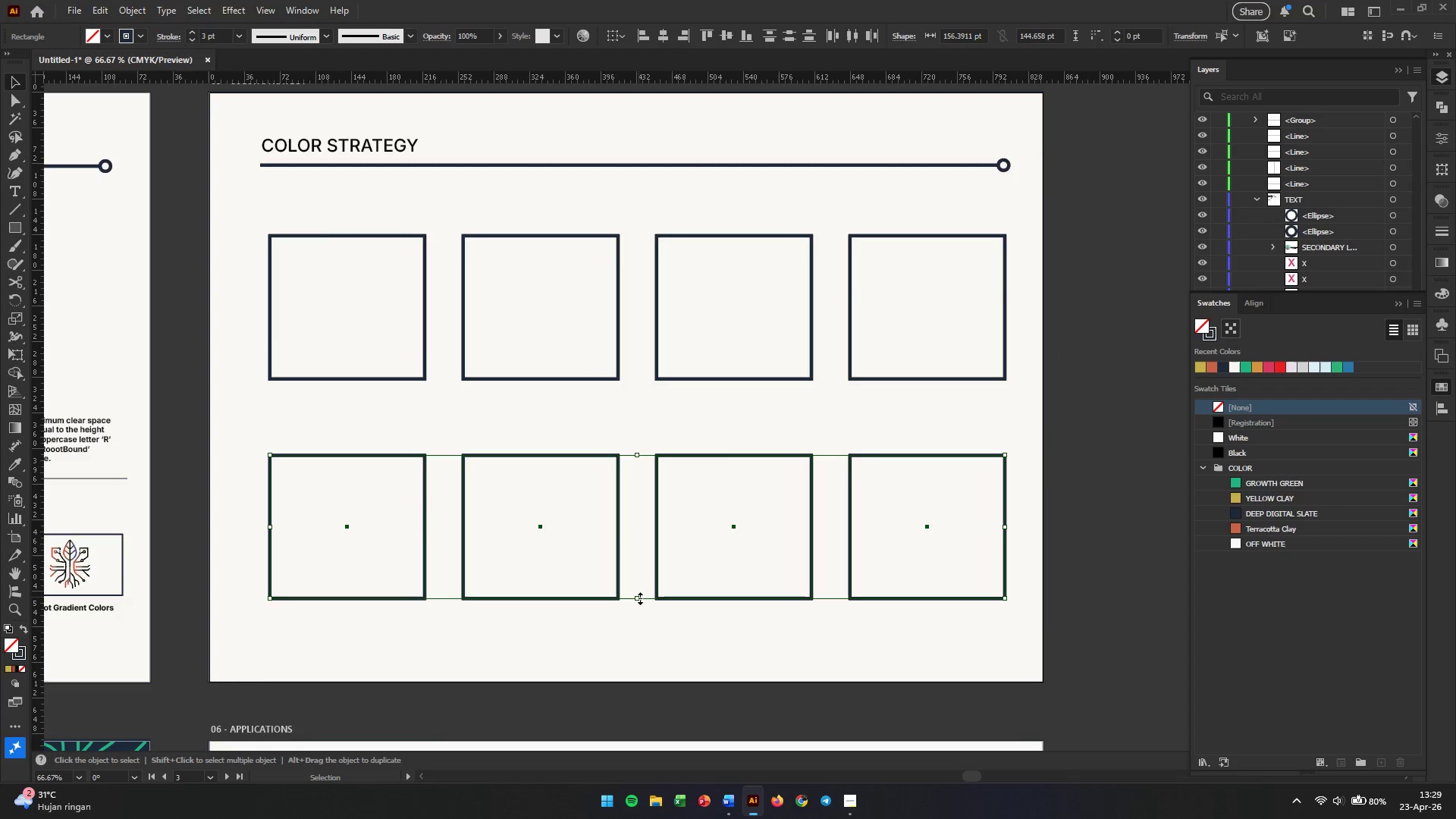 
left_click_drag(start_coordinate=[638, 597], to_coordinate=[628, 520])
 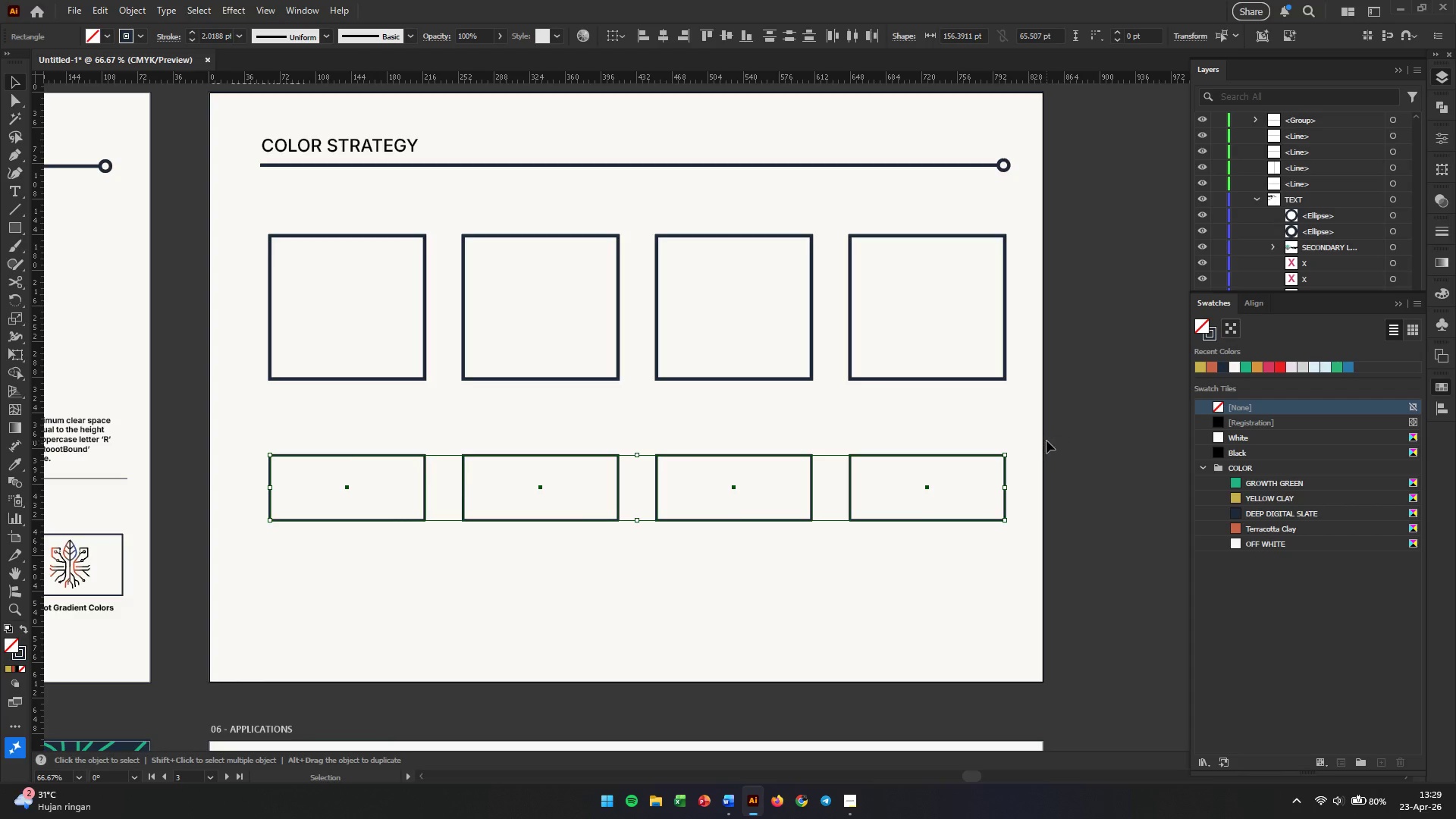 
left_click([1046, 441])
 